 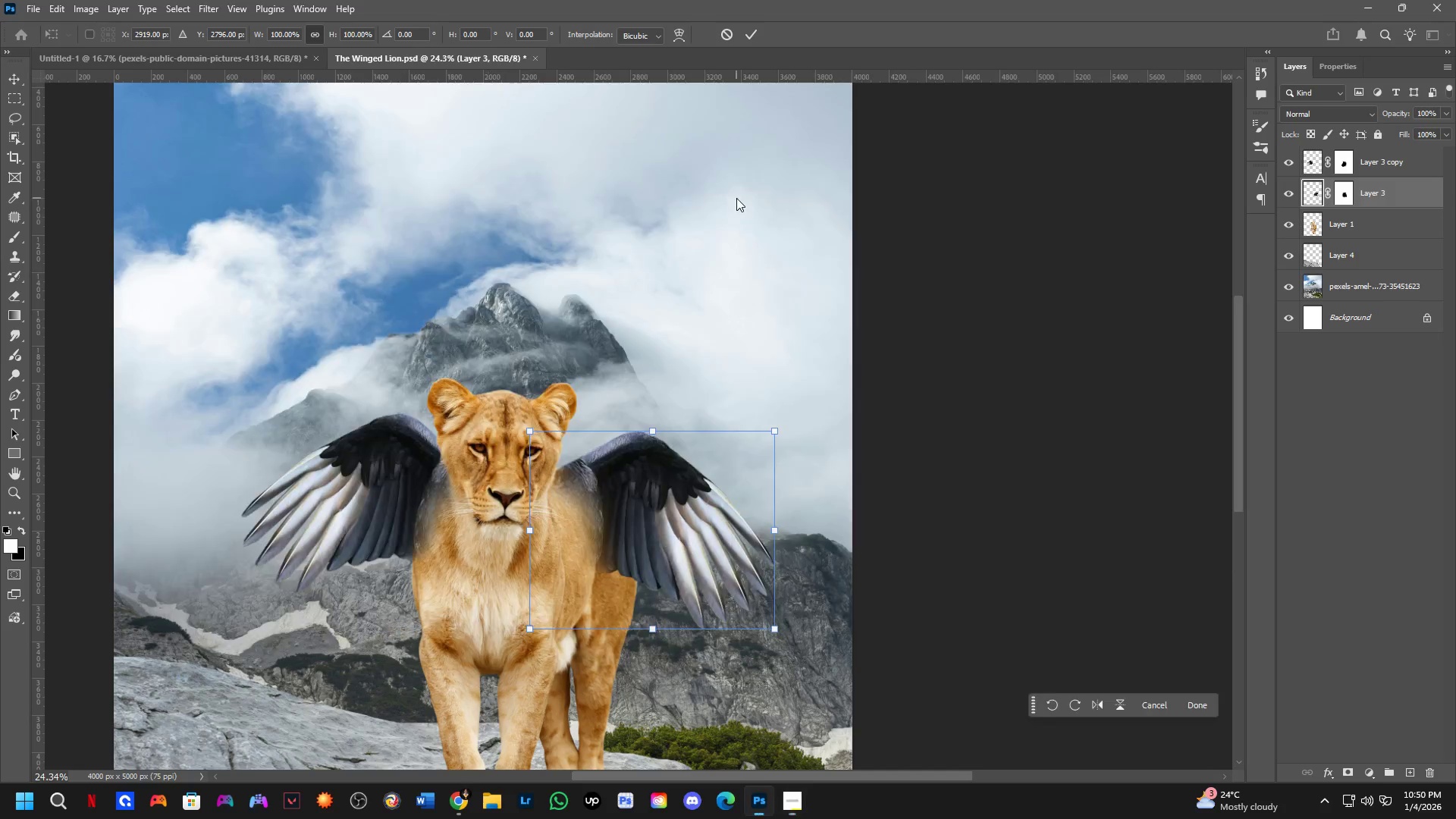 
scroll: coordinate [681, 234], scroll_direction: down, amount: 4.0
 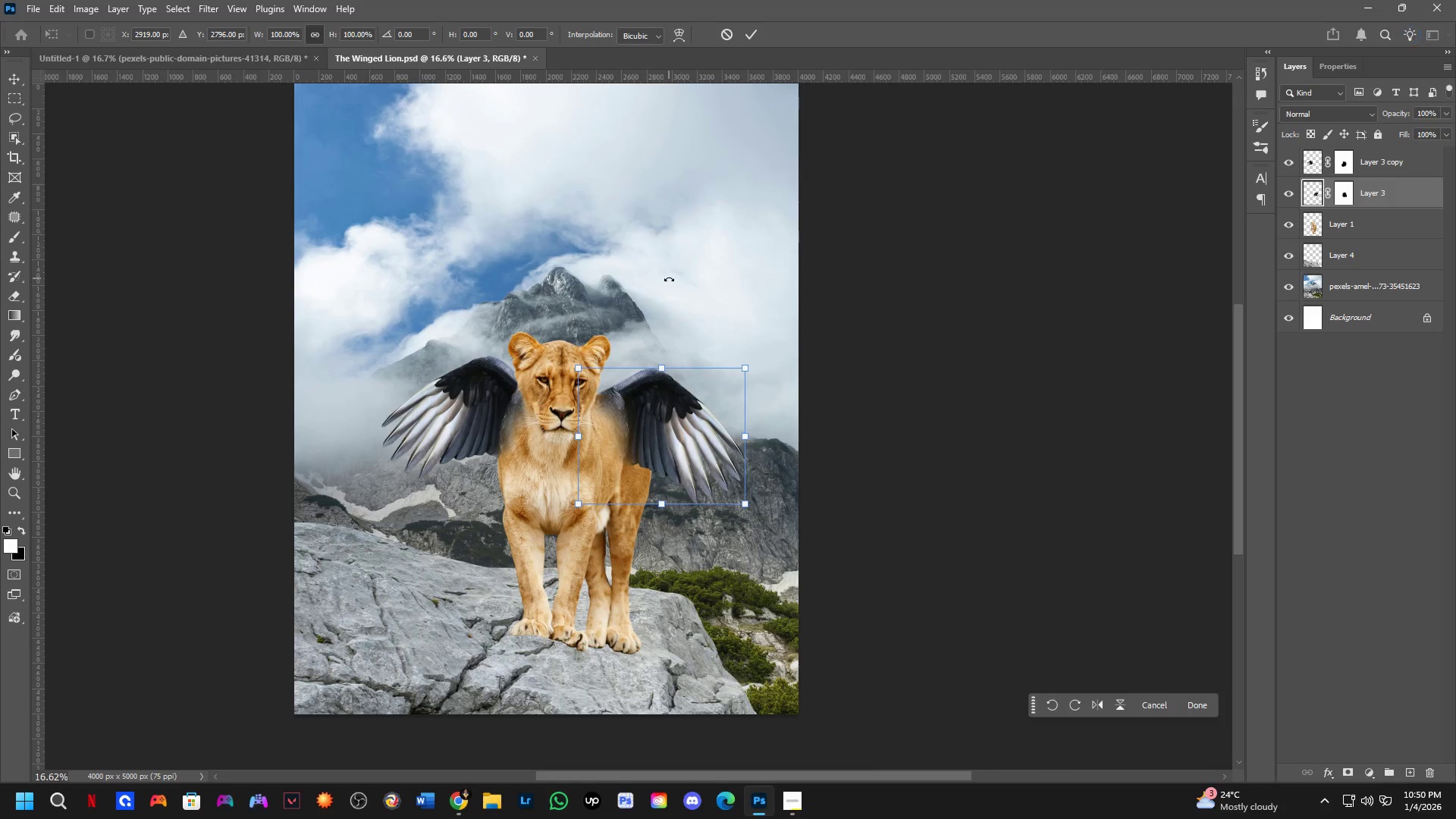 
key(NumpadEnter)
 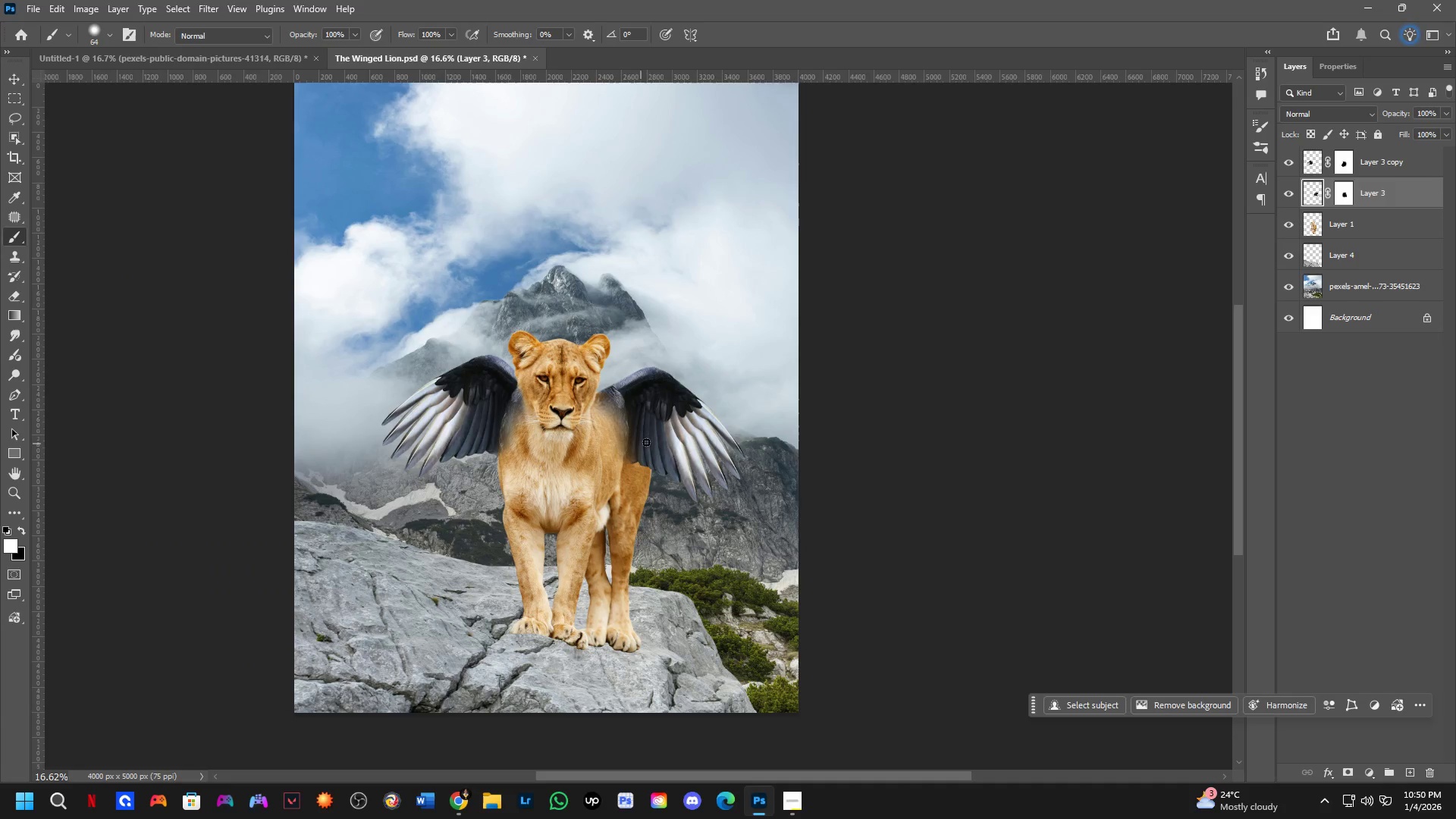 
key(Control+T)
 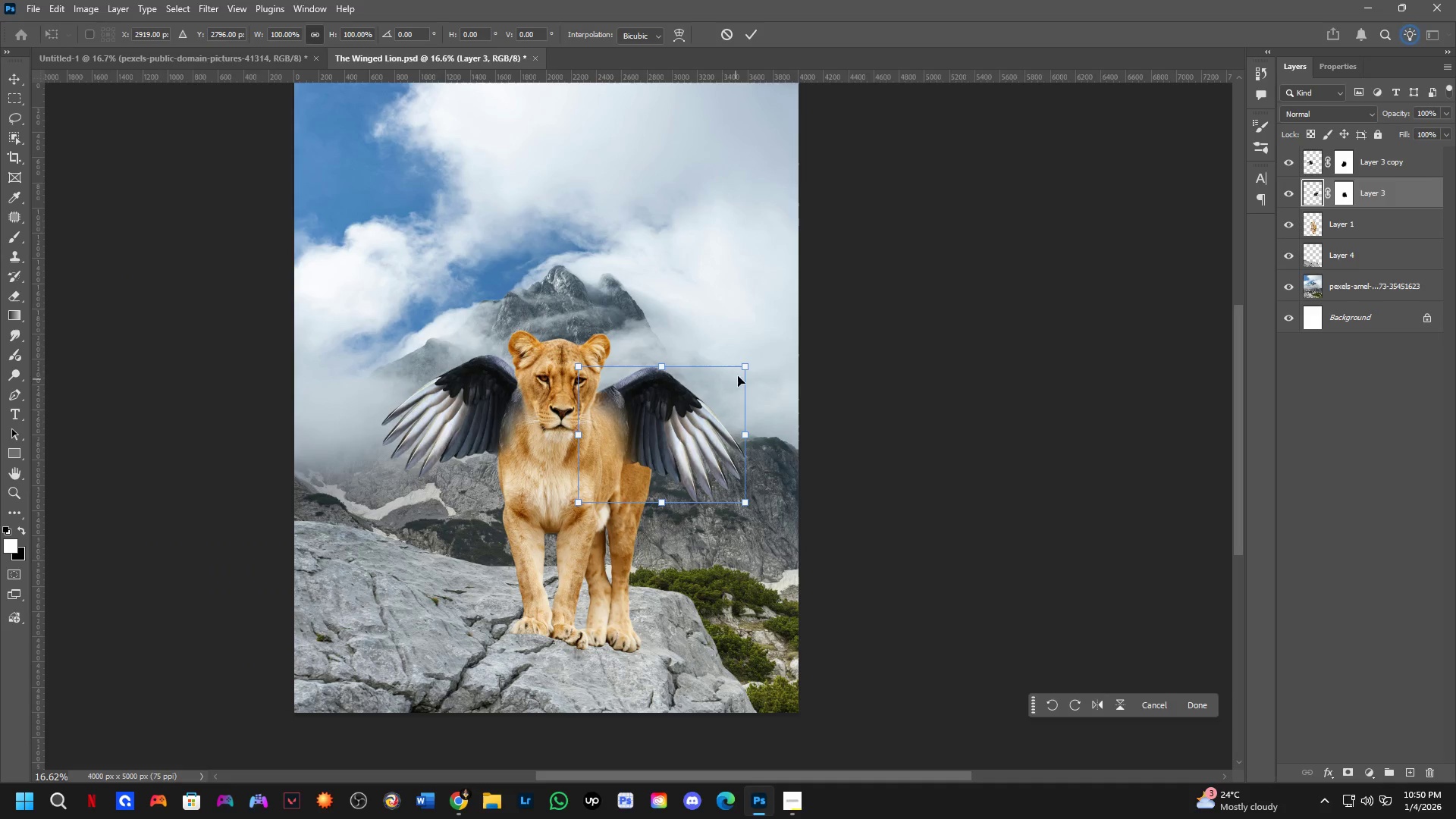 
left_click_drag(start_coordinate=[746, 359], to_coordinate=[810, 296])
 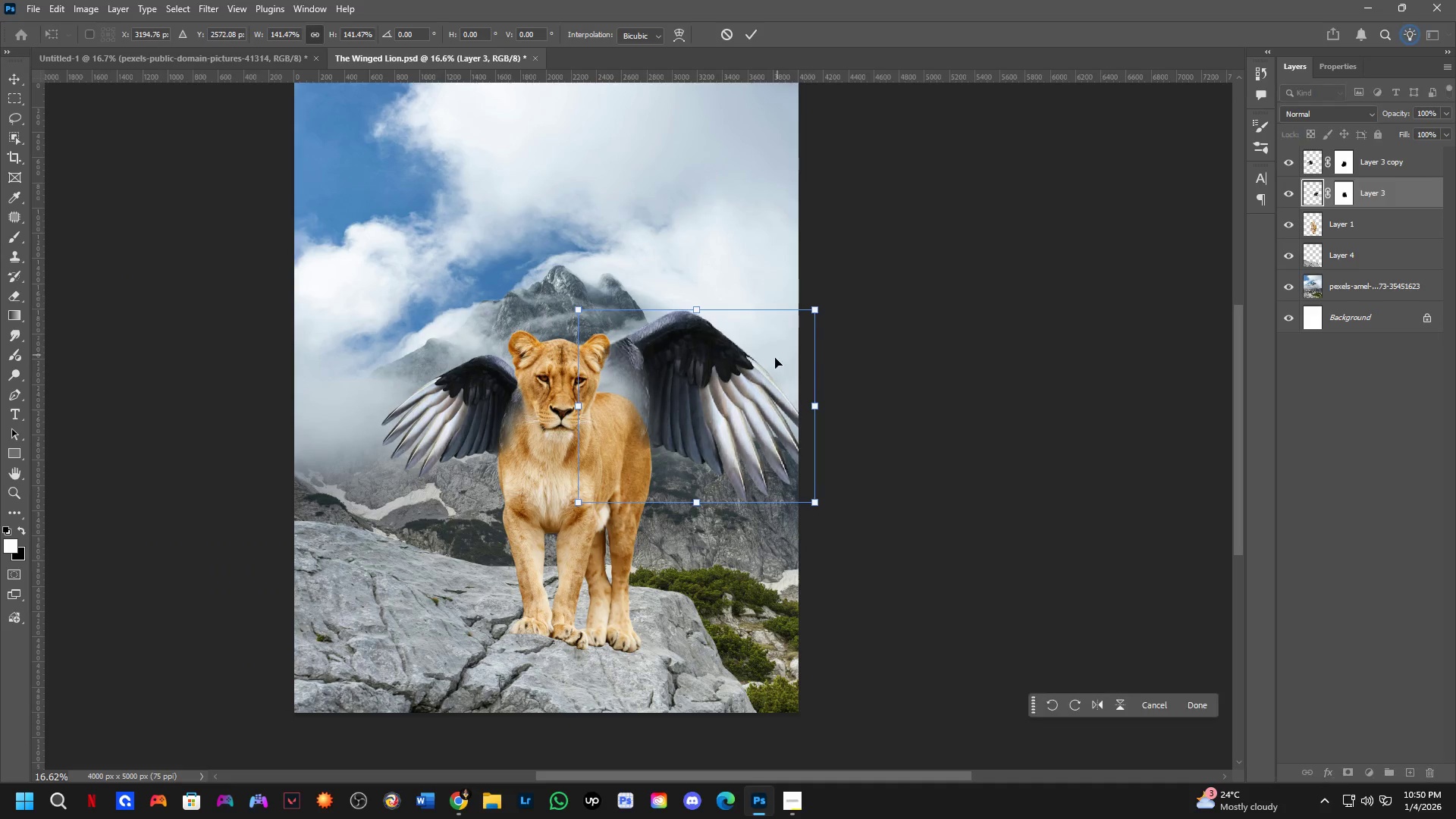 
hold_key(key=ControlLeft, duration=0.94)
left_click_drag(start_coordinate=[774, 361], to_coordinate=[768, 401])
 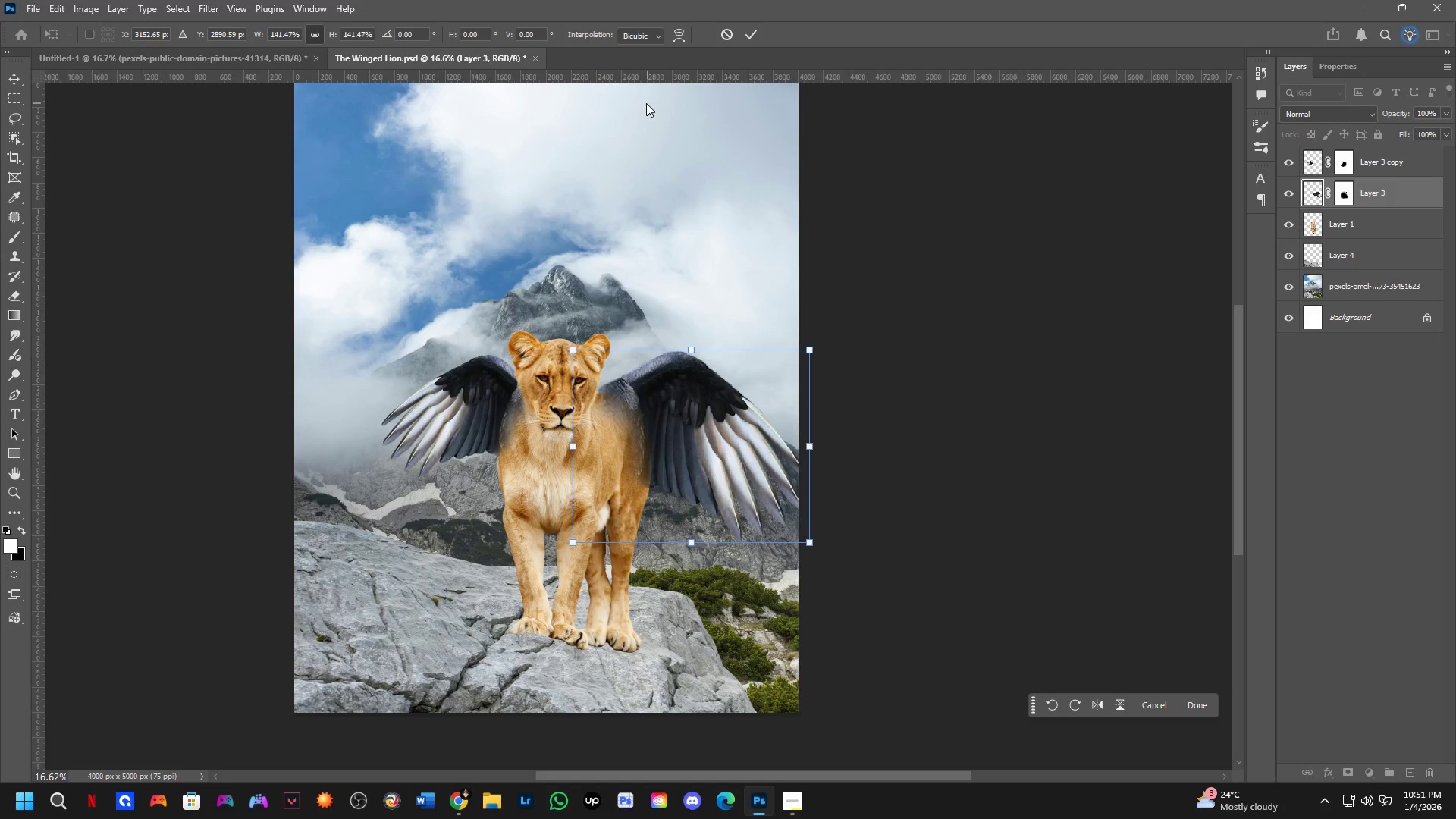 
left_click([673, 33])
 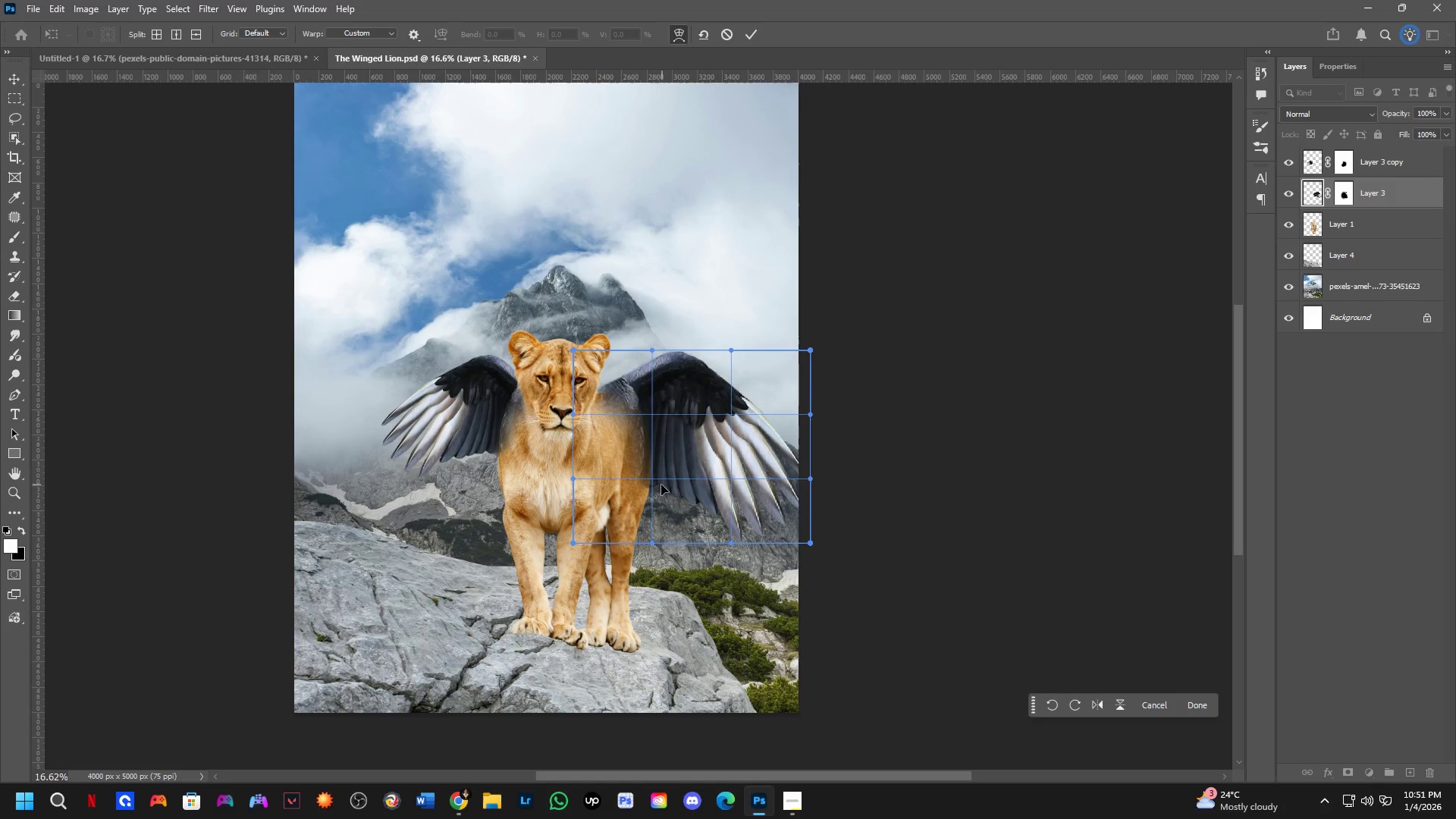 
left_click_drag(start_coordinate=[647, 491], to_coordinate=[638, 436])
 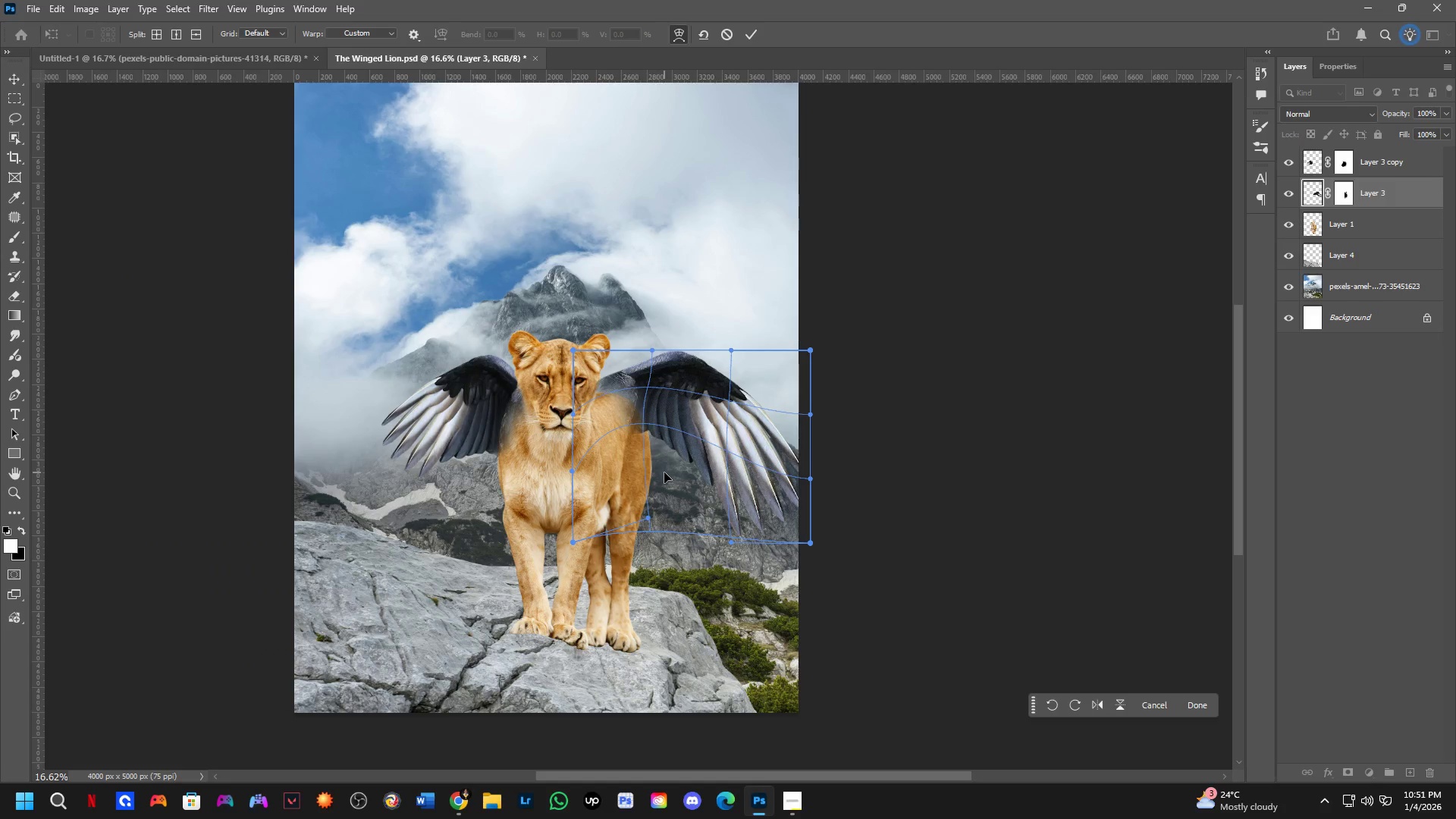 
key(NumpadEnter)
 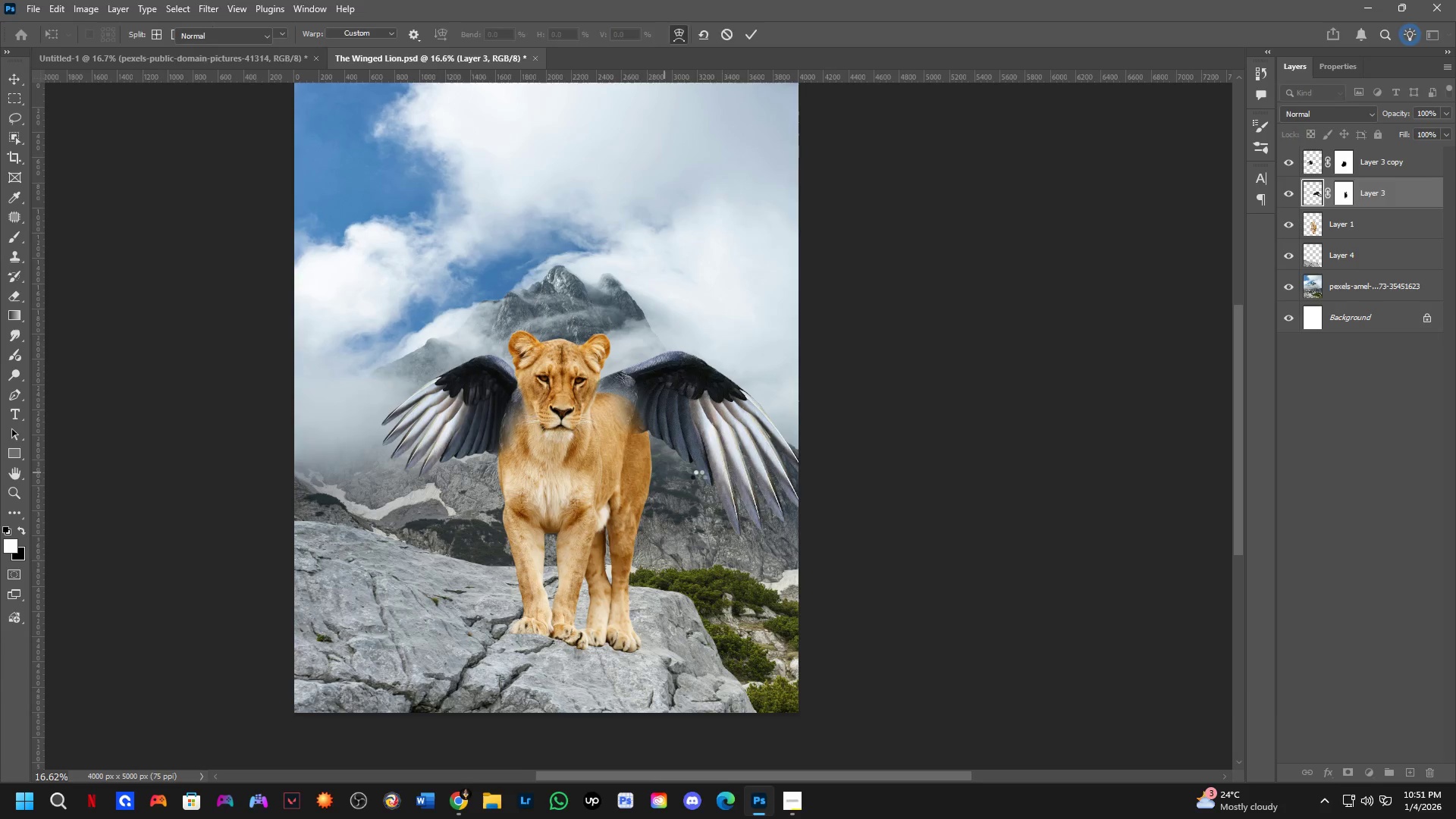 
hold_key(key=ControlLeft, duration=0.77)
 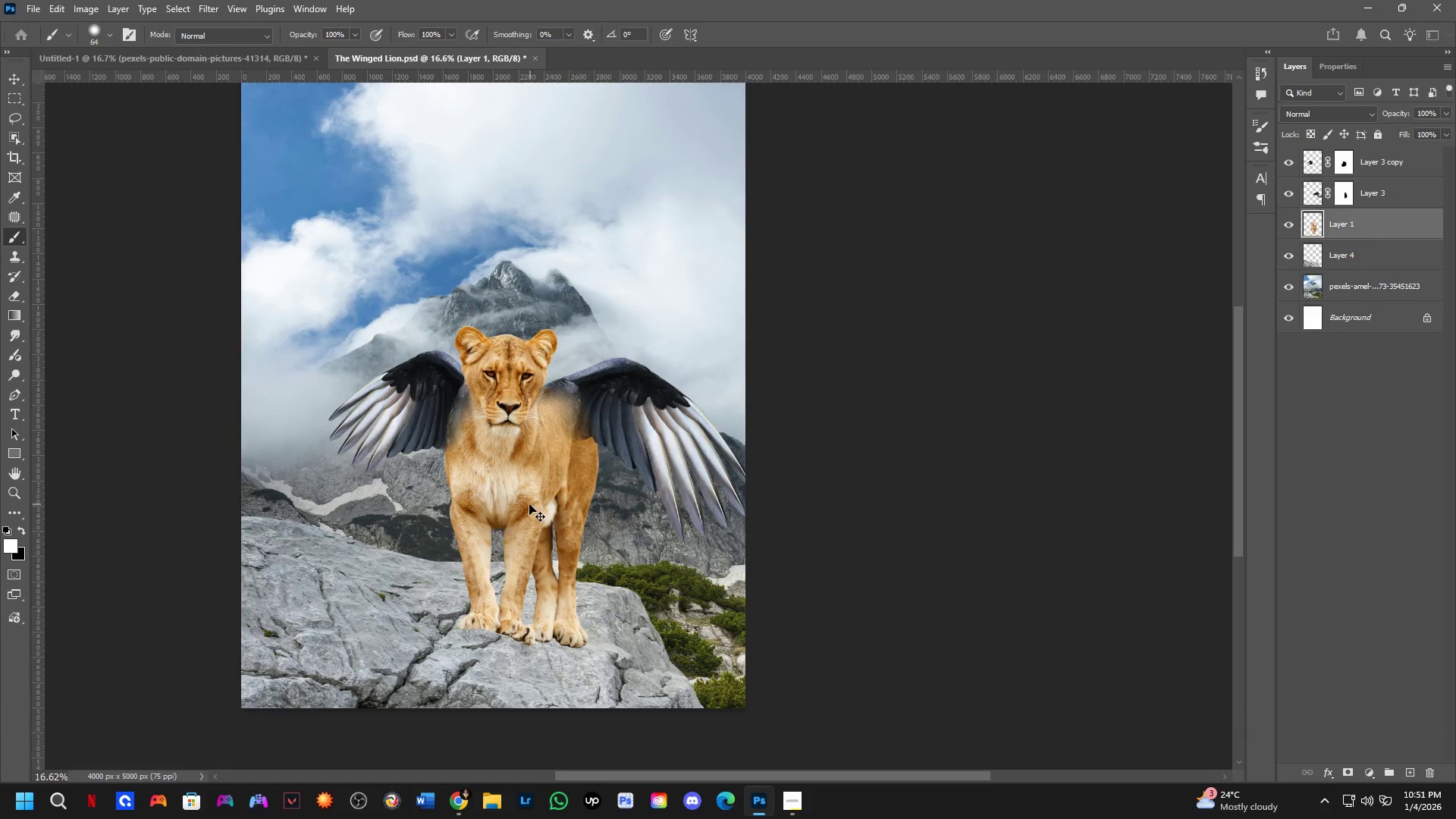 
scroll: coordinate [705, 457], scroll_direction: up, amount: 5.0
 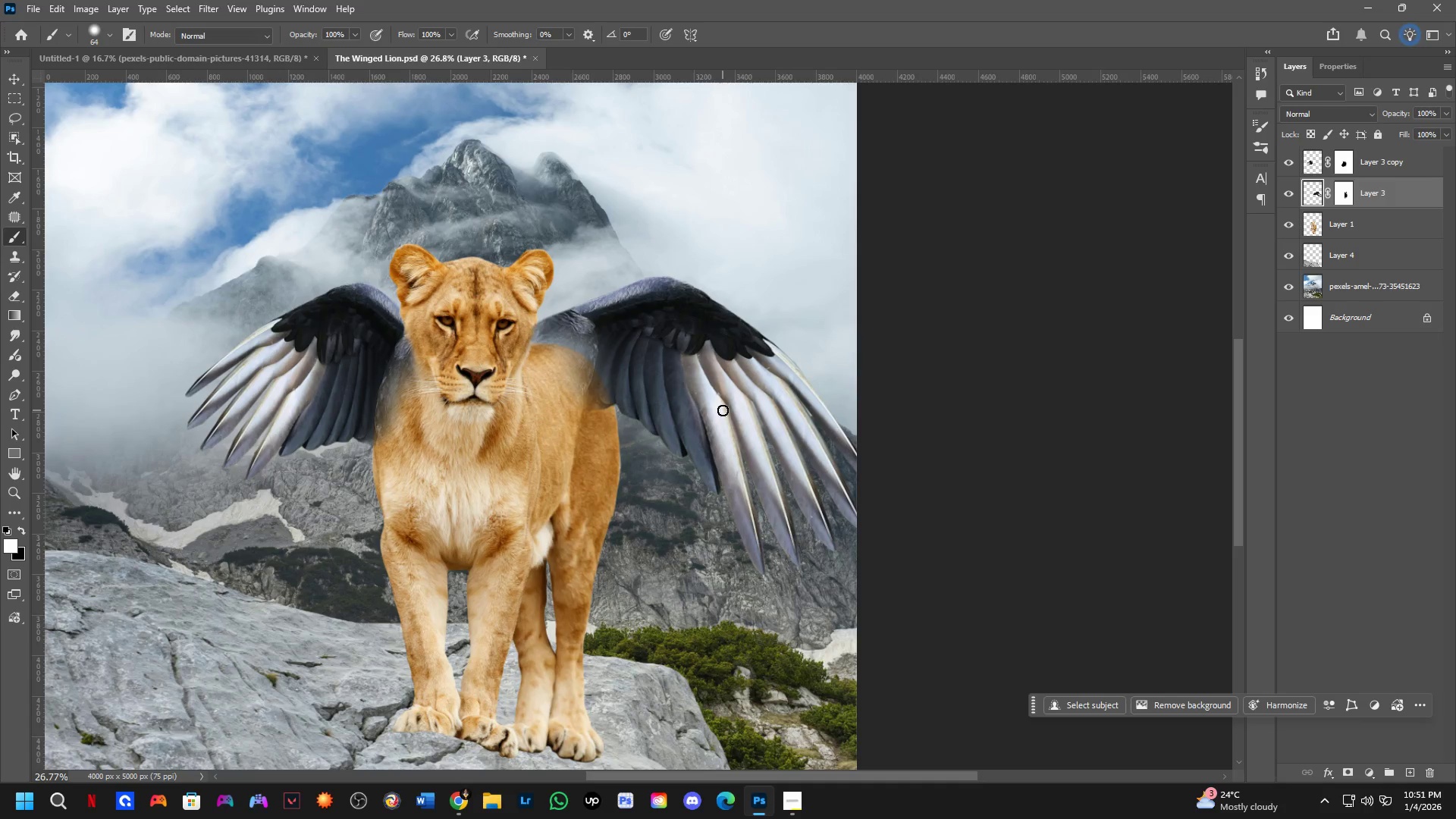 
left_click_drag(start_coordinate=[709, 400], to_coordinate=[703, 418])
 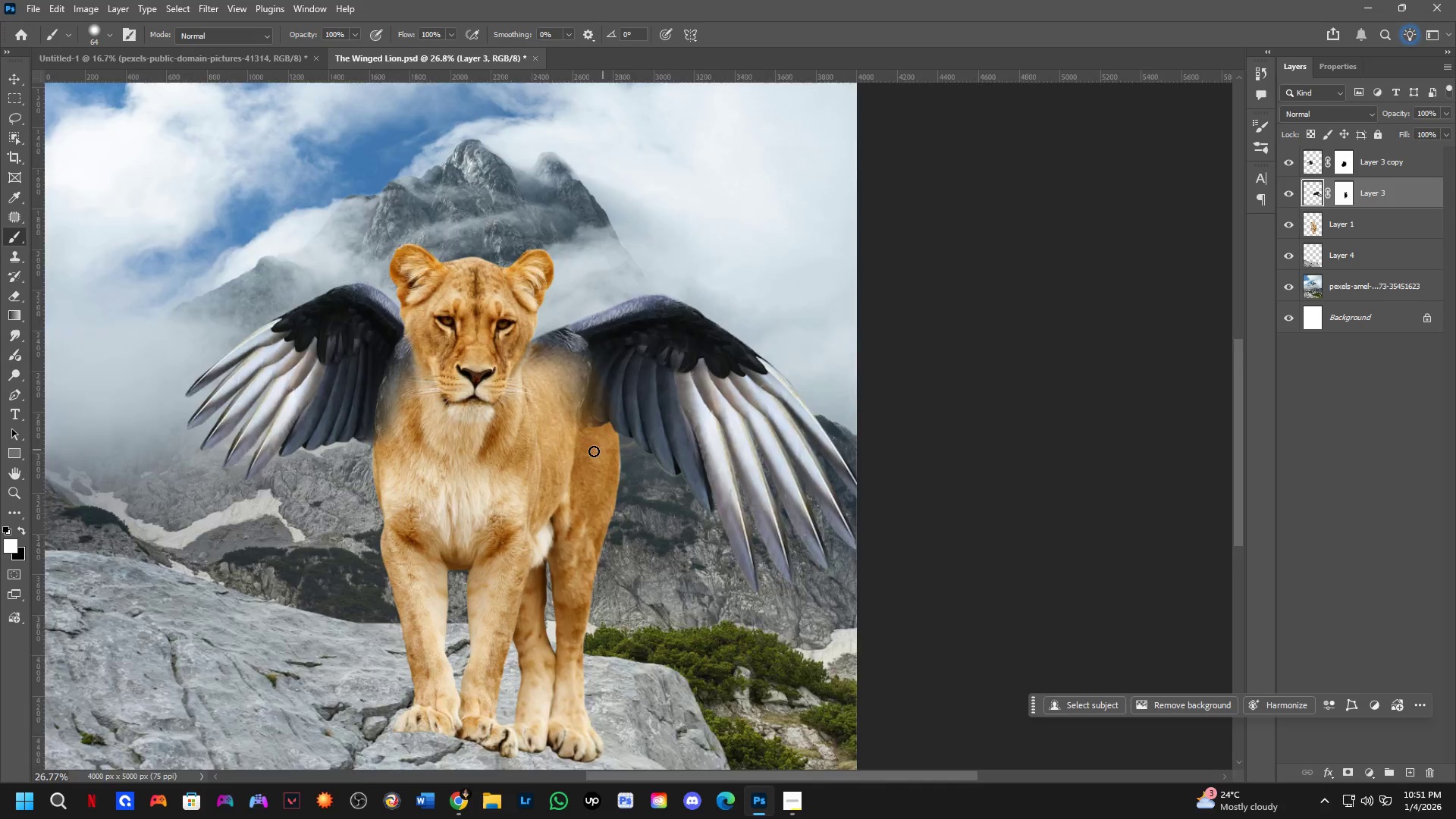 
hold_key(key=ControlLeft, duration=0.61)
left_click_drag(start_coordinate=[532, 505], to_coordinate=[518, 504])
 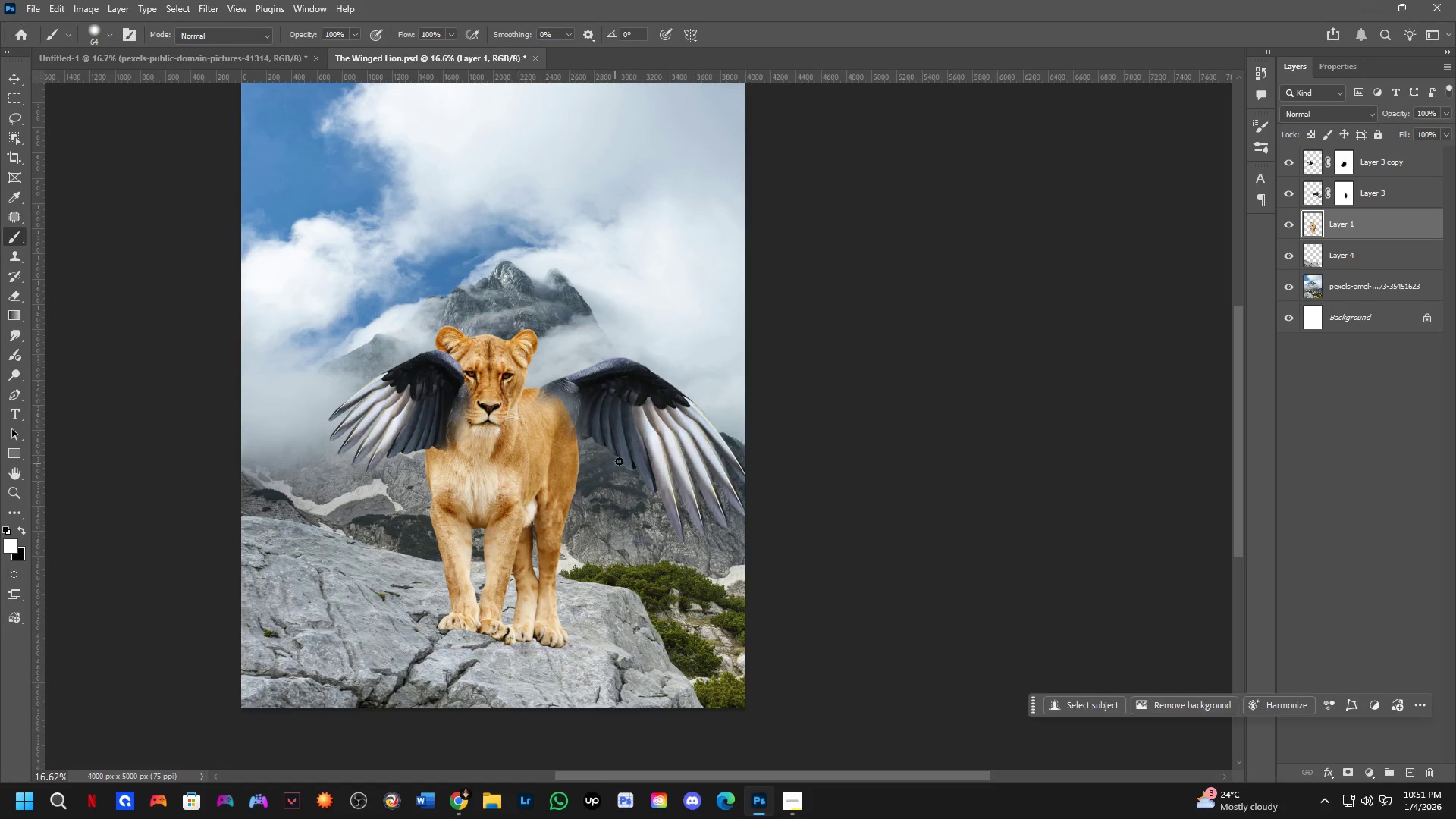 
scroll: coordinate [545, 469], scroll_direction: down, amount: 5.0
 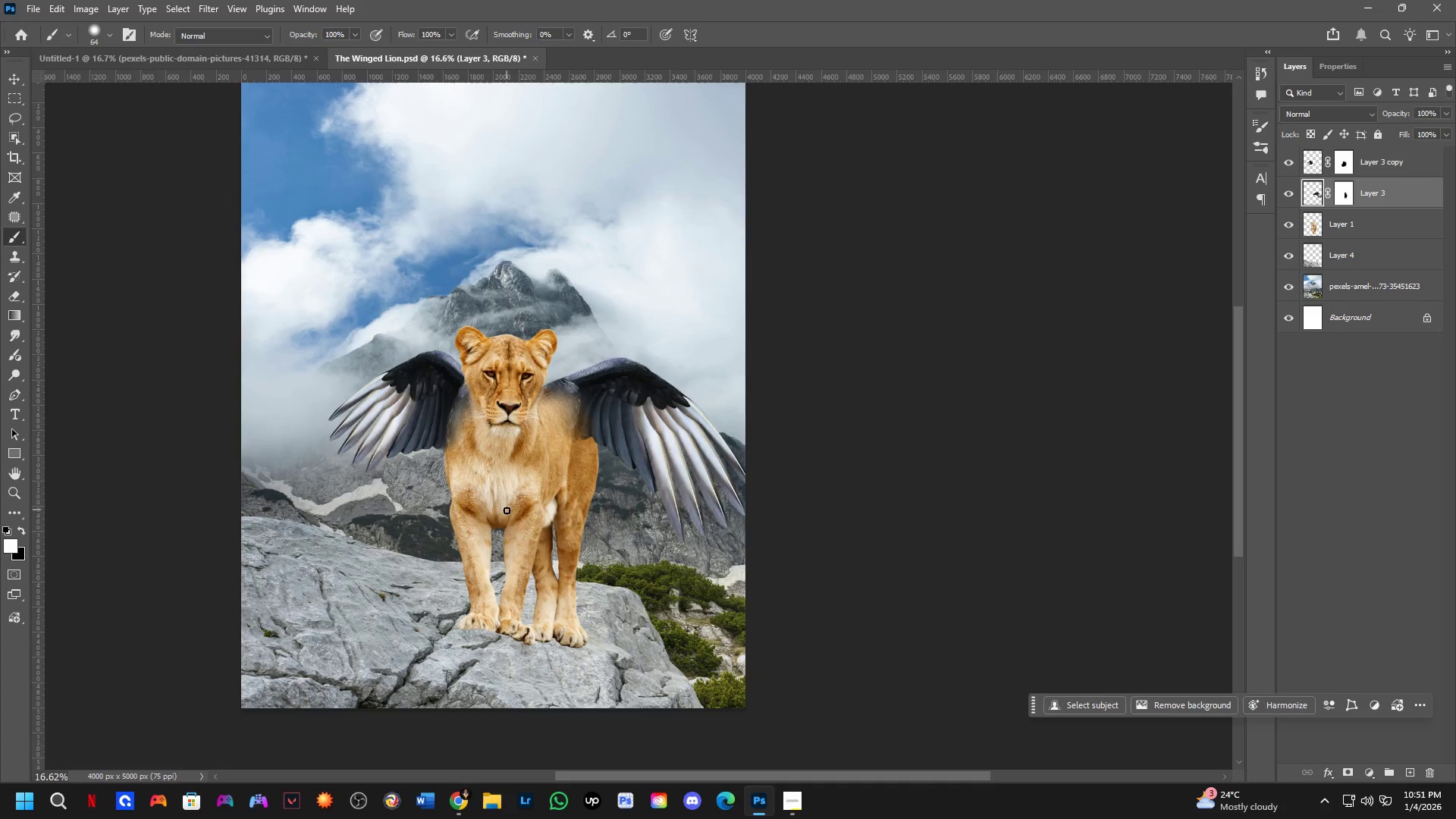 
hold_key(key=ControlLeft, duration=0.7)
left_click_drag(start_coordinate=[674, 419], to_coordinate=[667, 418])
 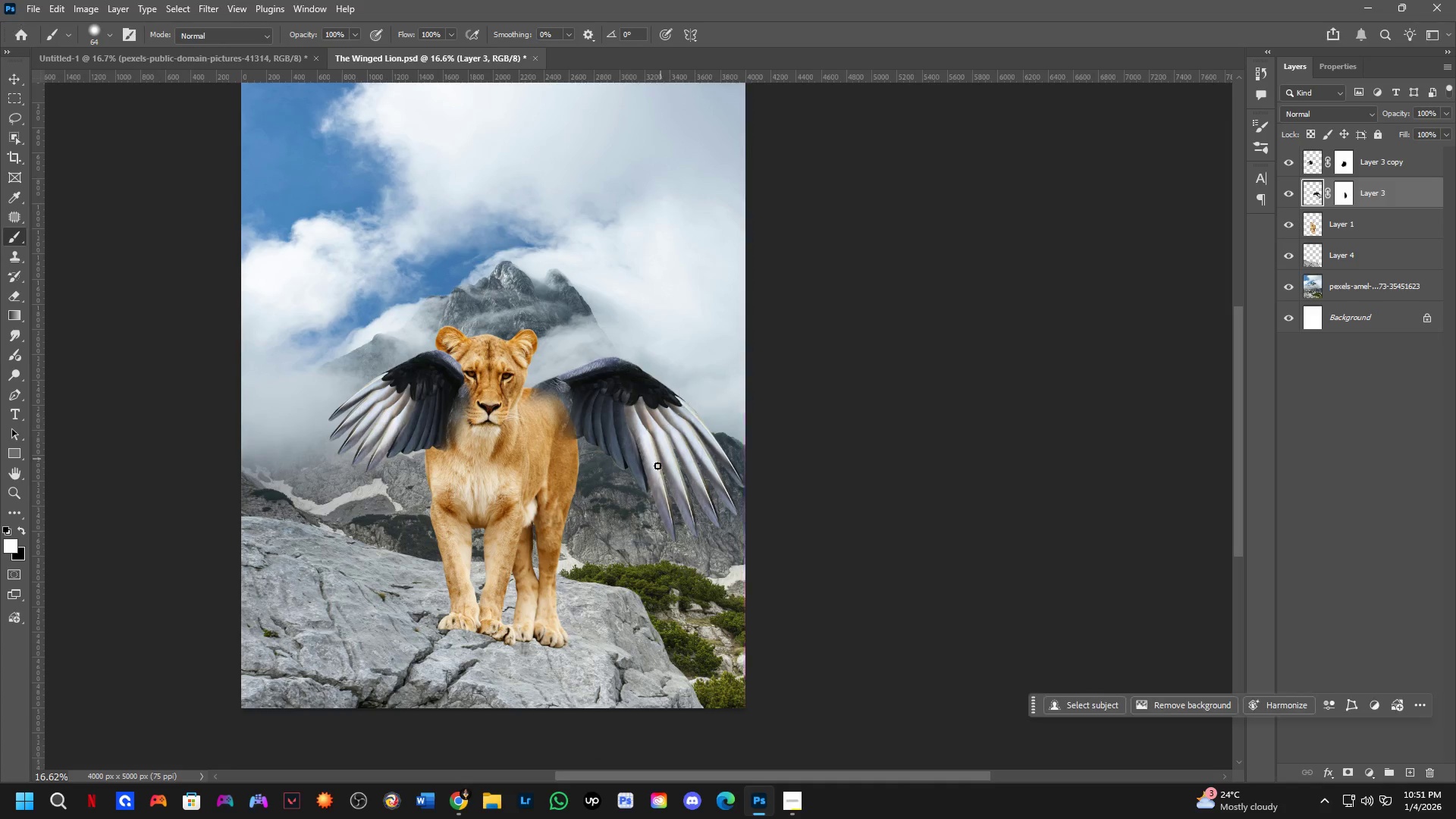 
key(Control+T)
 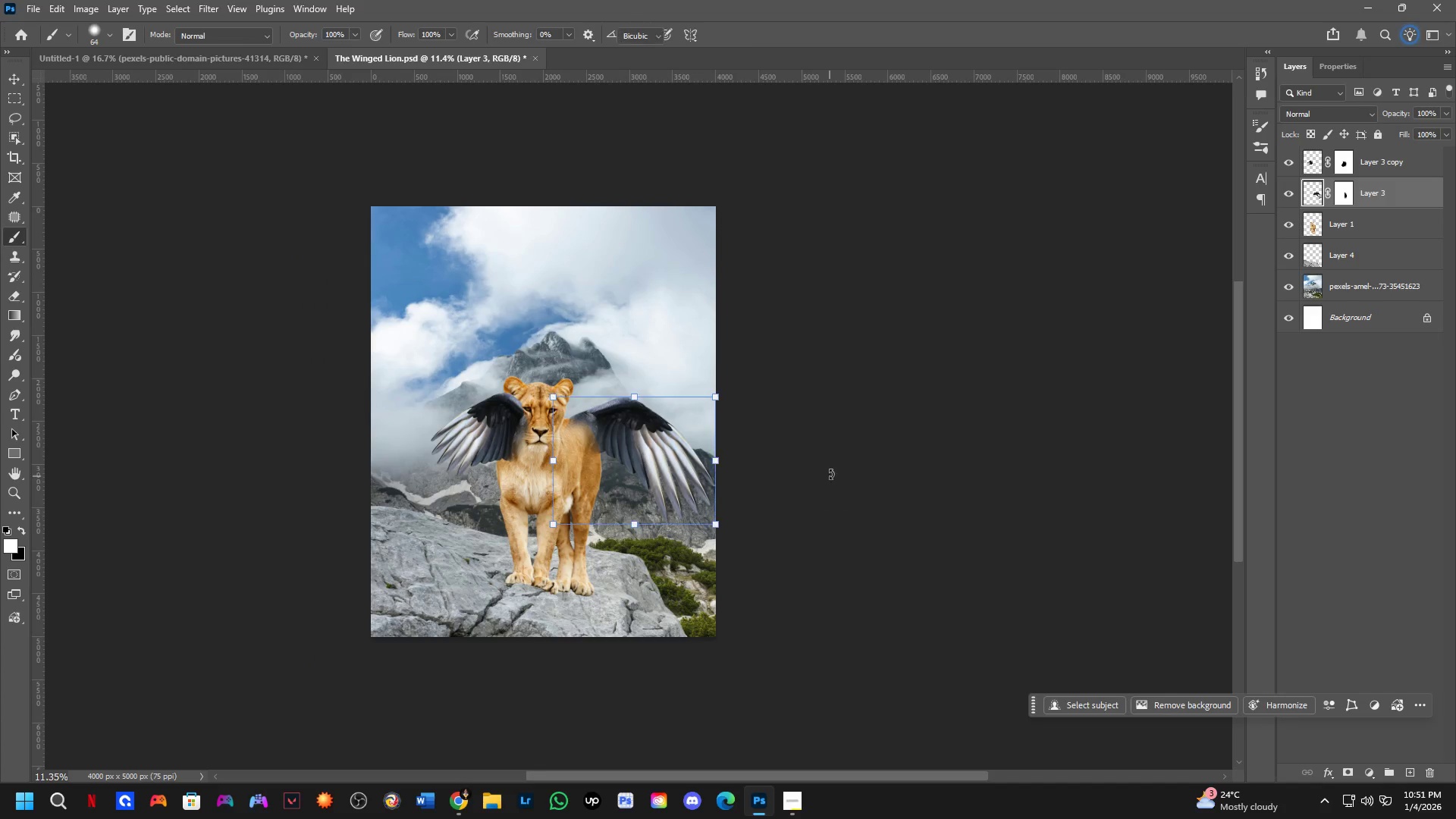 
scroll: coordinate [652, 485], scroll_direction: down, amount: 4.0
 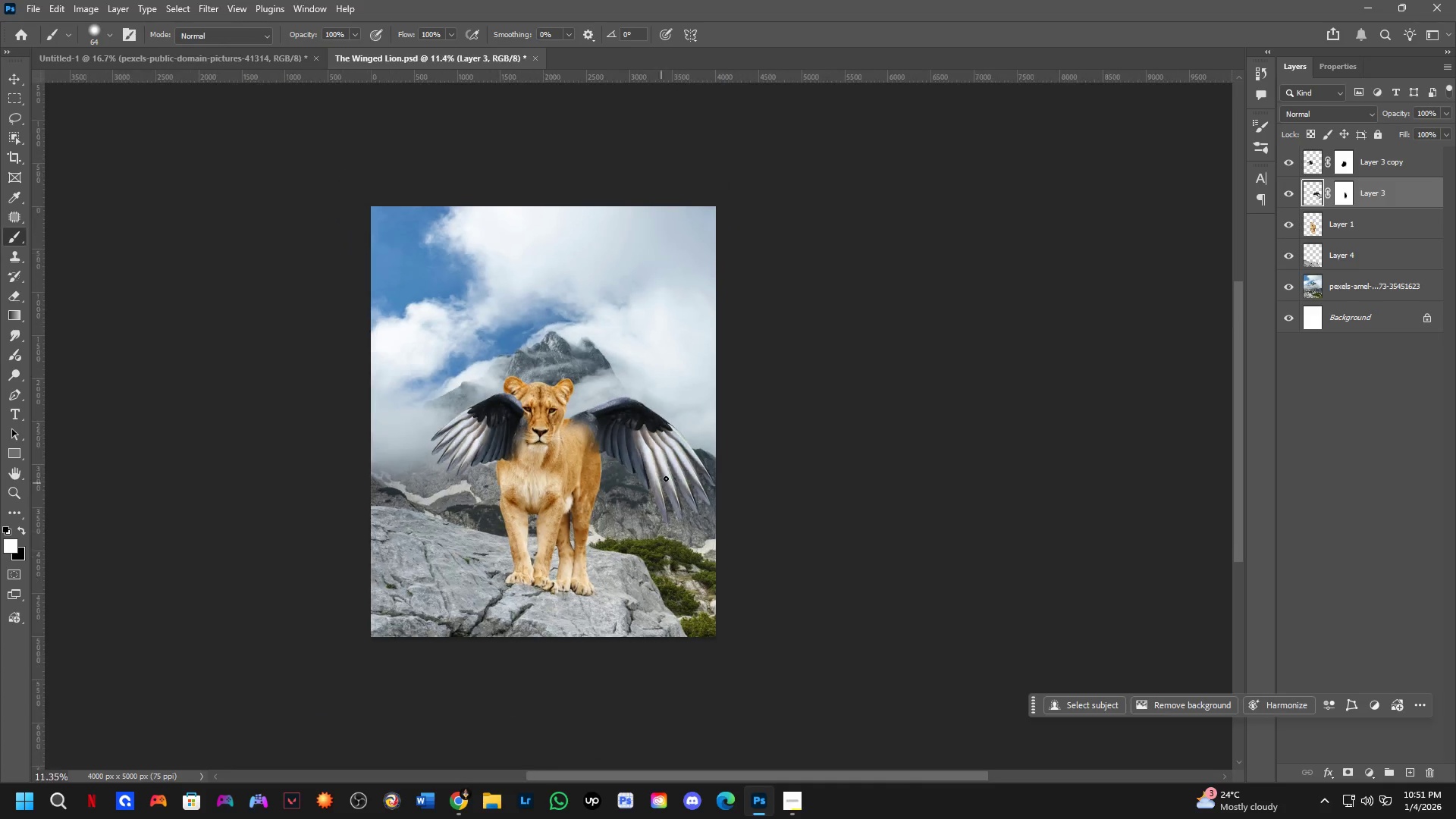 
left_click_drag(start_coordinate=[833, 466], to_coordinate=[793, 391])
 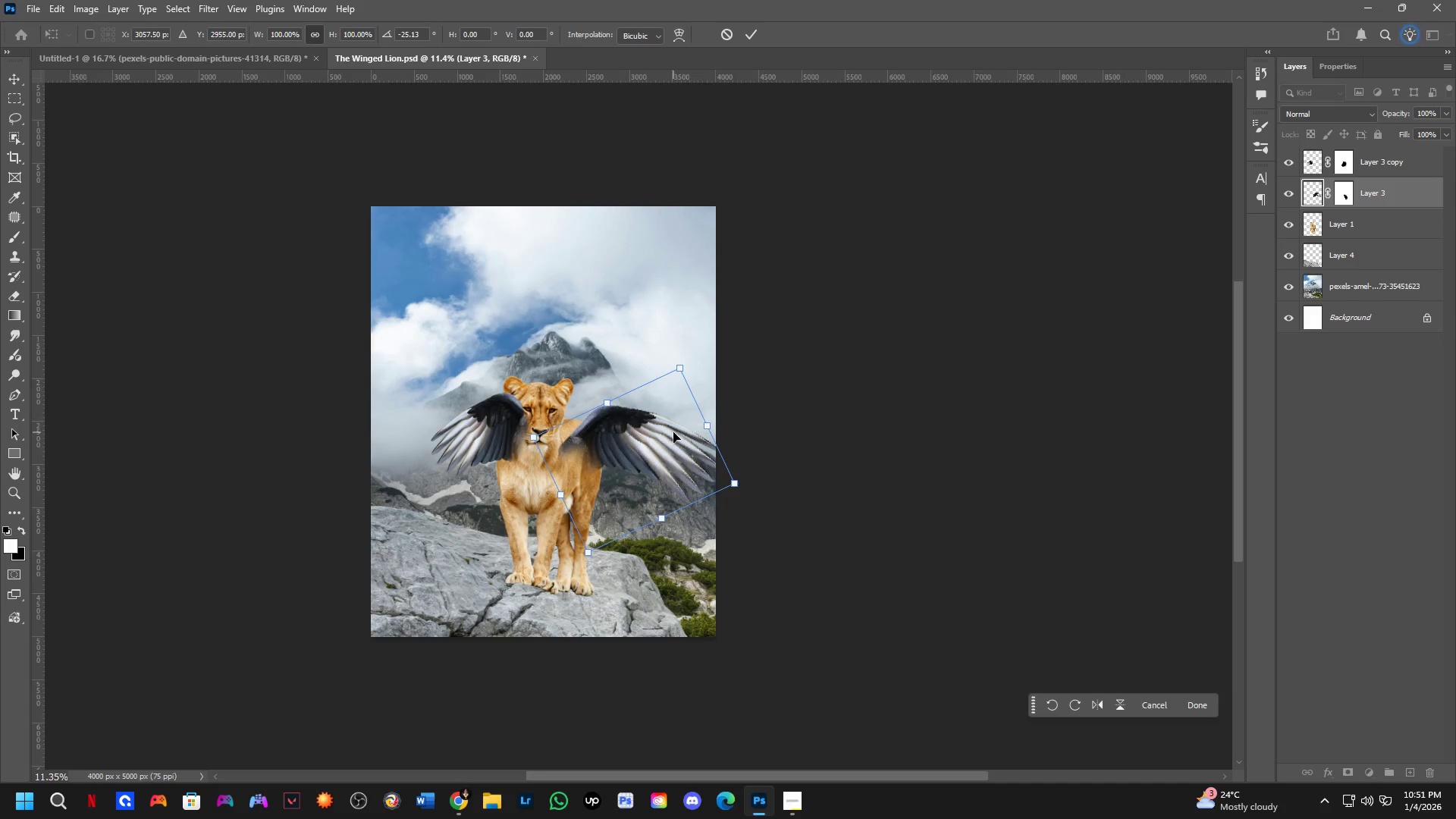 
hold_key(key=ControlLeft, duration=0.7)
left_click_drag(start_coordinate=[673, 432], to_coordinate=[667, 410])
 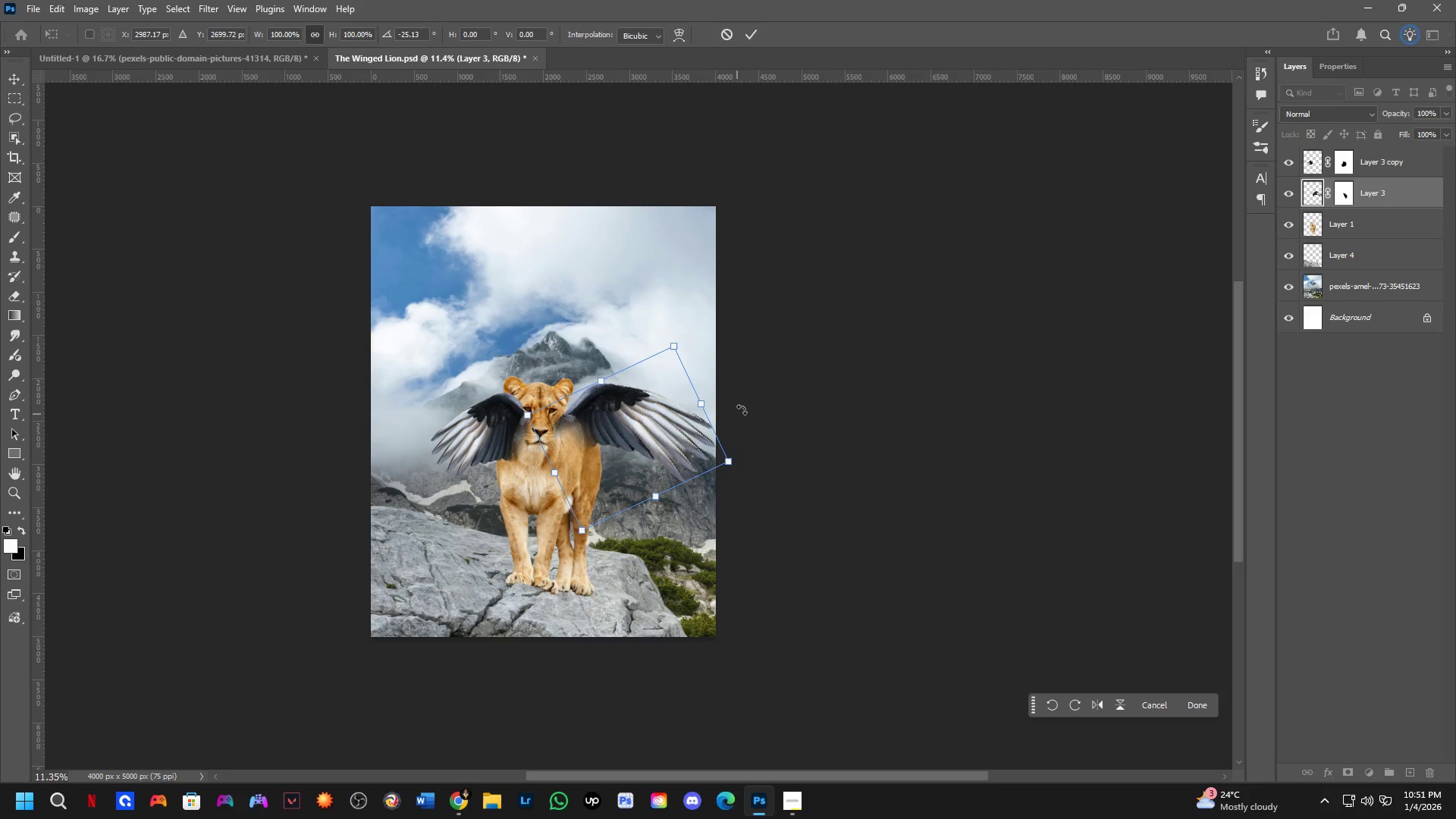 
left_click_drag(start_coordinate=[765, 394], to_coordinate=[776, 404])
 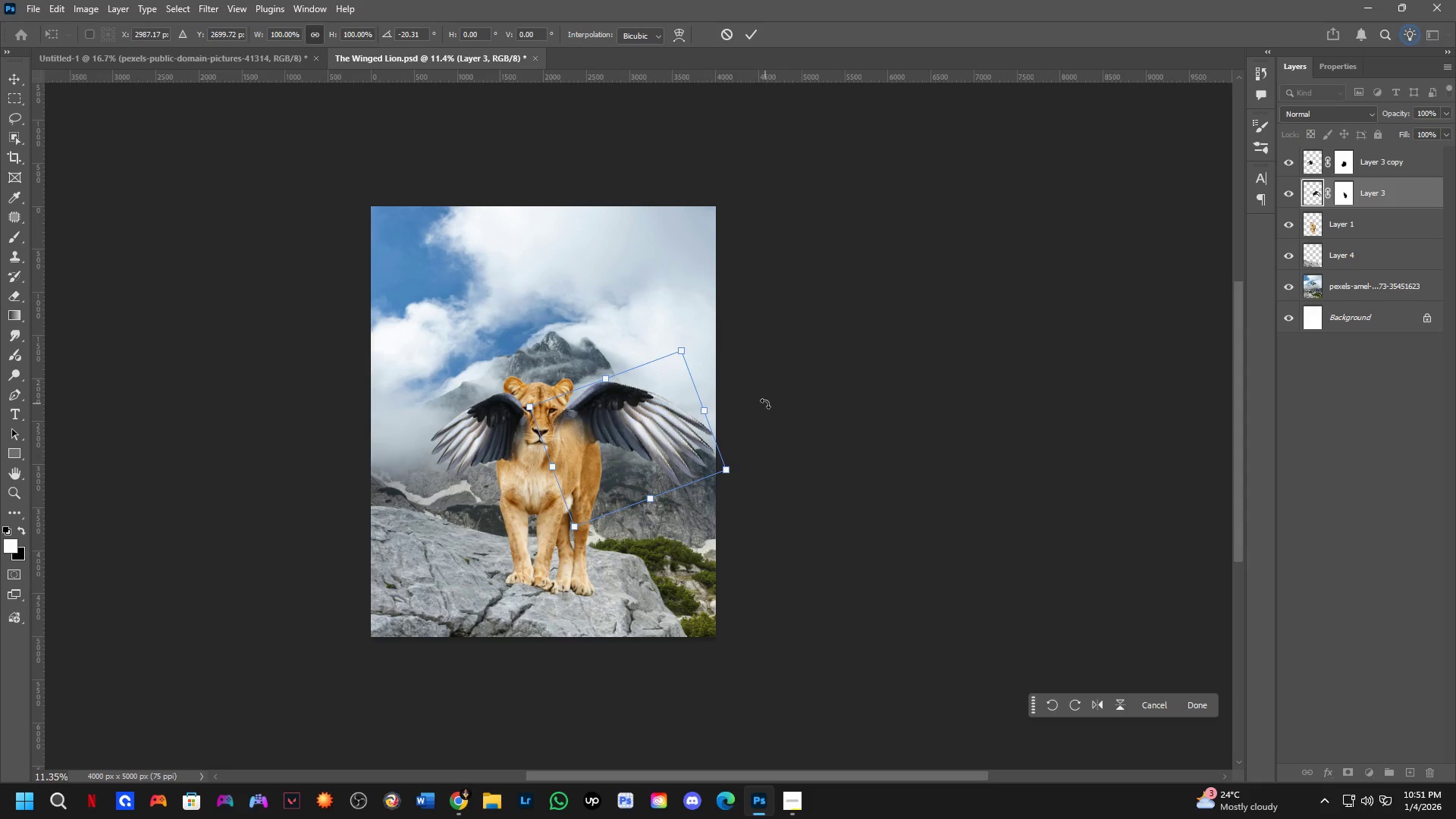 
key(NumpadEnter)
 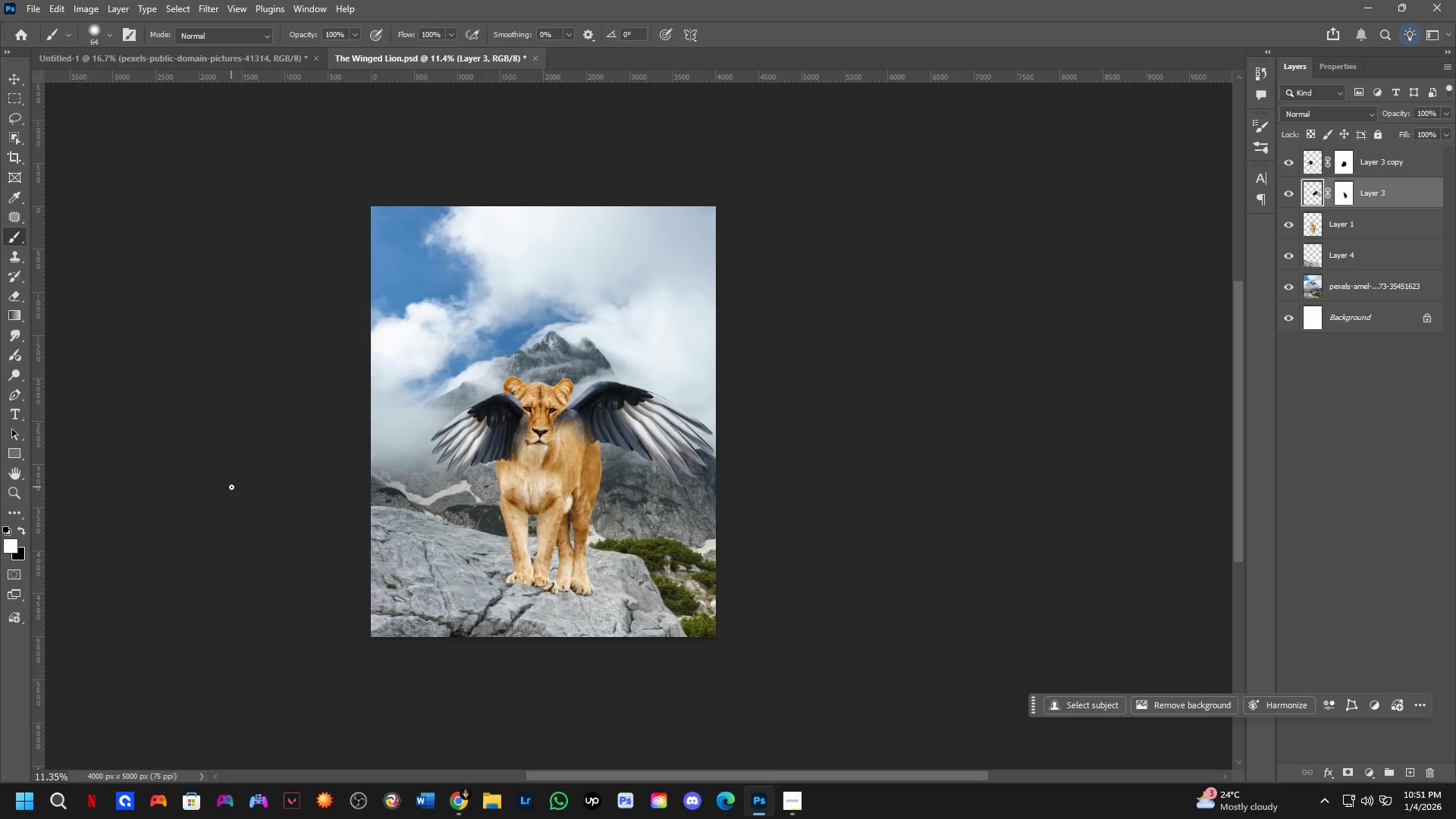 
hold_key(key=ControlLeft, duration=0.38)
left_click([453, 457])
 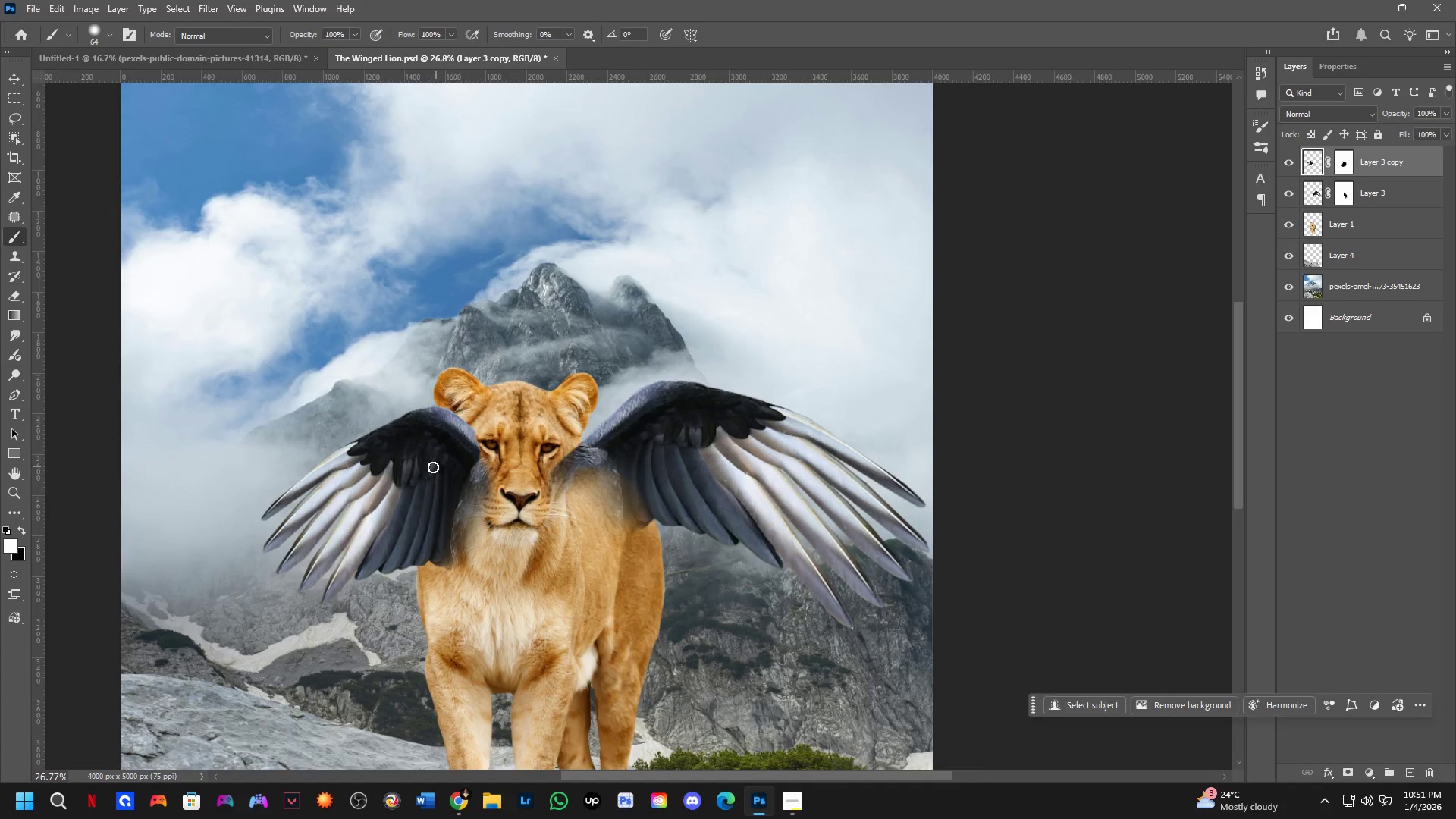 
scroll: coordinate [556, 328], scroll_direction: up, amount: 9.0
 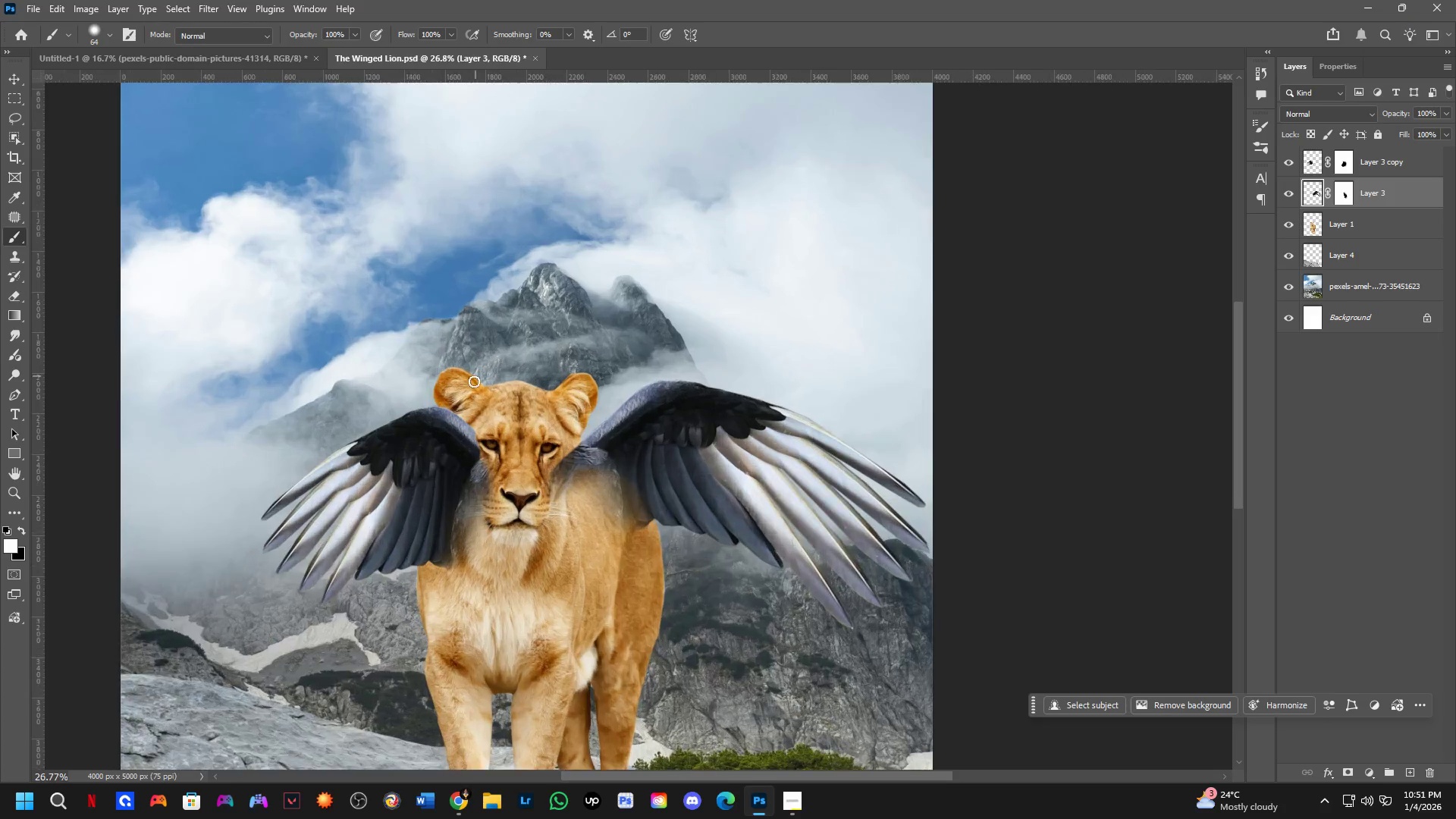 
key(Control+T)
 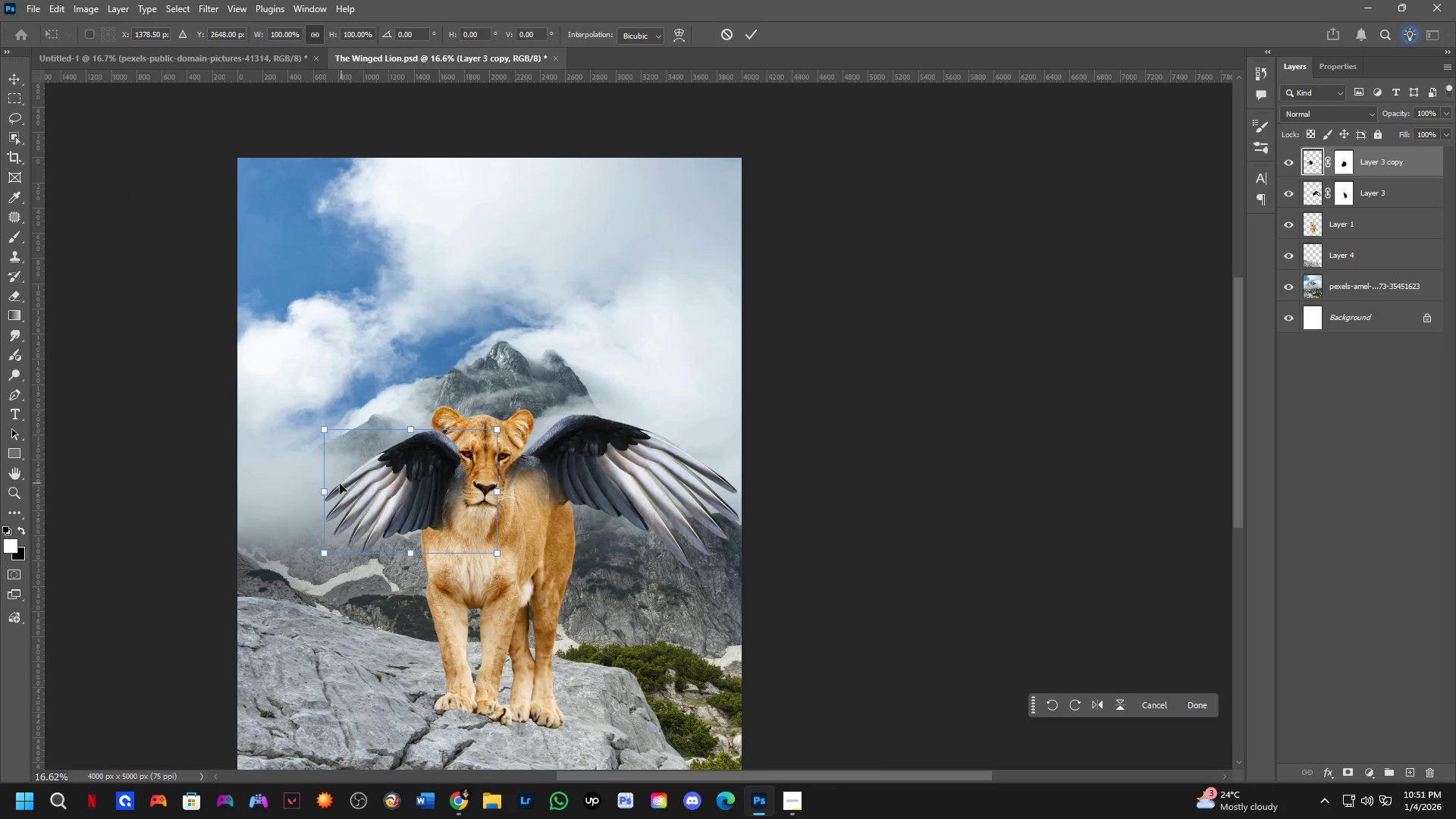 
scroll: coordinate [427, 472], scroll_direction: down, amount: 5.0
 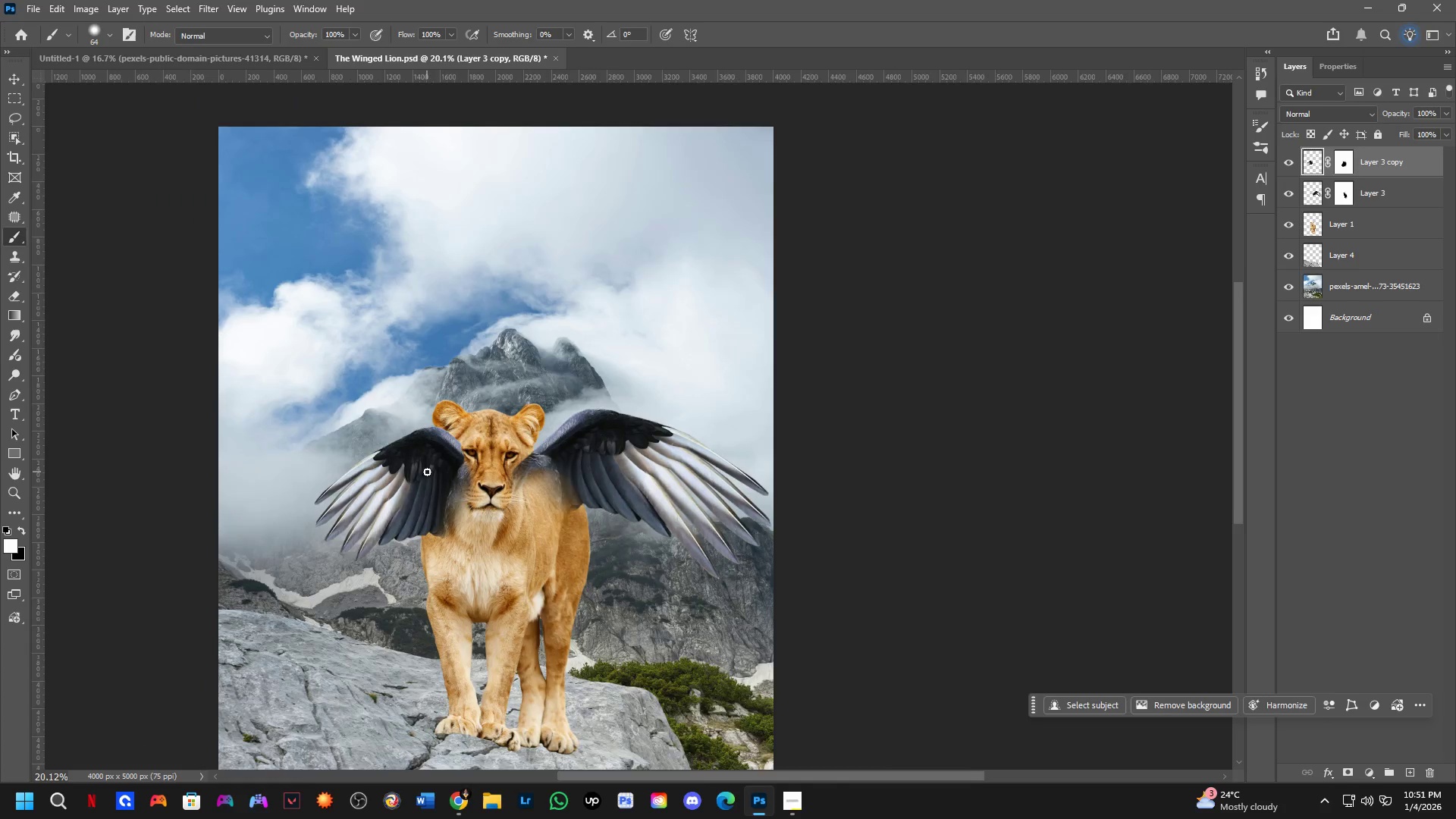 
key(NumpadEnter)
 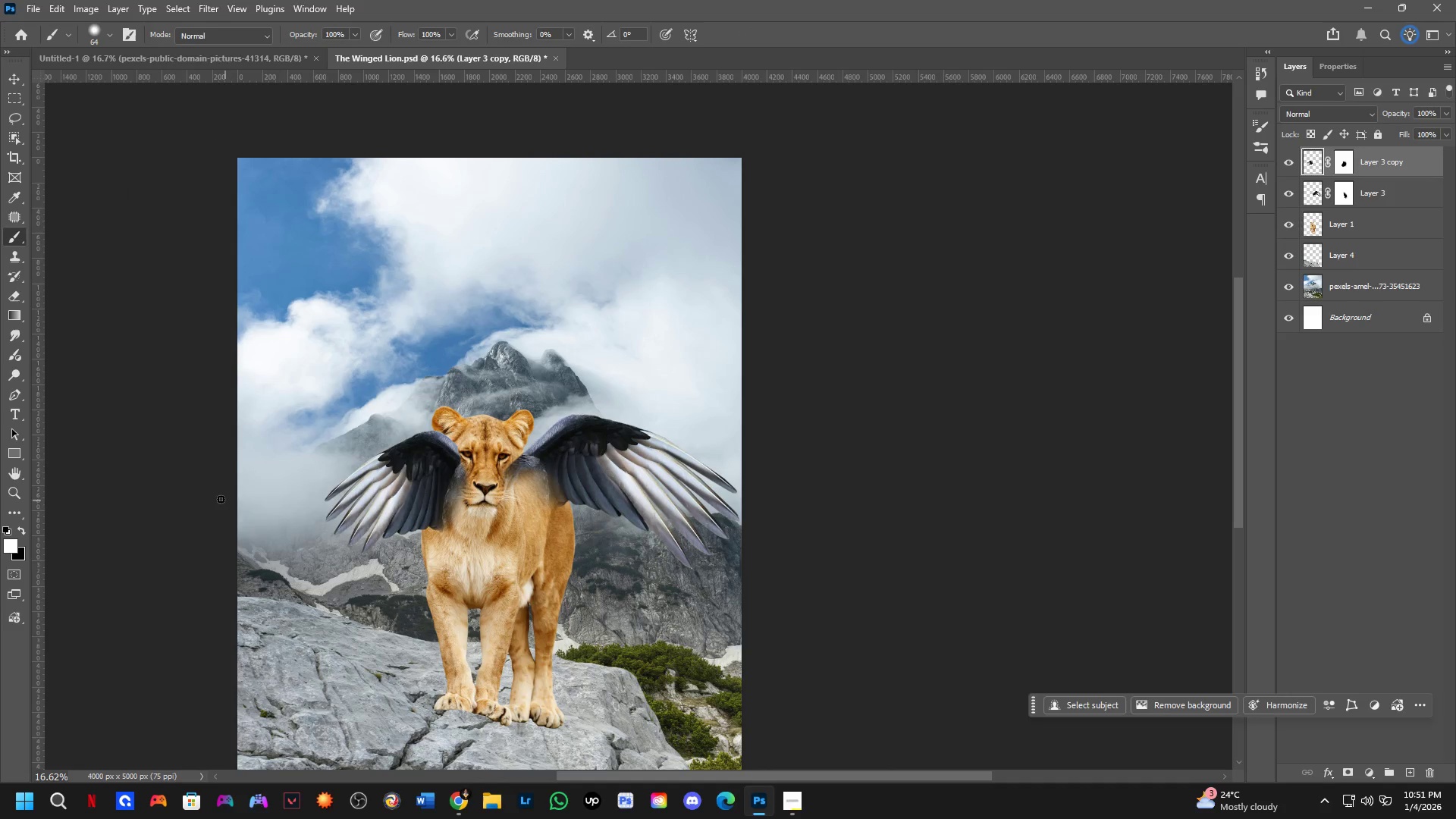 
key(Backspace)
 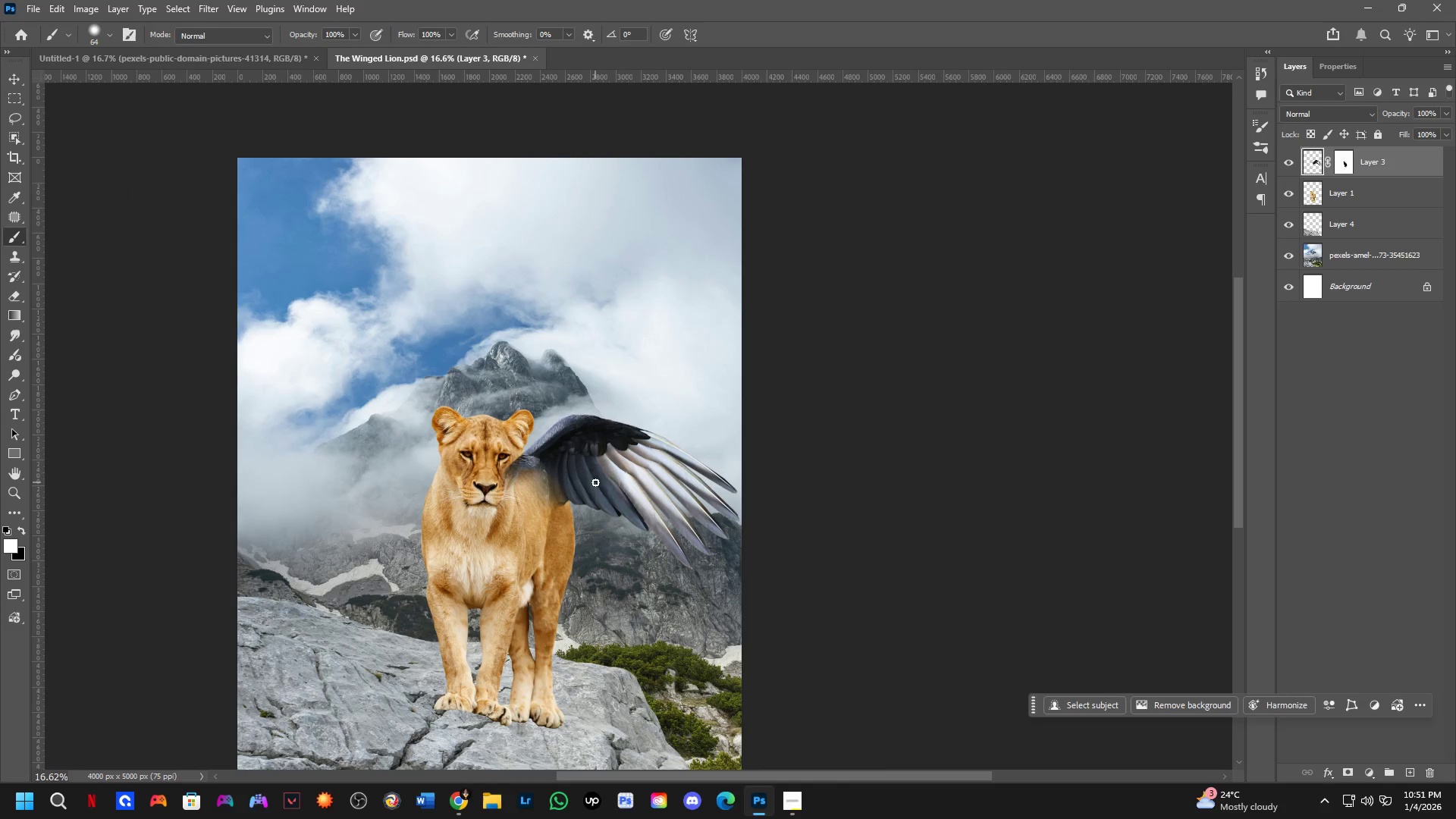 
key(Control+ControlLeft)
 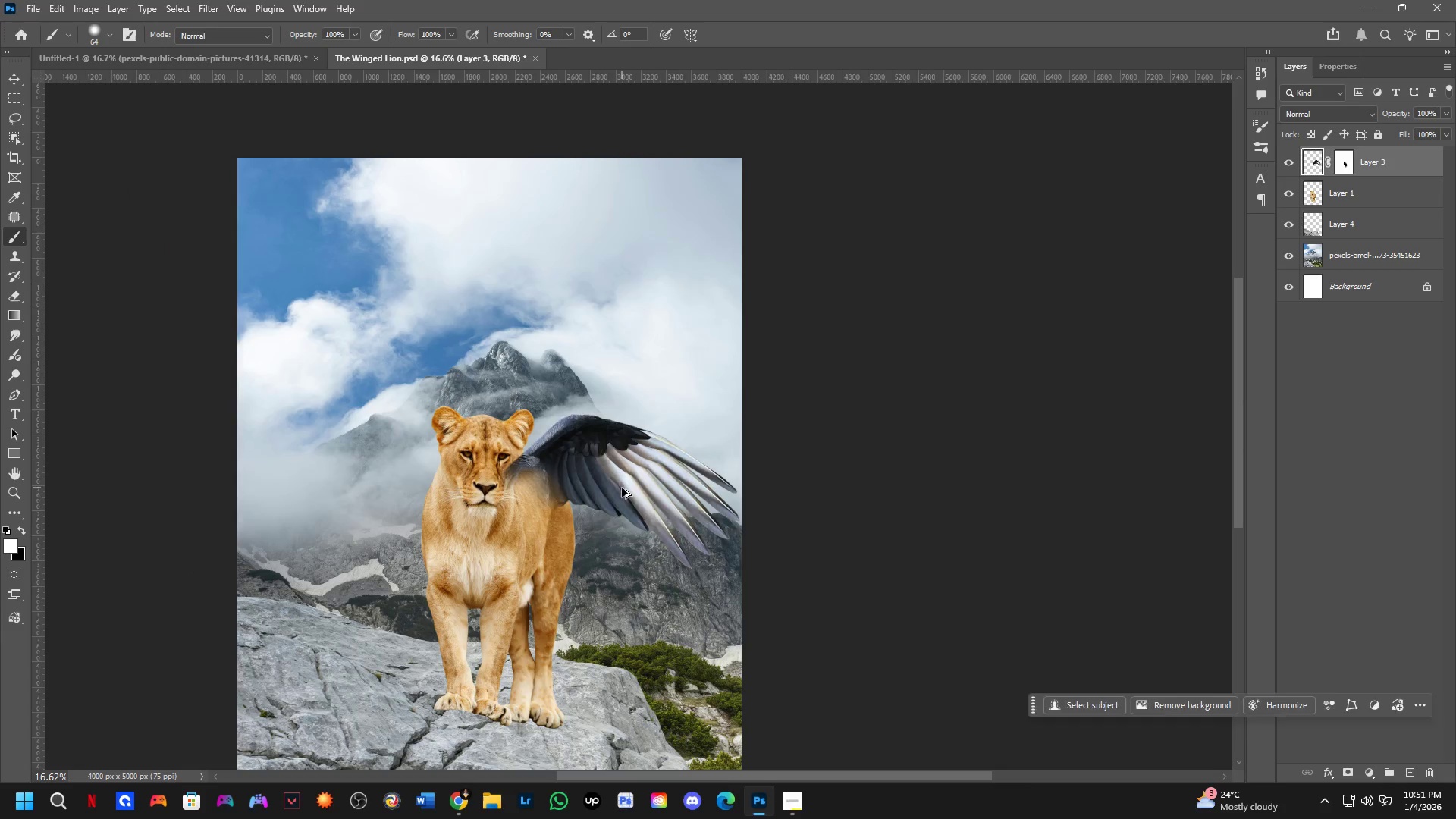 
key(Alt+Control+AltLeft)
 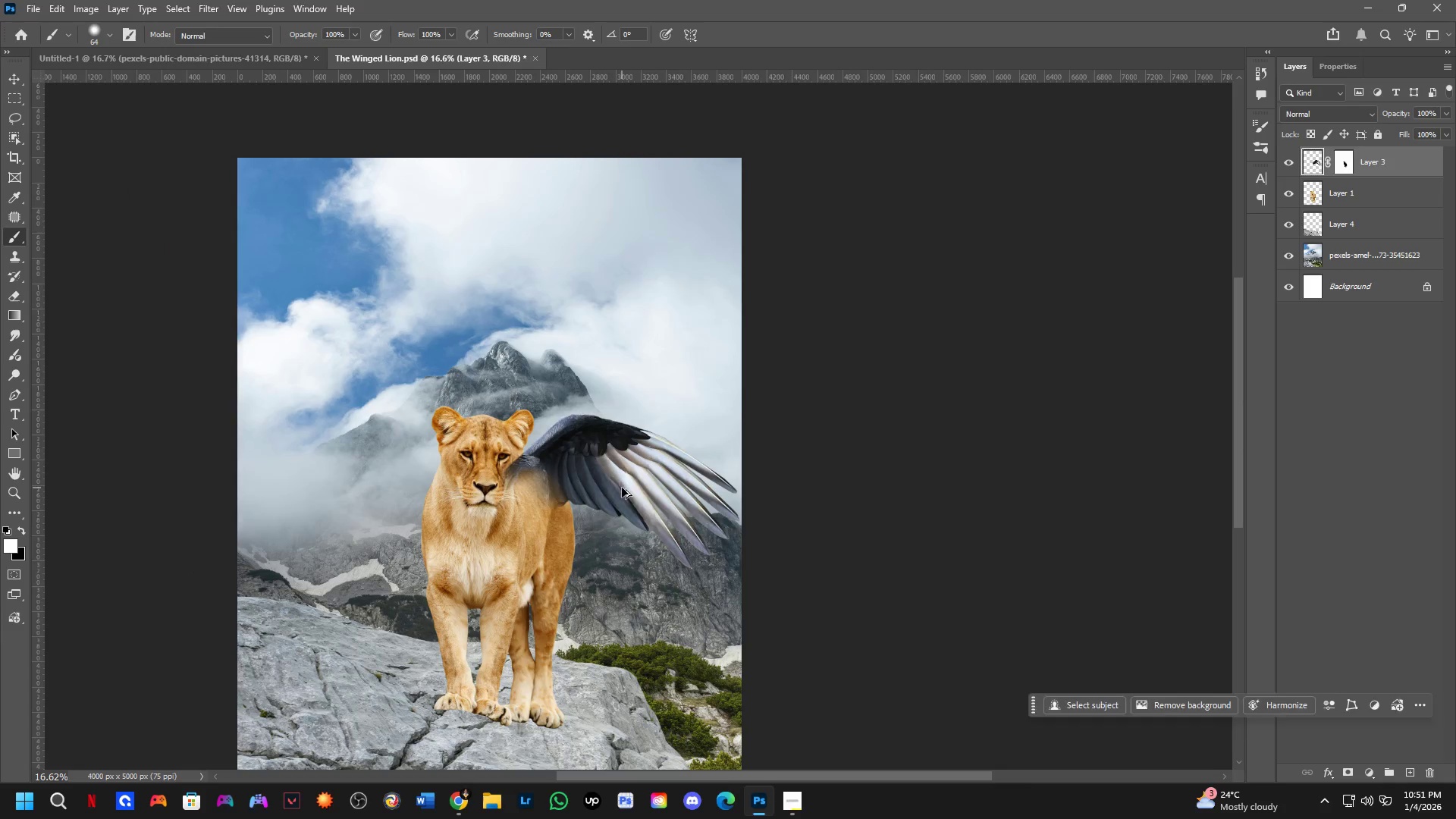 
left_click_drag(start_coordinate=[622, 488], to_coordinate=[482, 498])
 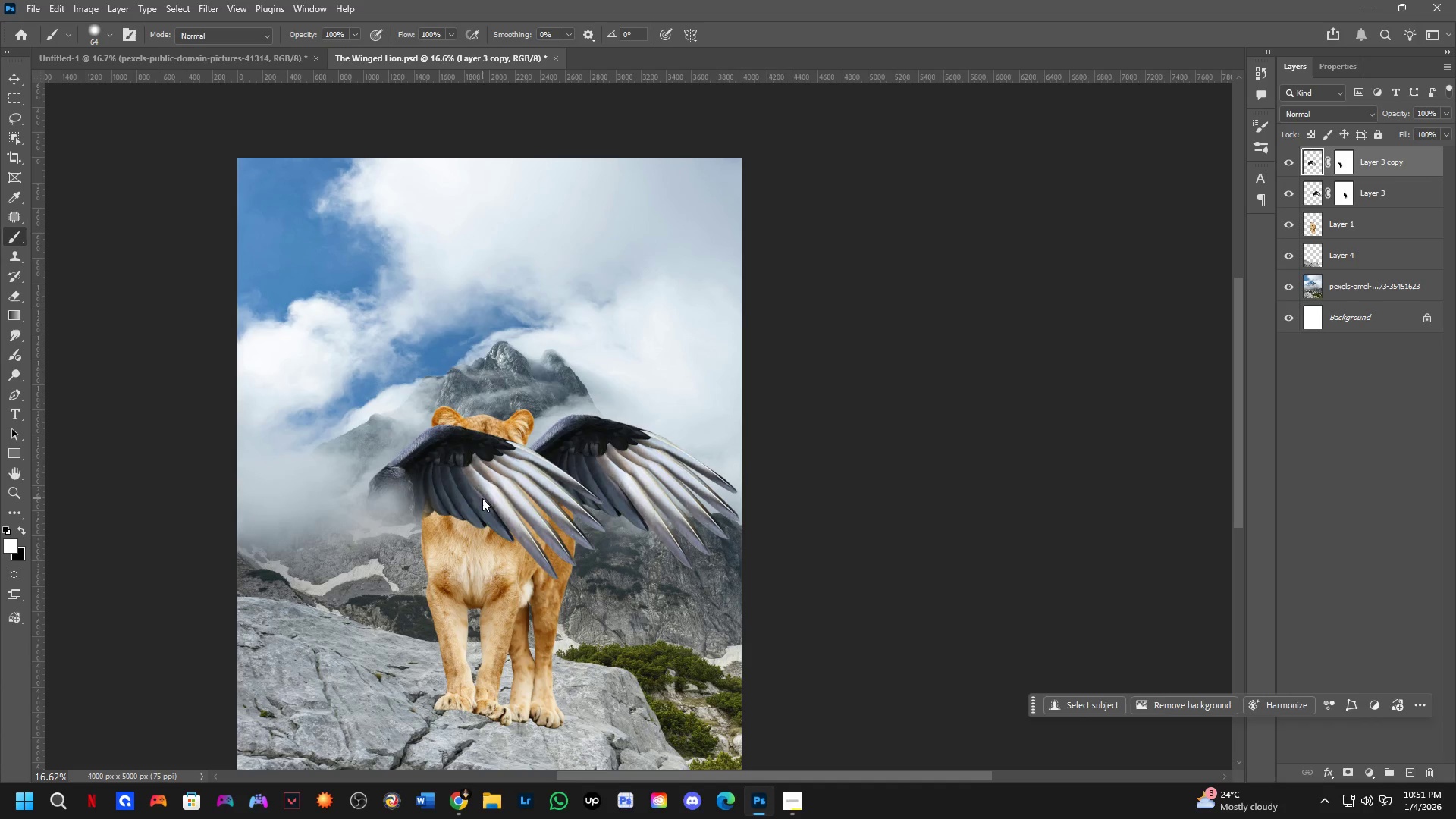 
right_click([482, 498])
 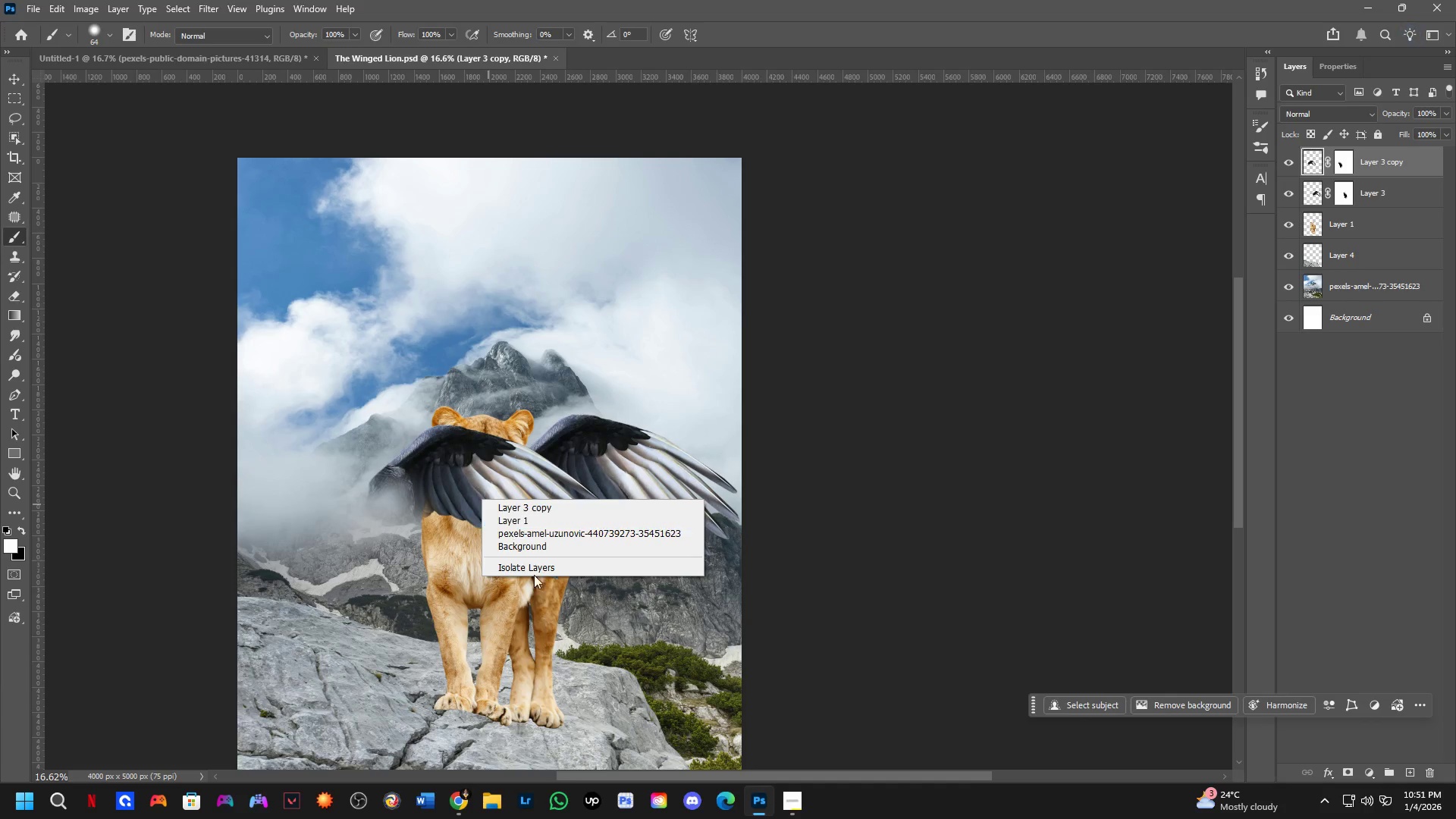 
key(Control+T)
 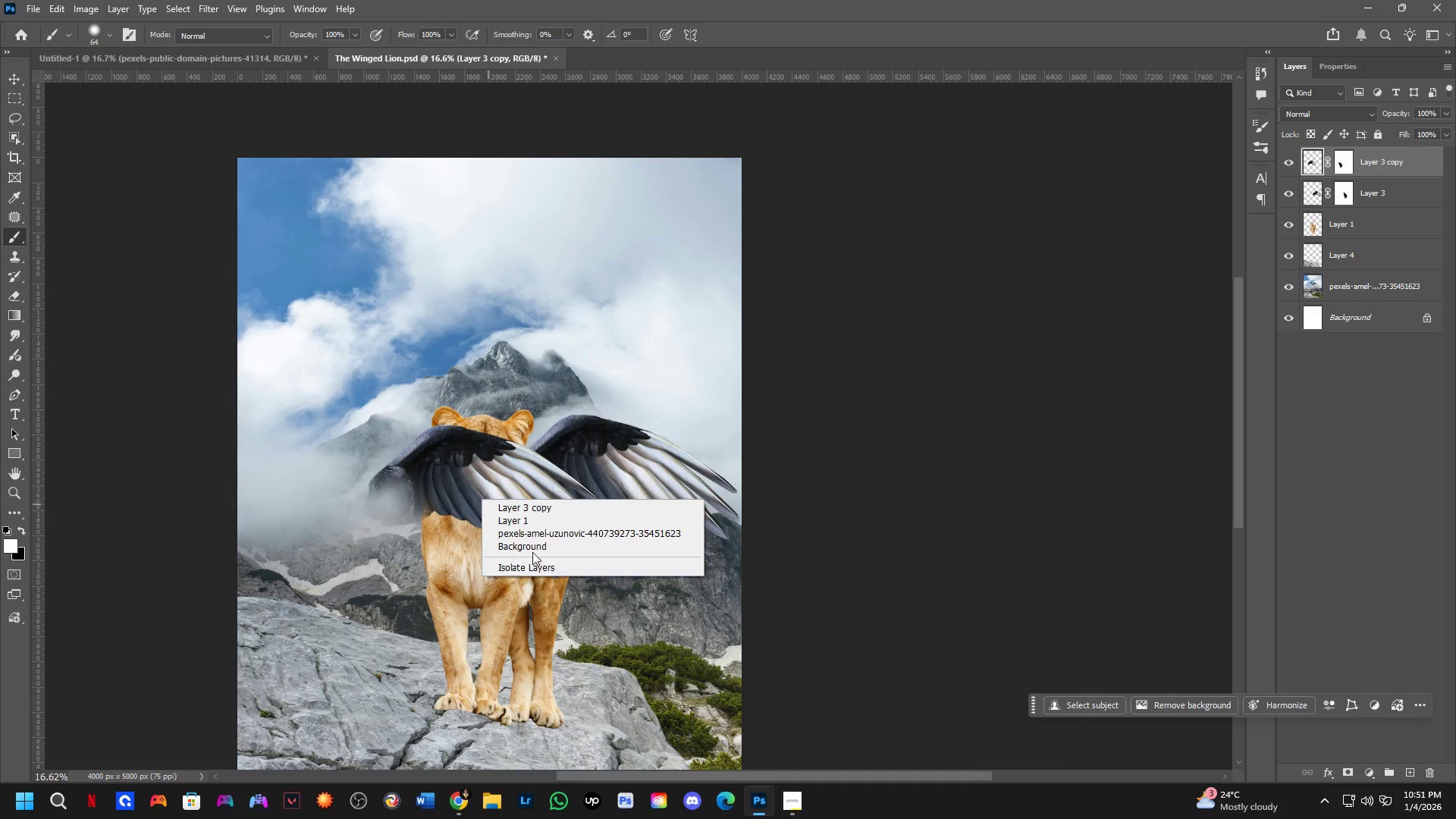 
left_click([491, 440])
 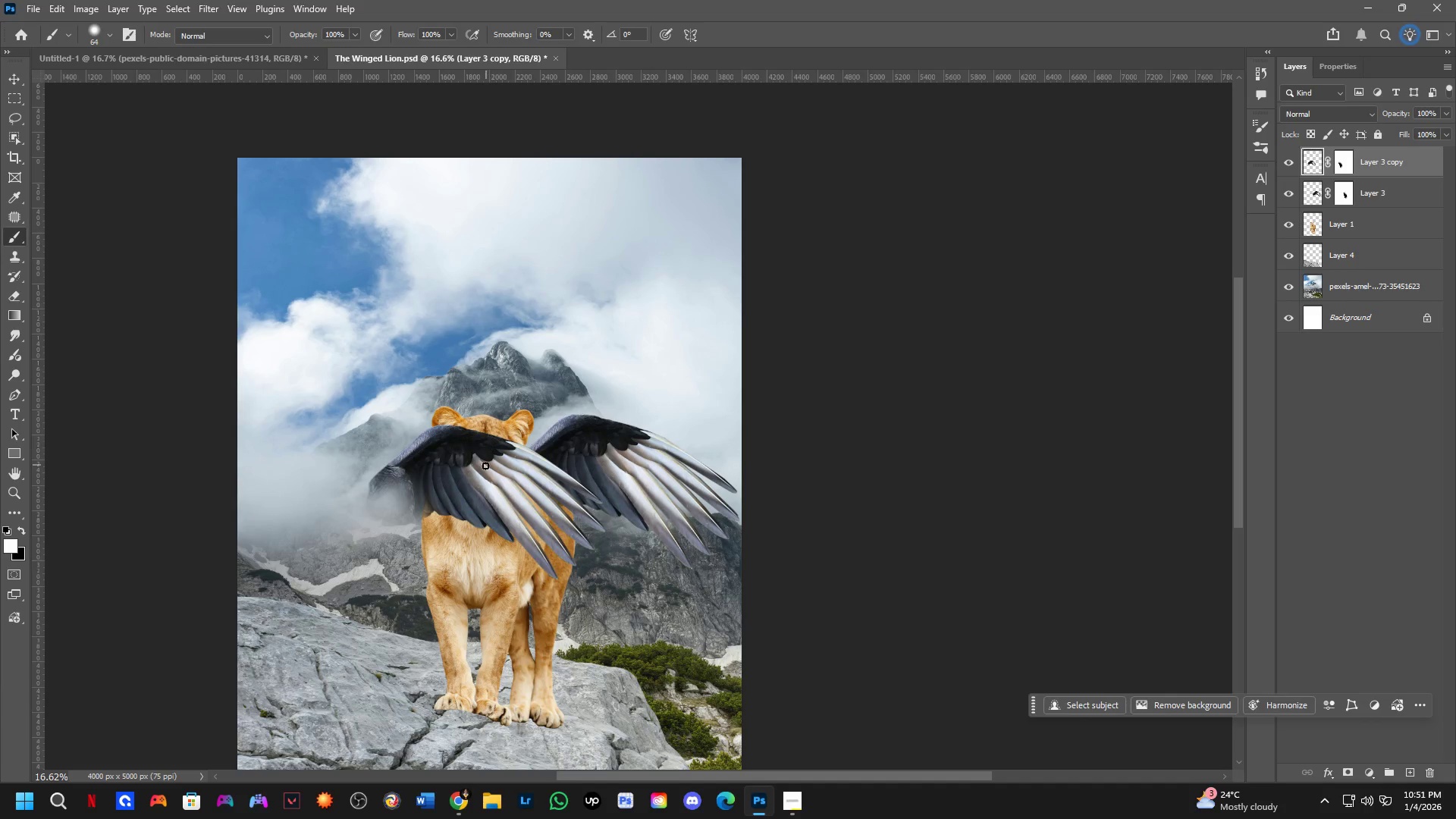 
key(Control+T)
 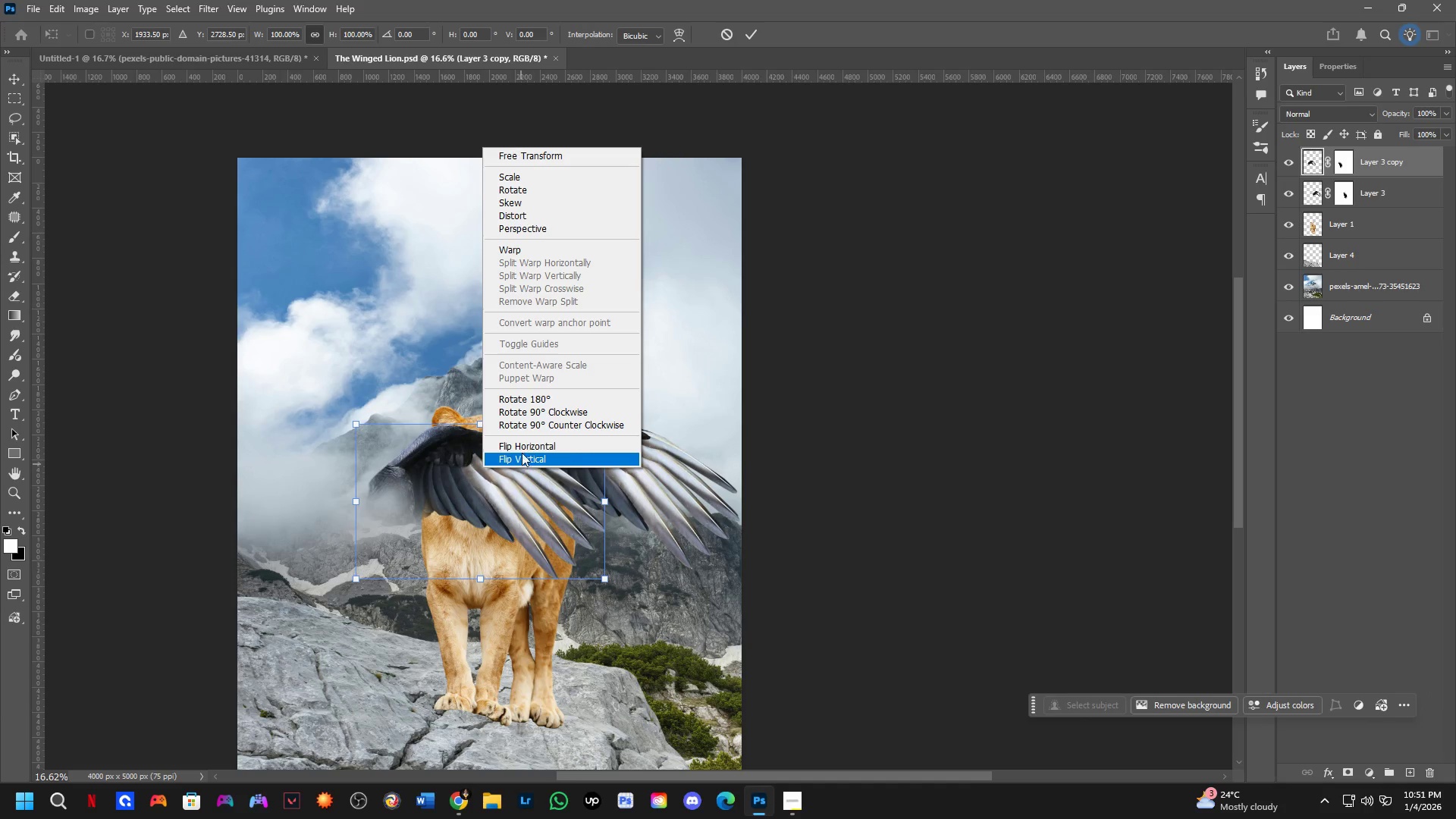 
key(Shift+ShiftLeft)
 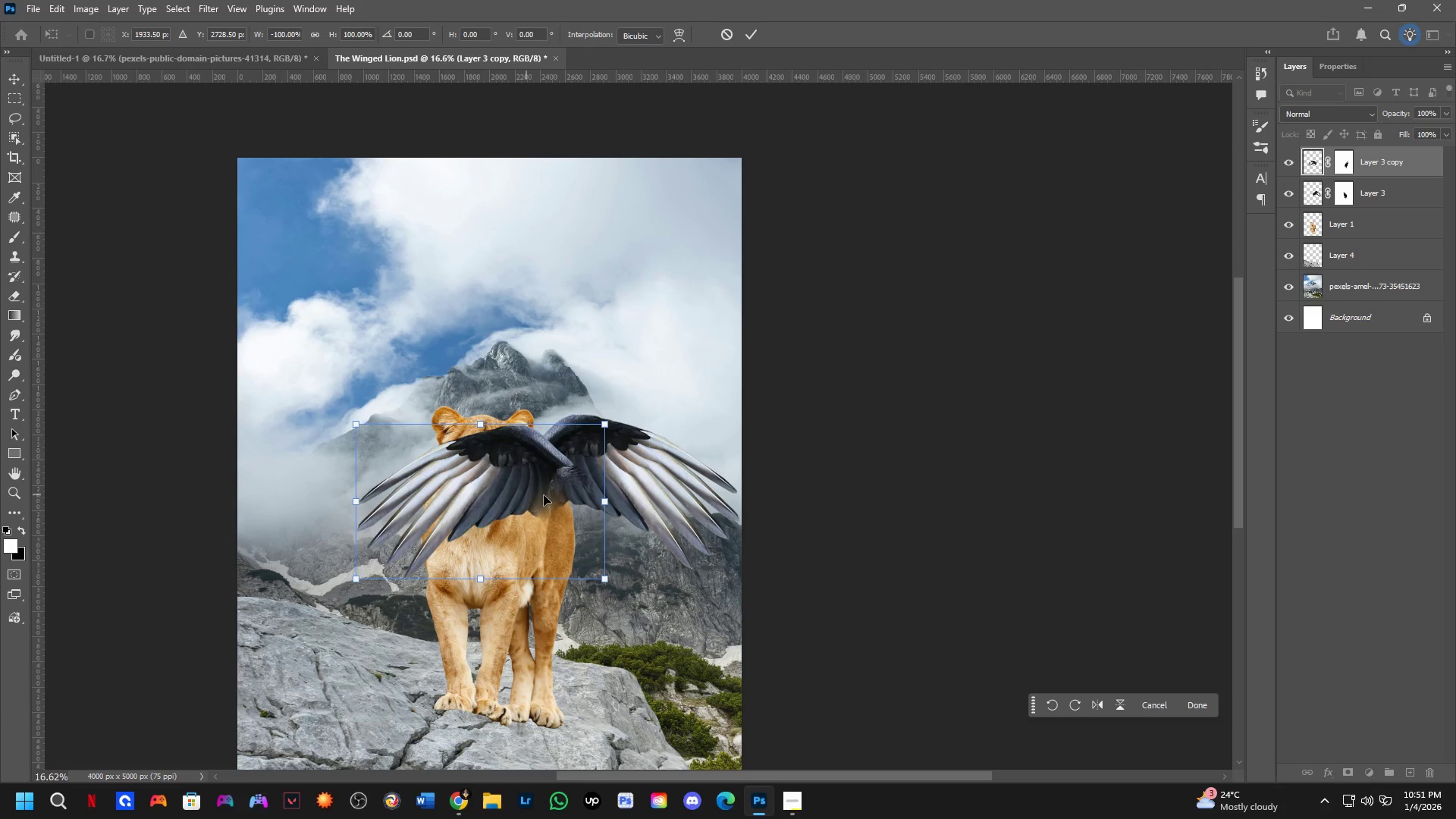 
left_click([522, 450])
 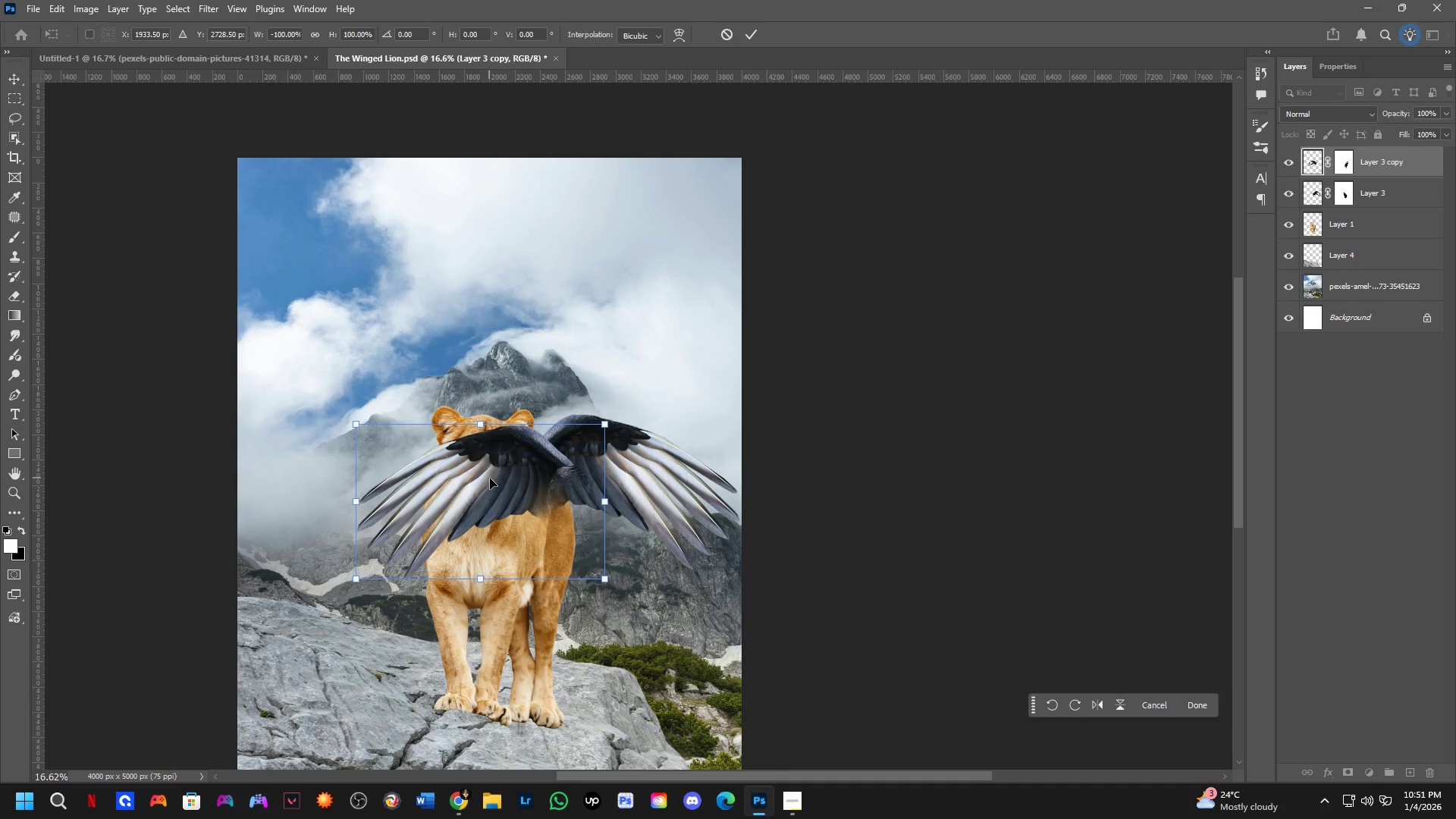 
hold_key(key=ControlLeft, duration=0.41)
left_click_drag(start_coordinate=[548, 483], to_coordinate=[435, 478])
 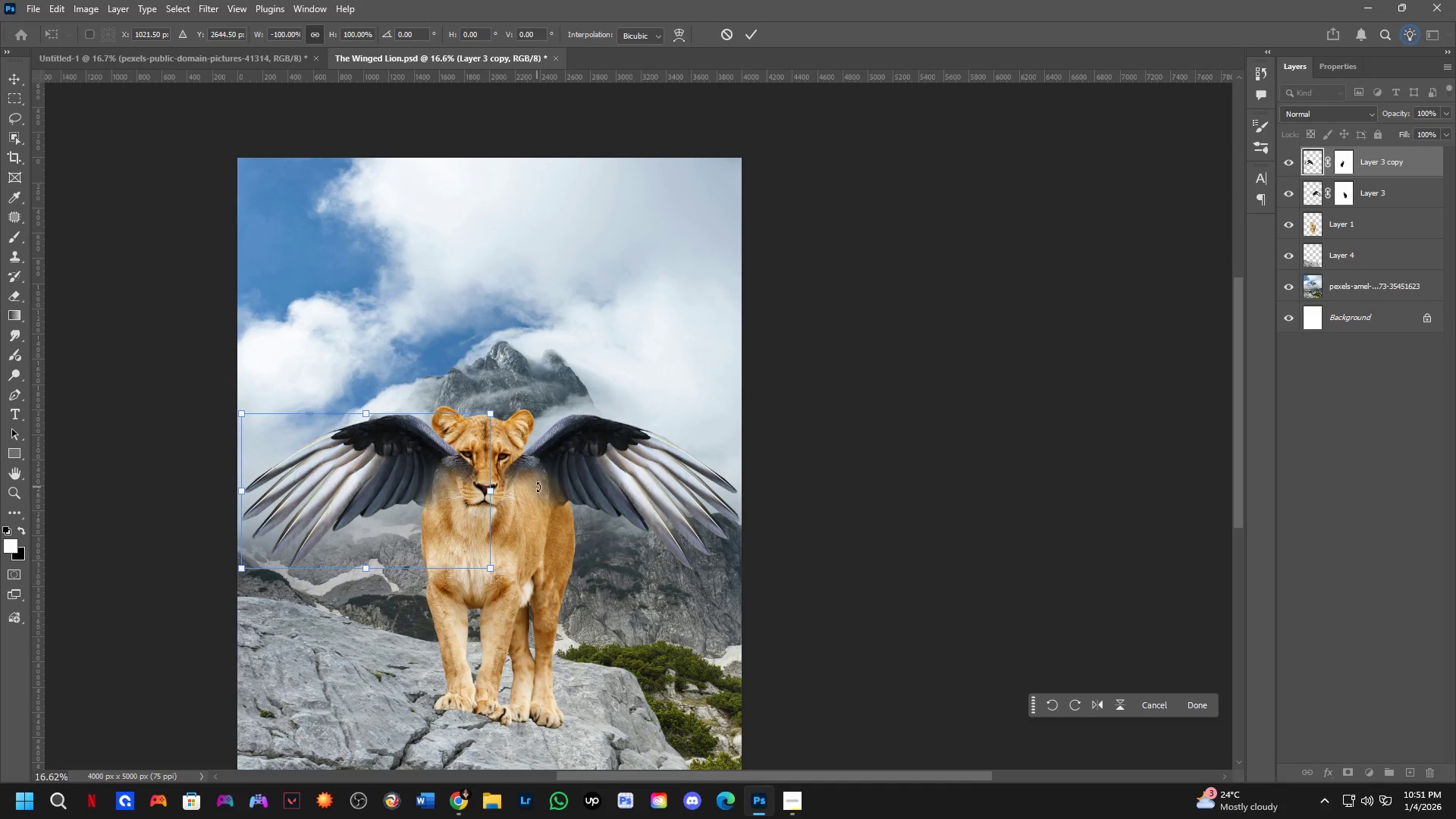 
left_click_drag(start_coordinate=[551, 480], to_coordinate=[554, 495])
 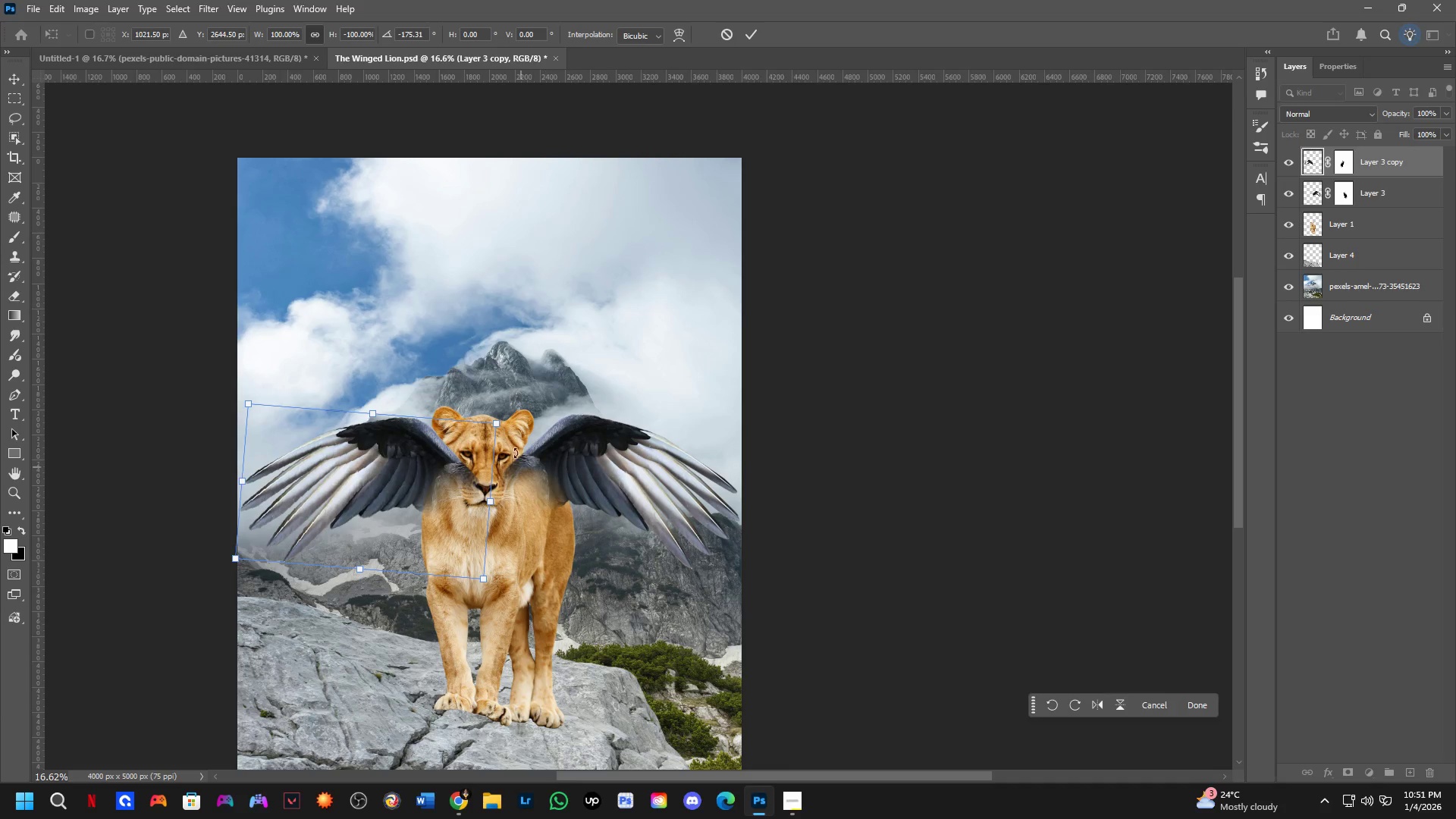 
key(Control+ControlLeft)
 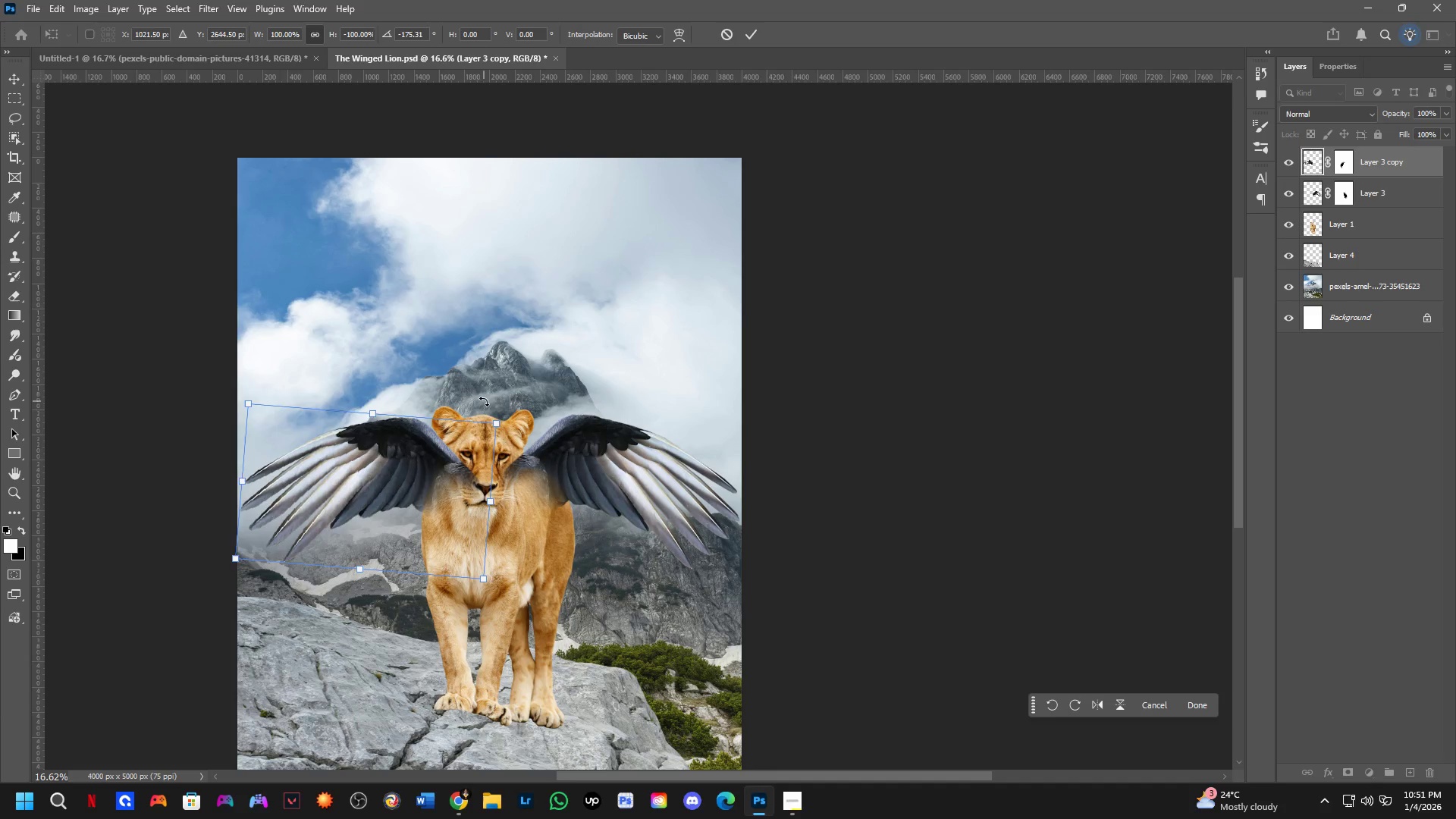 
key(Control+Z)
 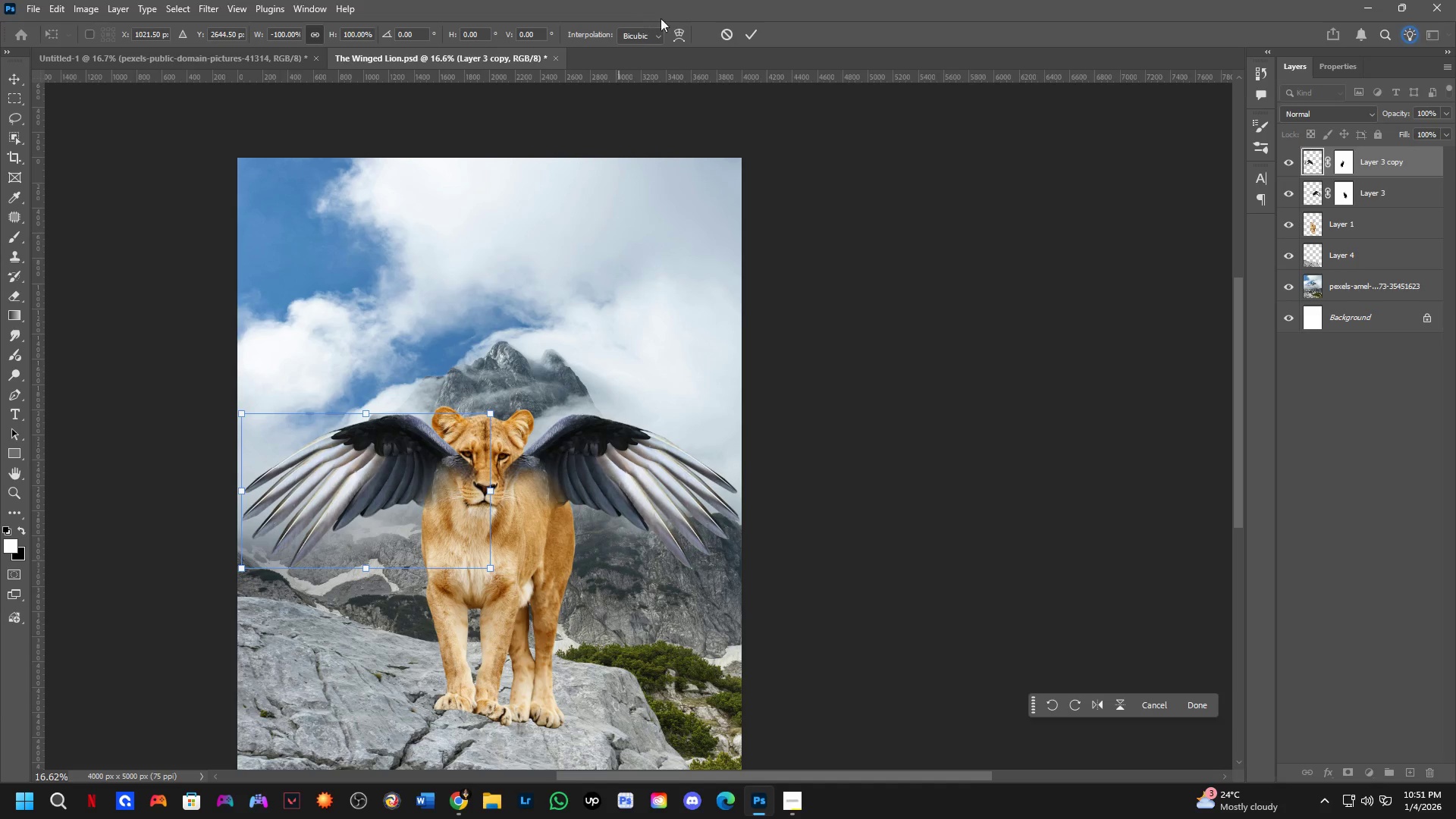 
left_click_drag(start_coordinate=[676, 30], to_coordinate=[681, 36])
 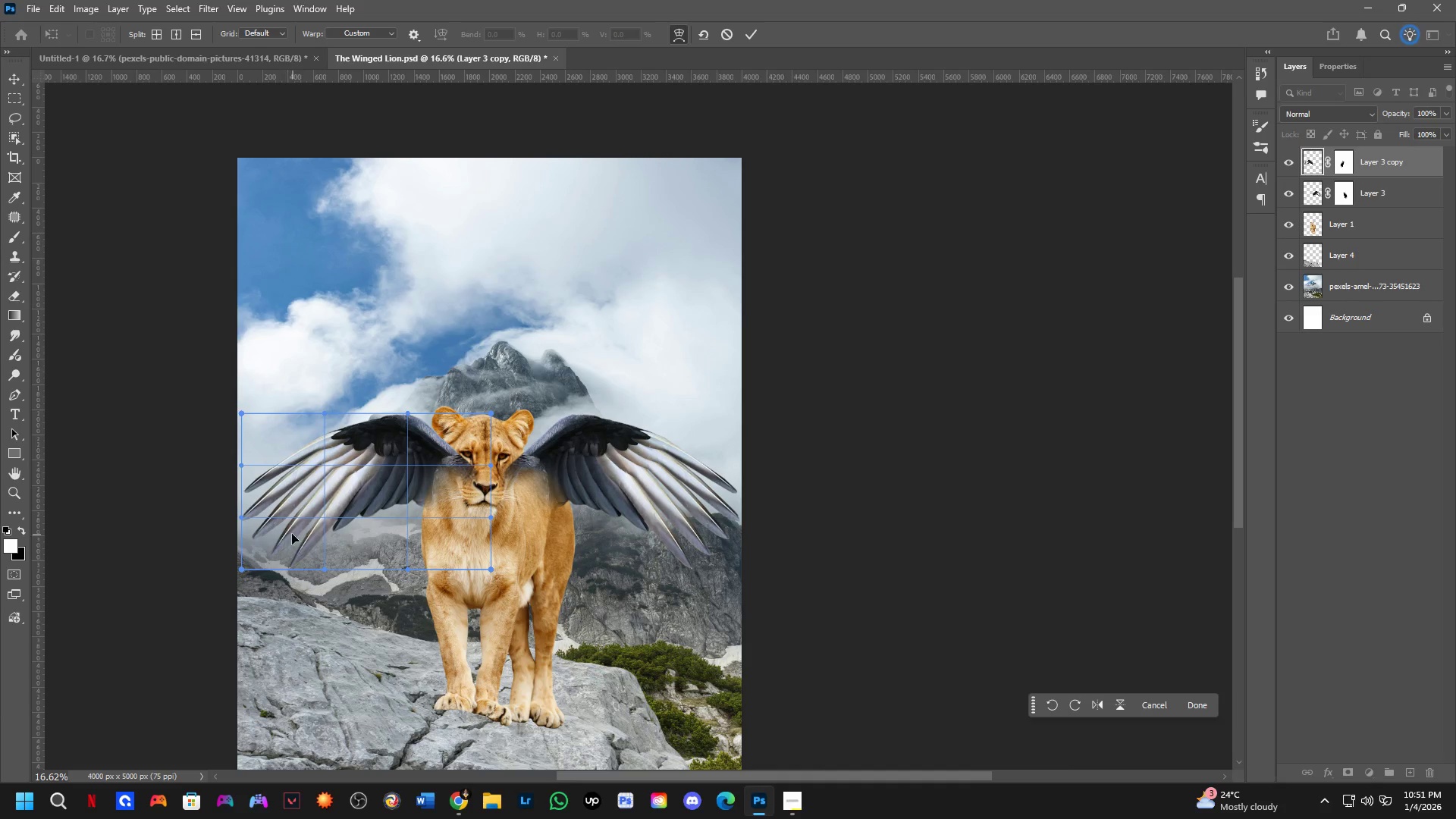 
left_click_drag(start_coordinate=[274, 535], to_coordinate=[267, 518])
 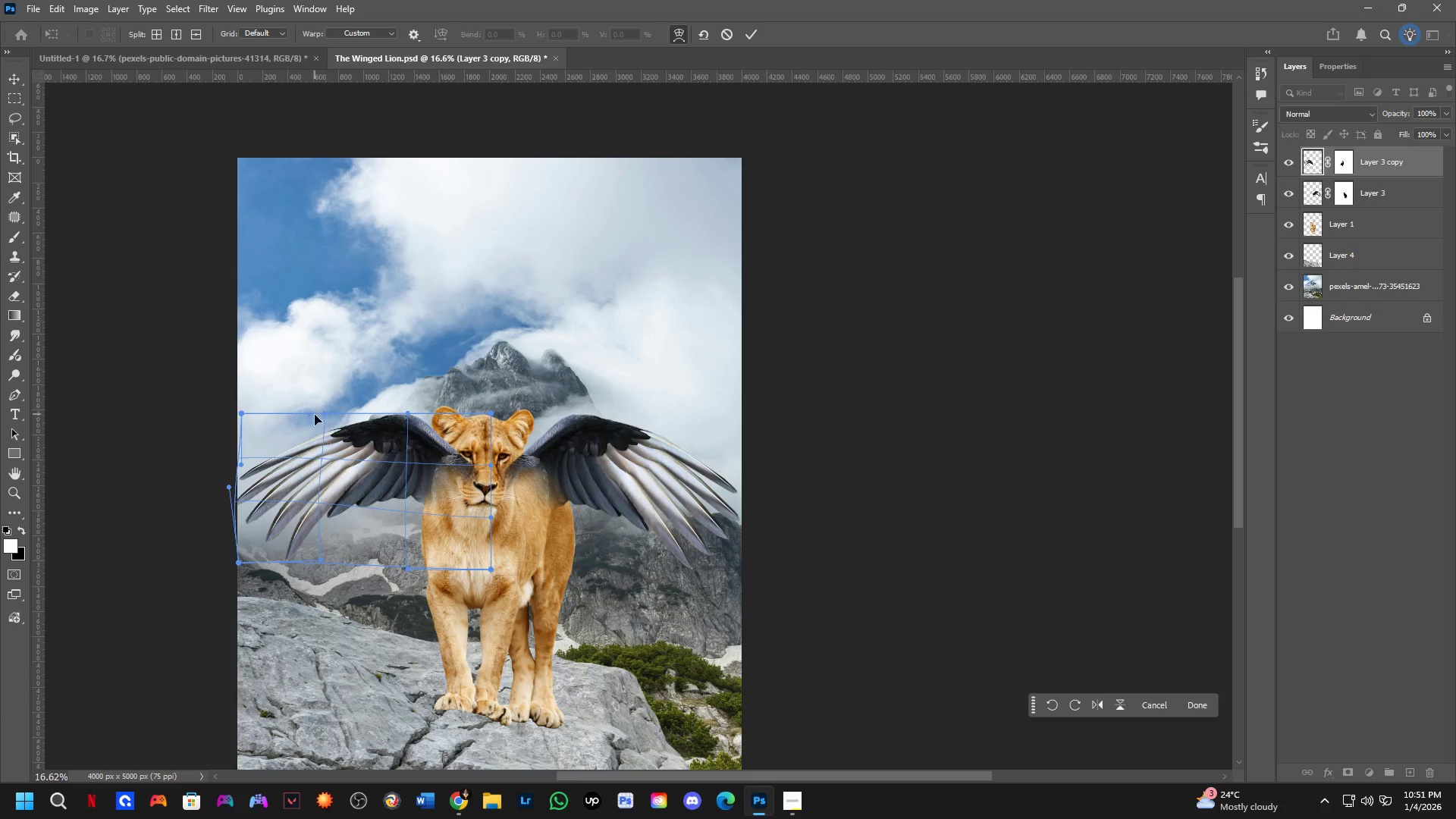 
key(Control+ControlLeft)
 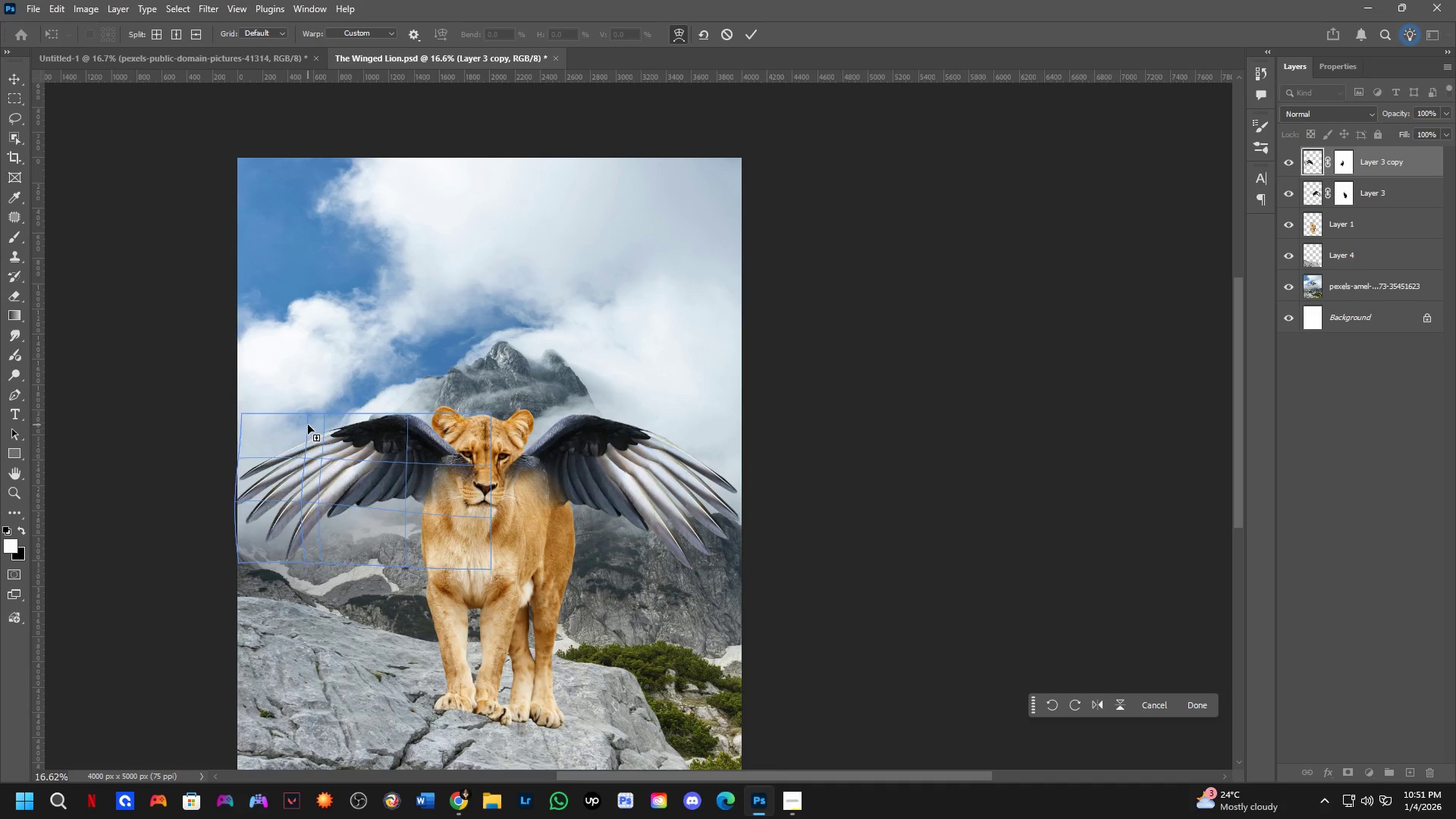 
key(Control+Z)
 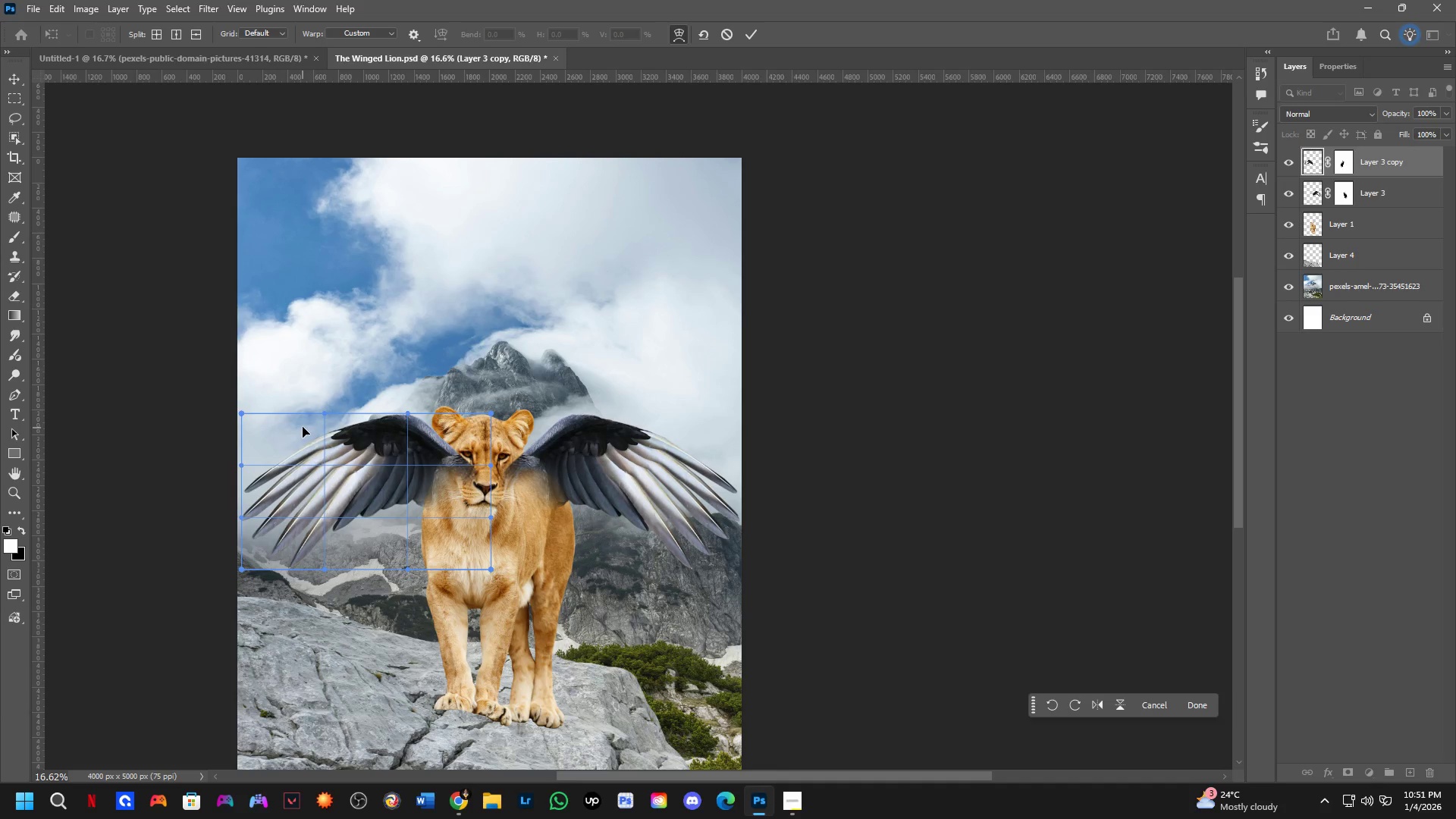 
left_click_drag(start_coordinate=[303, 426], to_coordinate=[302, 413])
 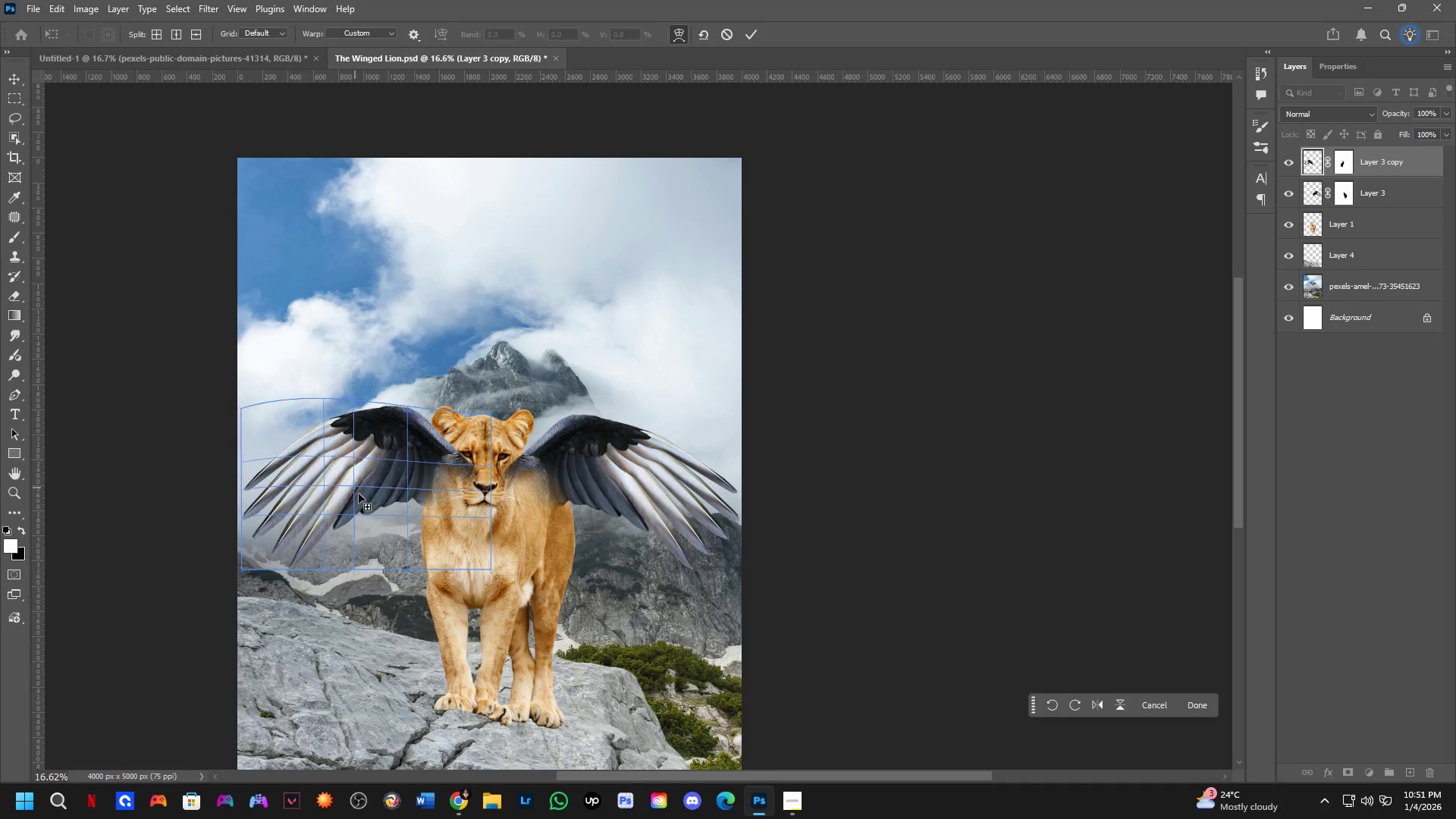 
key(Control+ControlLeft)
 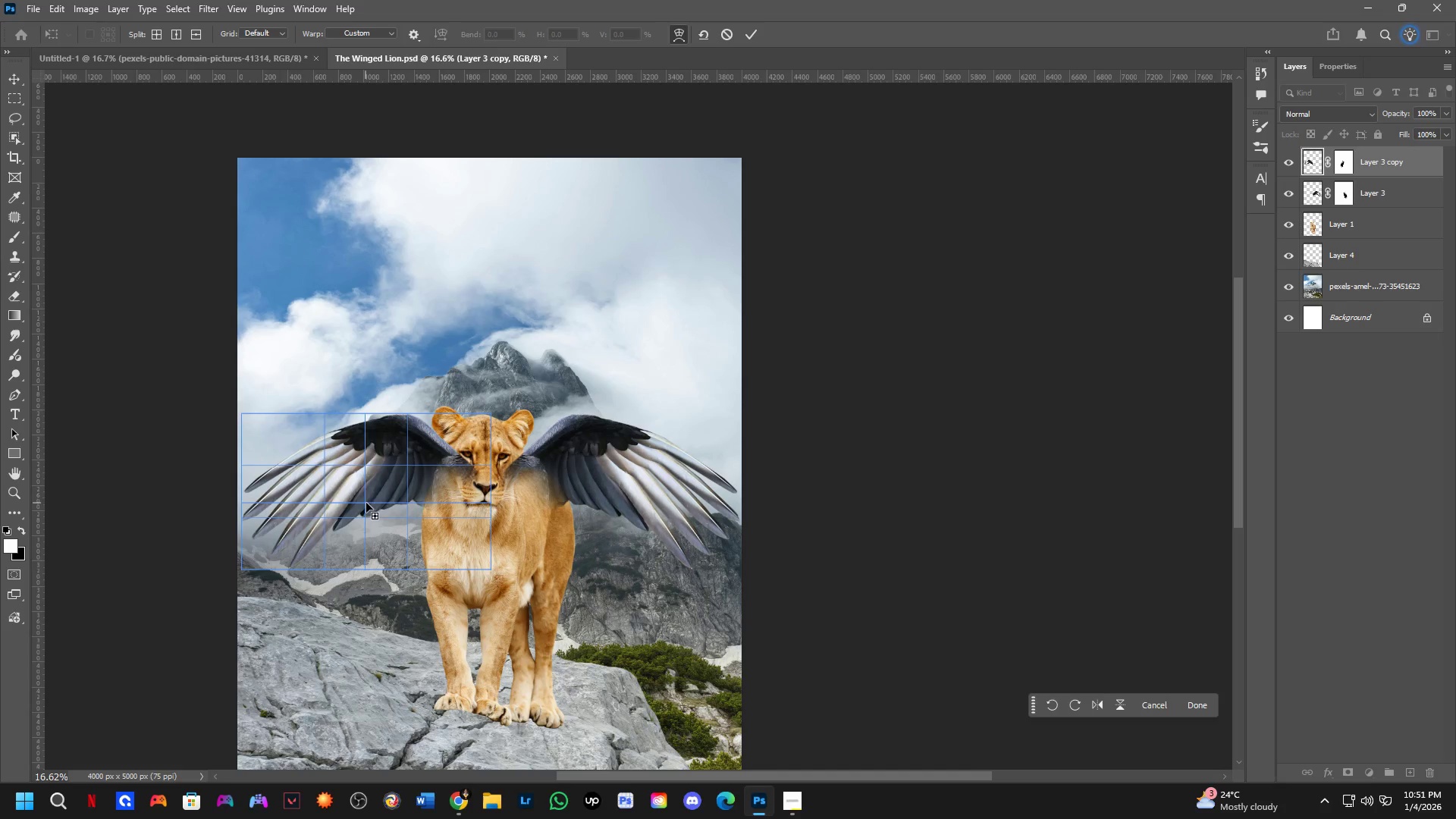 
key(Control+Z)
 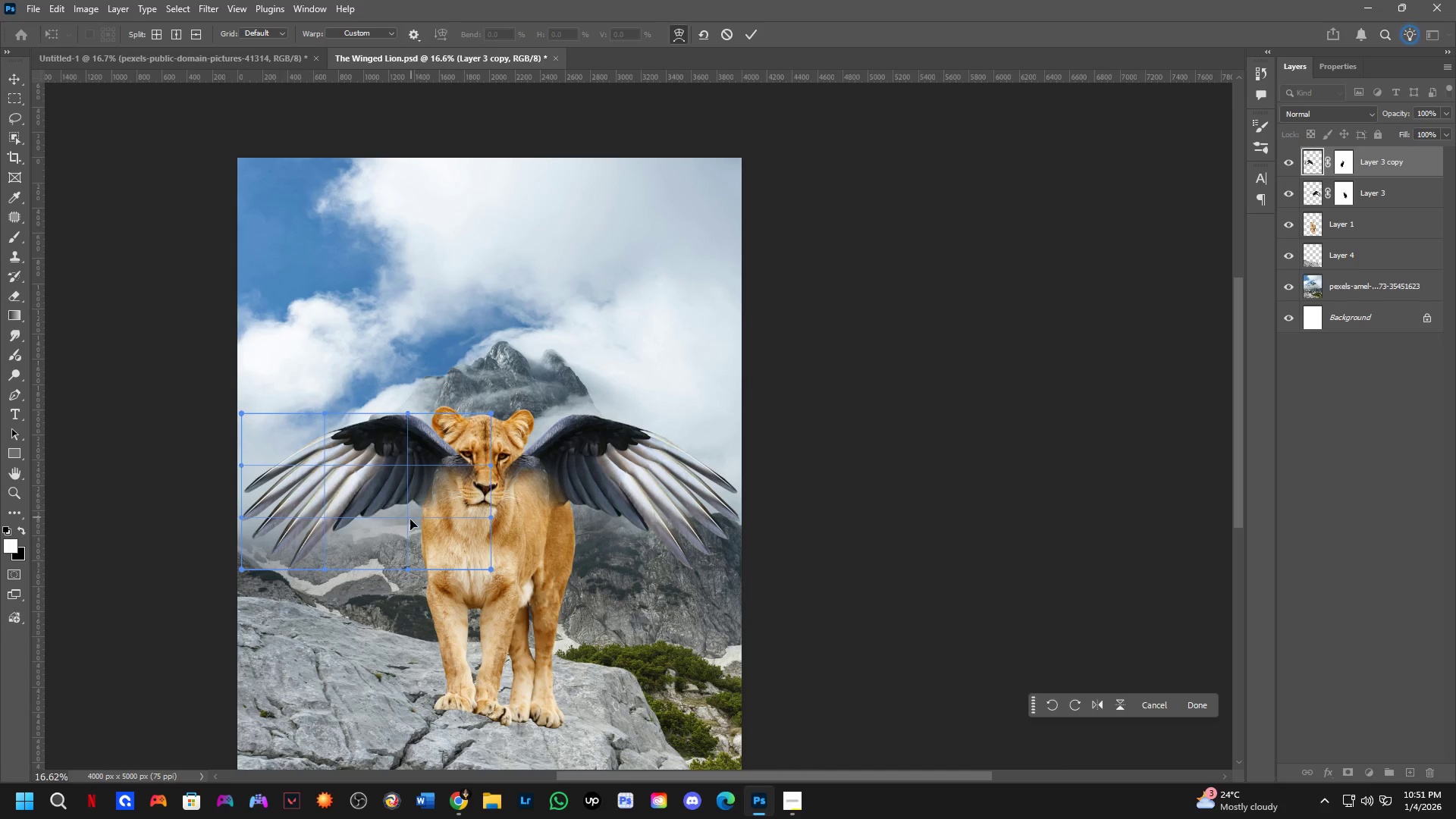 
left_click_drag(start_coordinate=[407, 516], to_coordinate=[406, 501])
 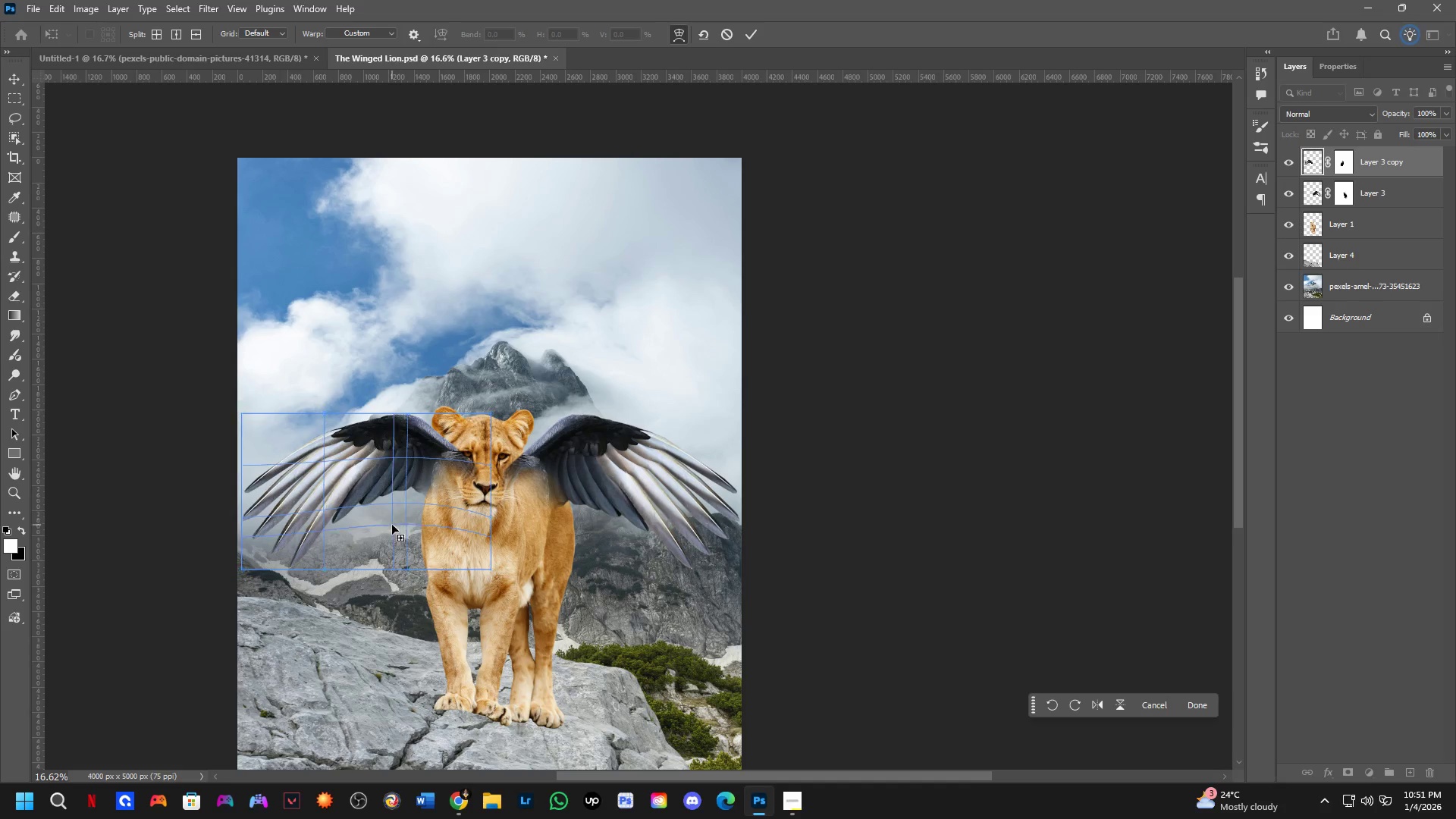 
key(Control+ControlLeft)
 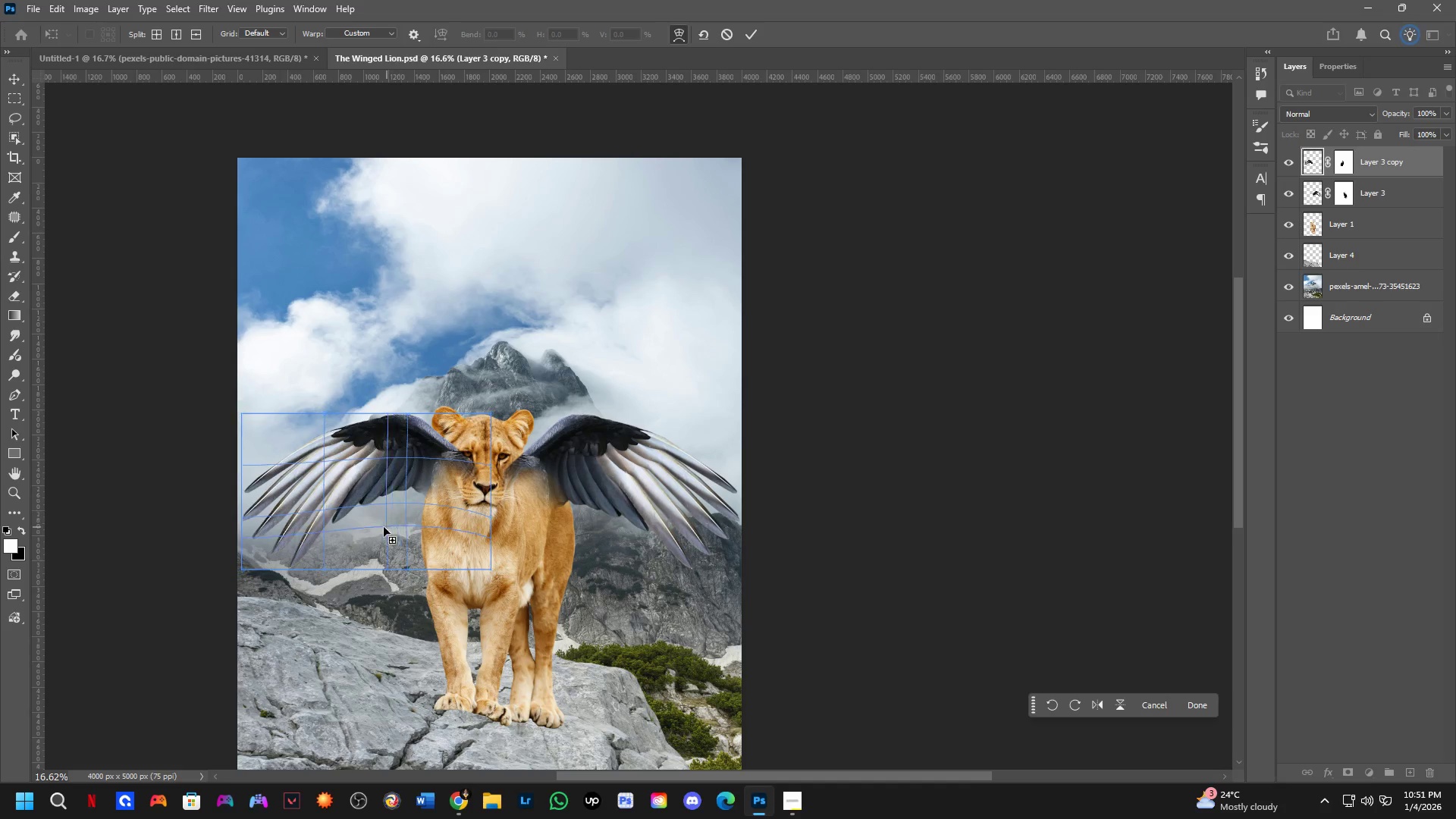 
key(Control+Z)
 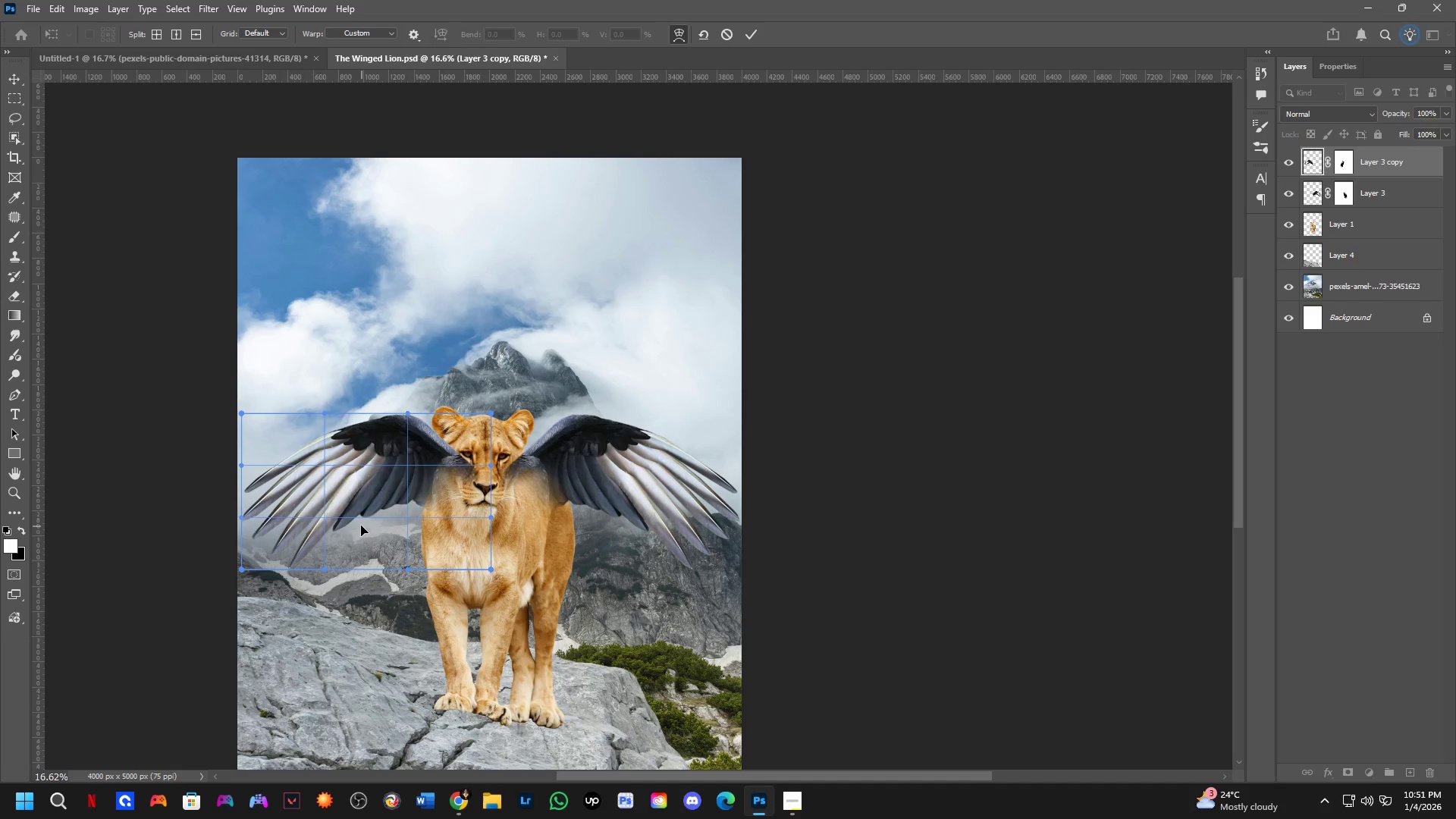 
left_click_drag(start_coordinate=[362, 526], to_coordinate=[359, 518])
 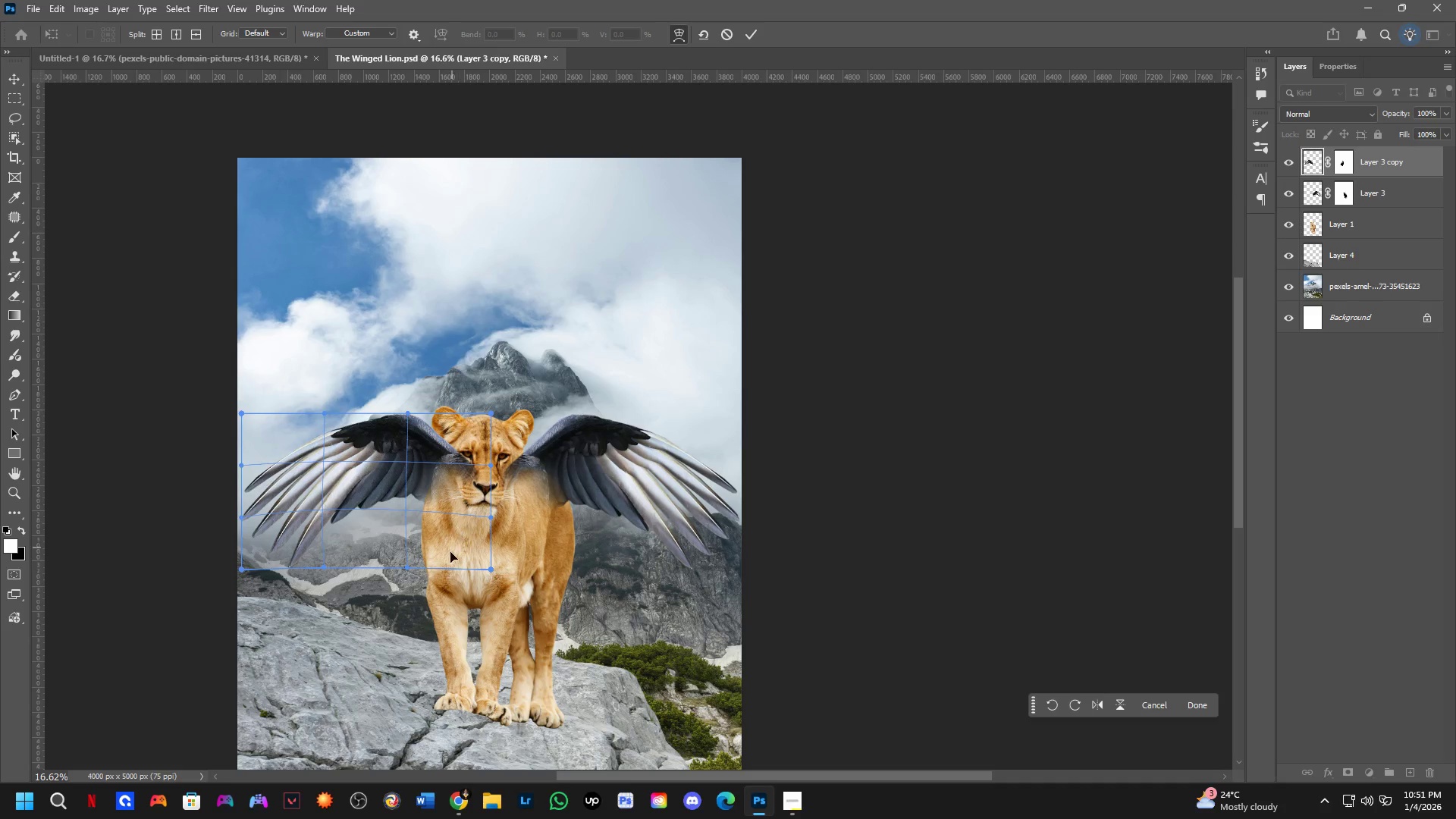 
left_click_drag(start_coordinate=[447, 556], to_coordinate=[440, 569])
 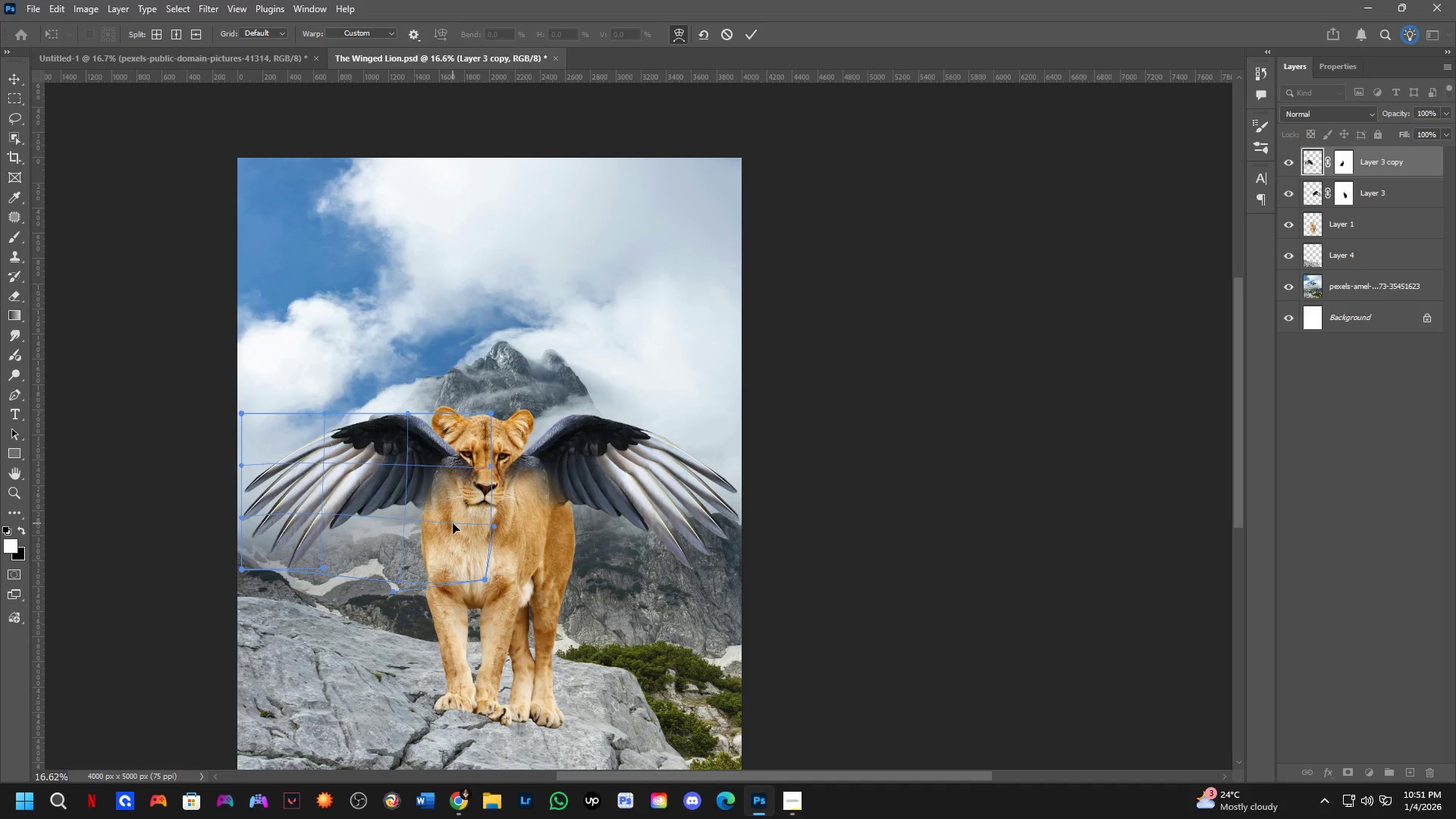 
key(NumpadEnter)
 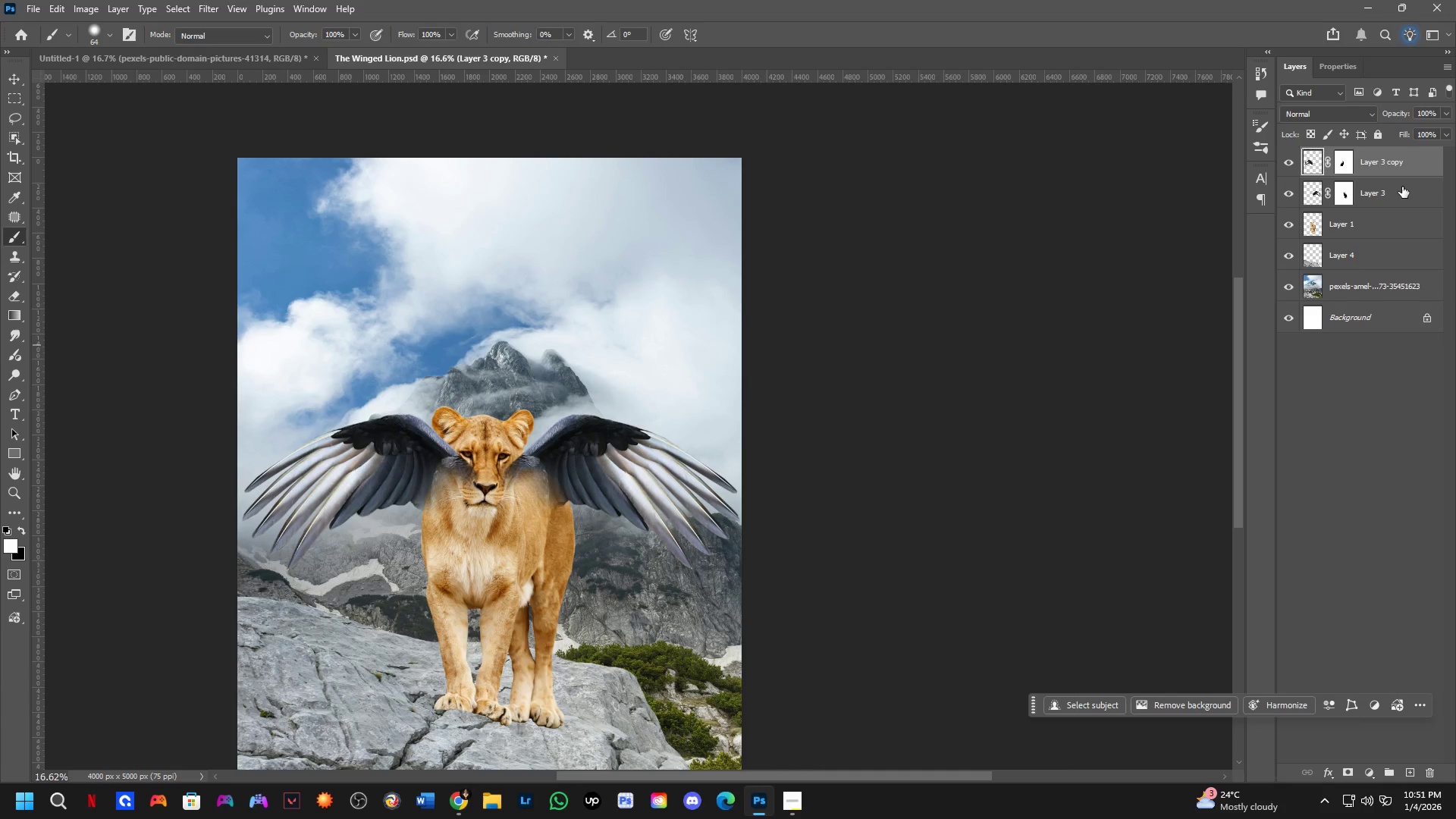 
wait(29.16)
 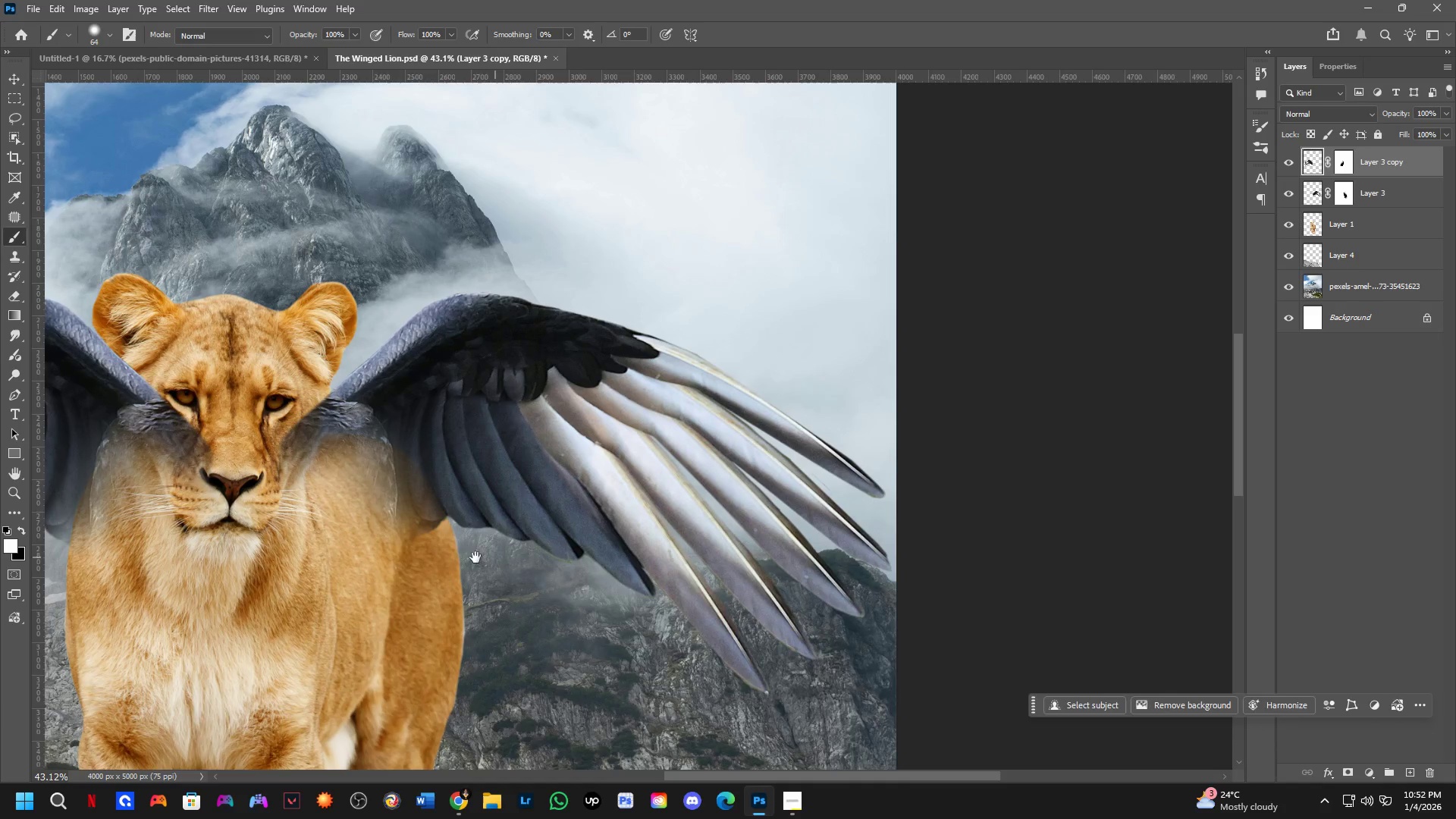 
hold_key(key=Space, duration=0.52)
 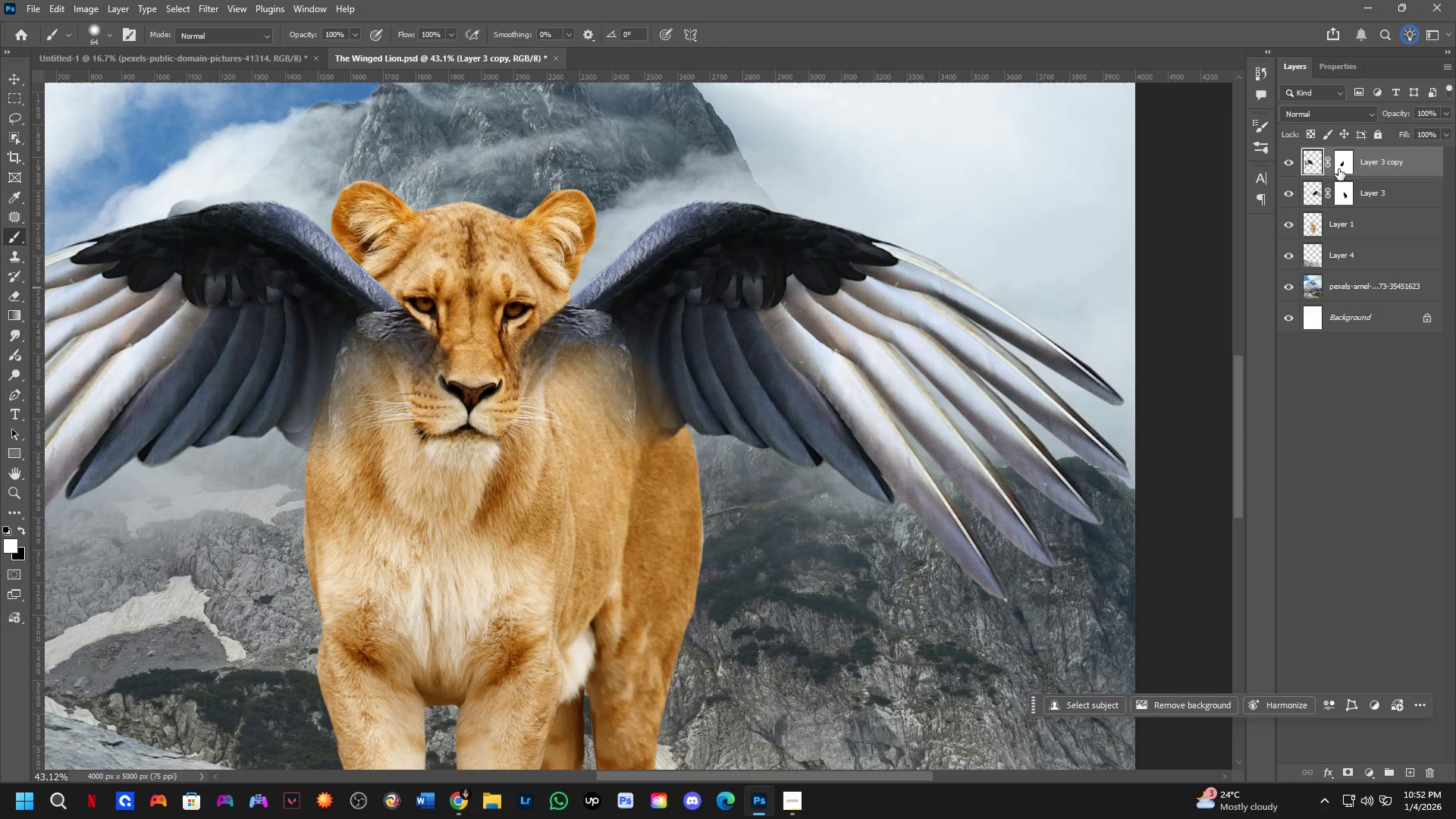 
left_click_drag(start_coordinate=[463, 557], to_coordinate=[701, 466])
 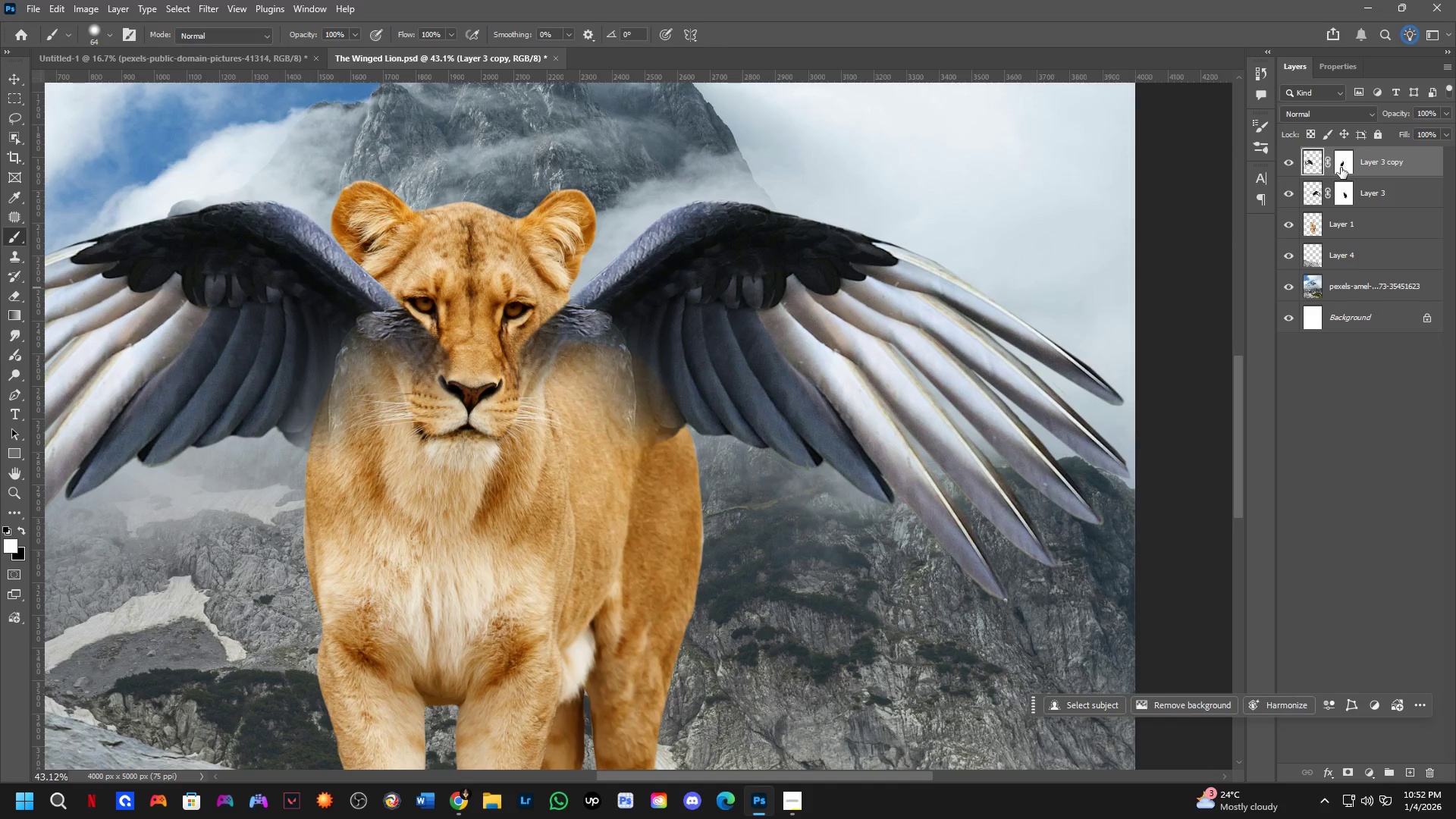 
scroll: coordinate [596, 522], scroll_direction: up, amount: 10.0
 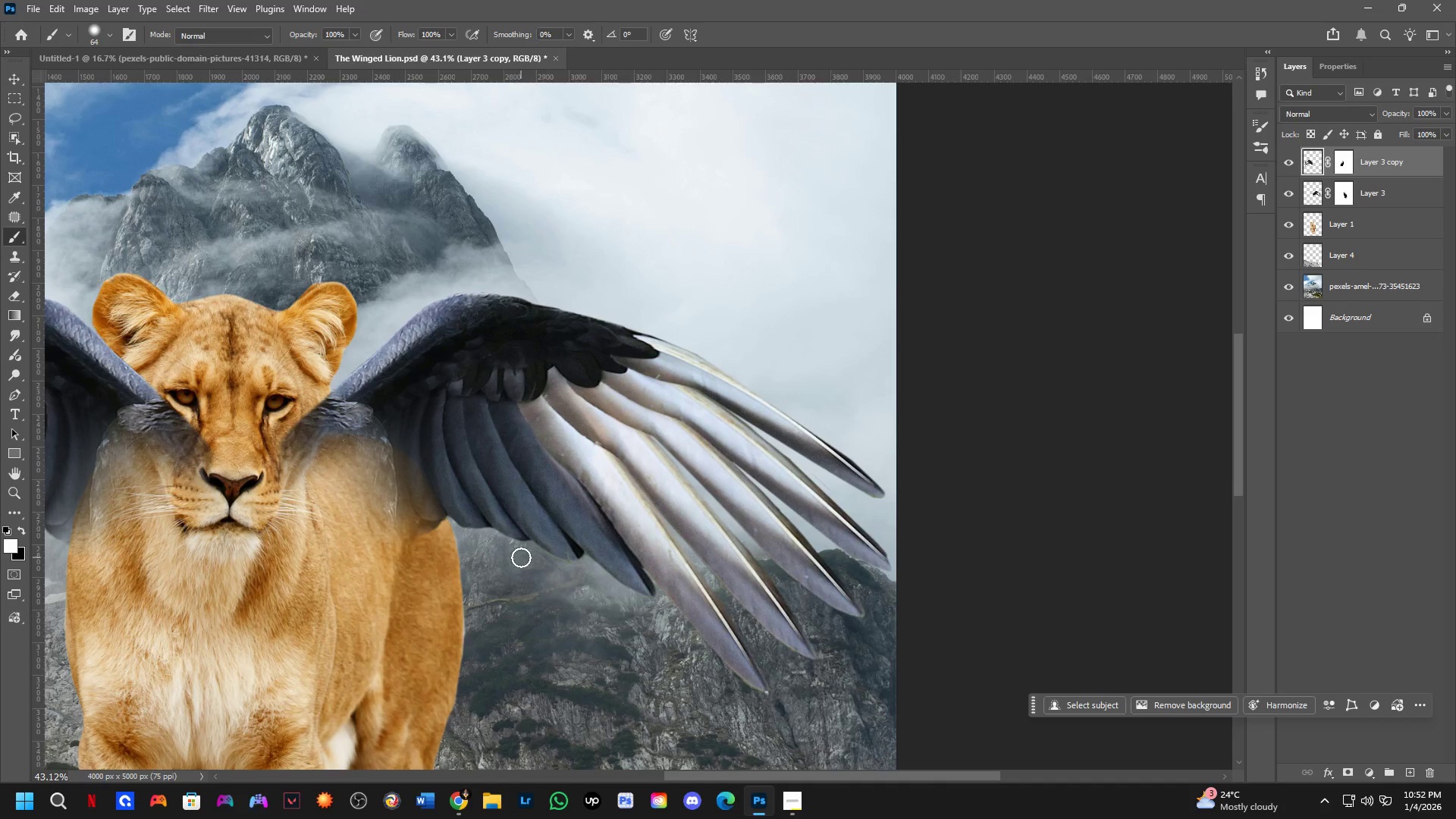 
left_click([1338, 169])
 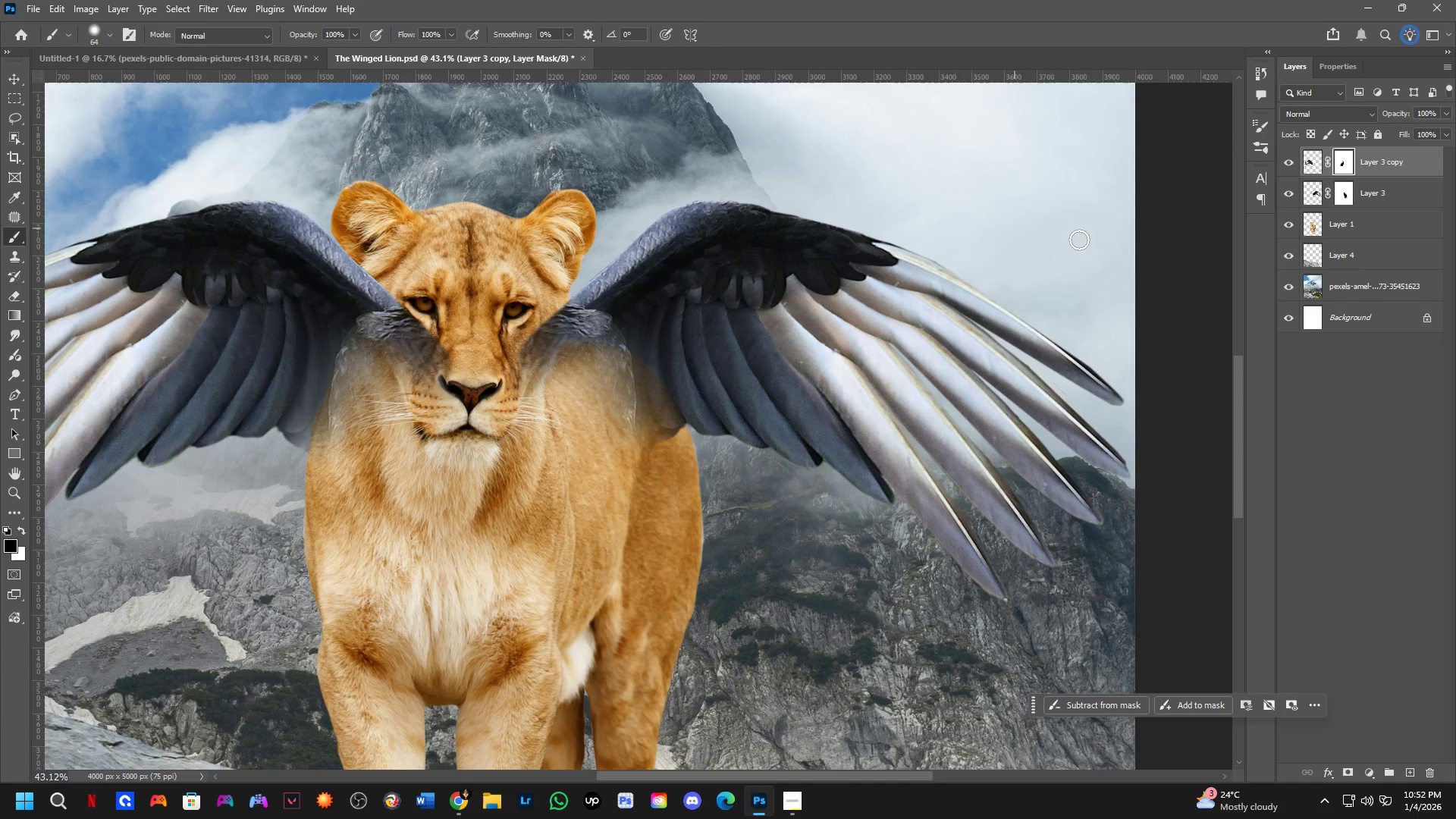 
key(B)
 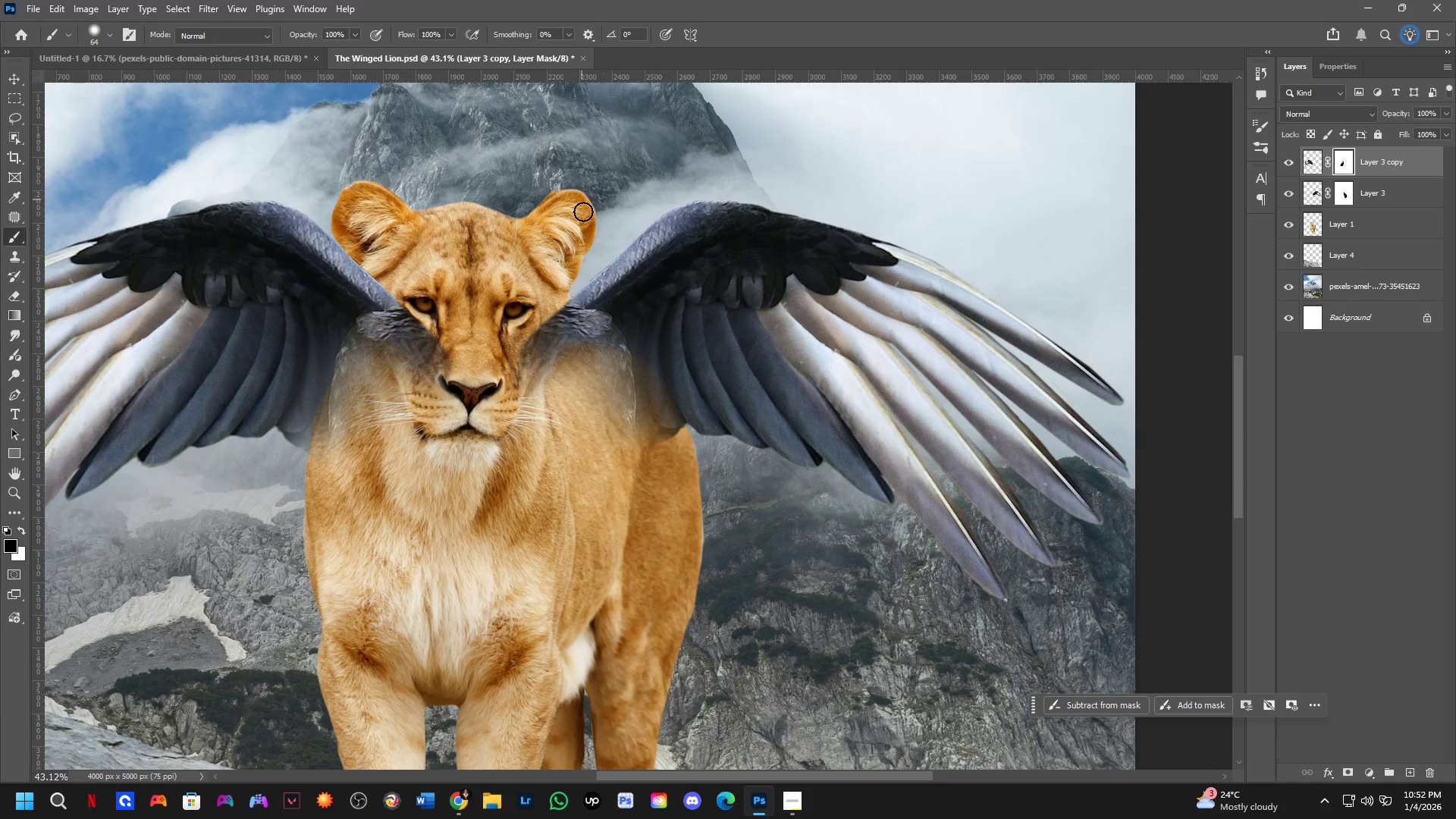 
key(Alt+AltLeft)
 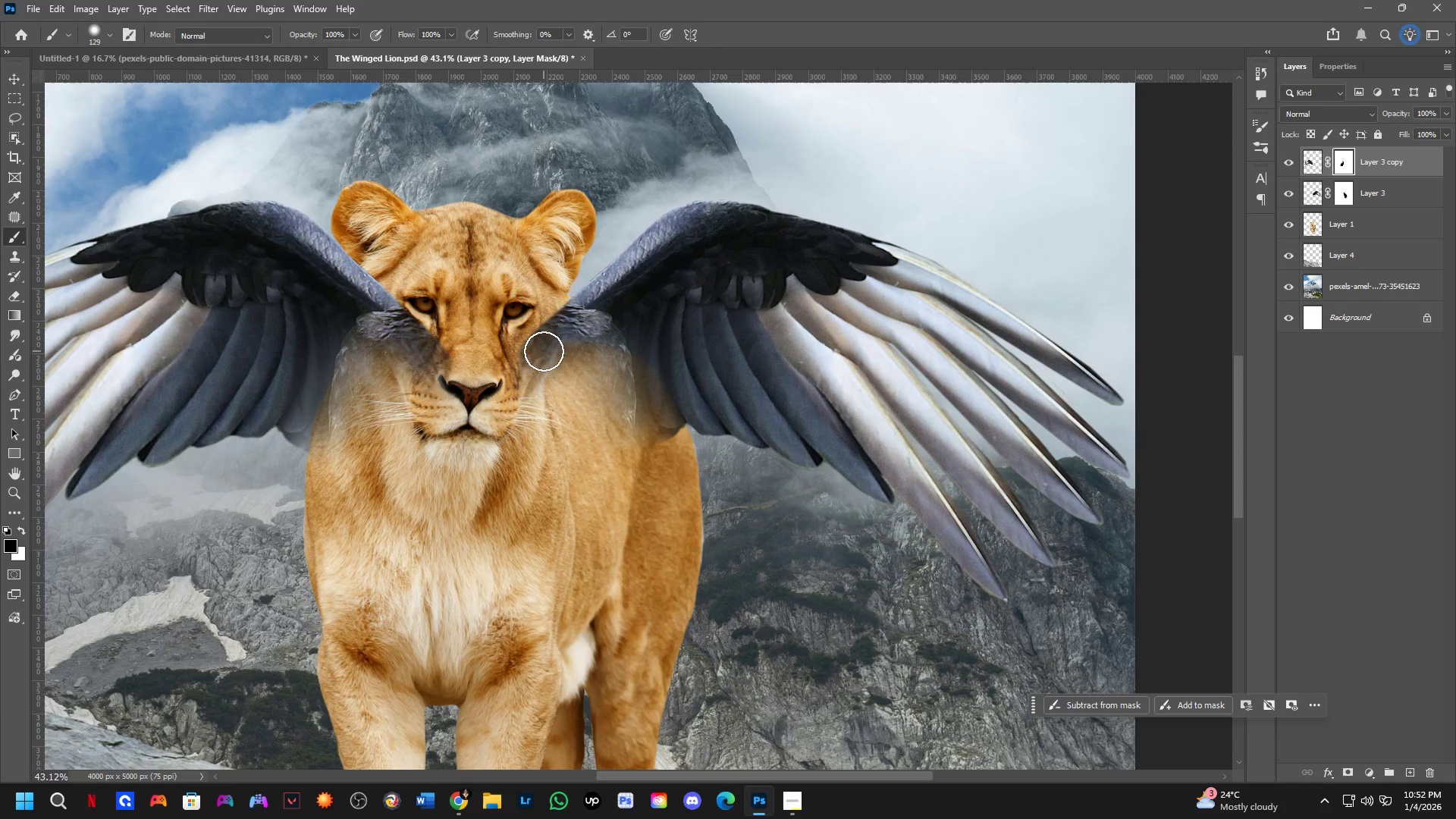 
left_click_drag(start_coordinate=[544, 320], to_coordinate=[554, 295])
 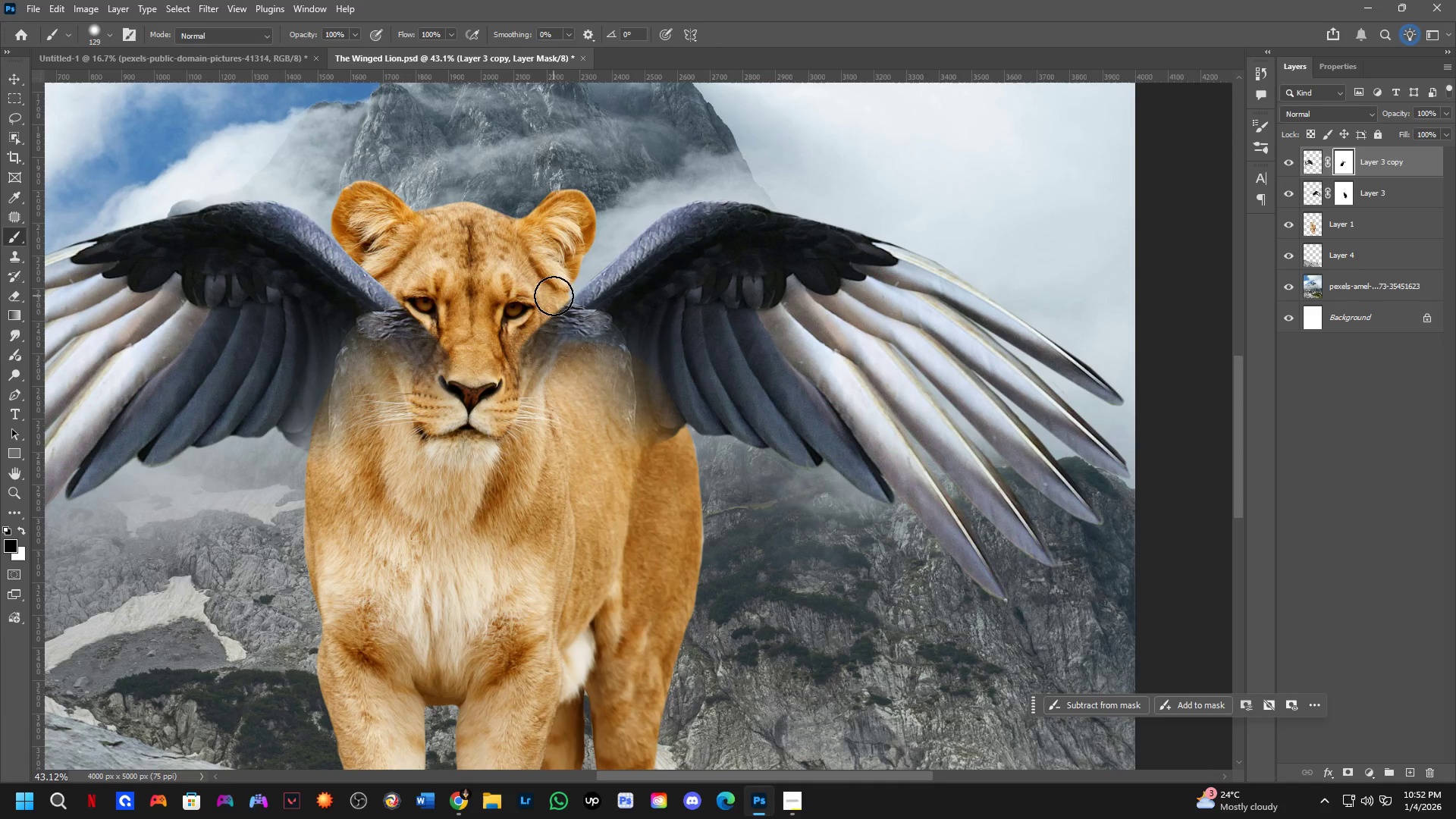 
type(xx)
 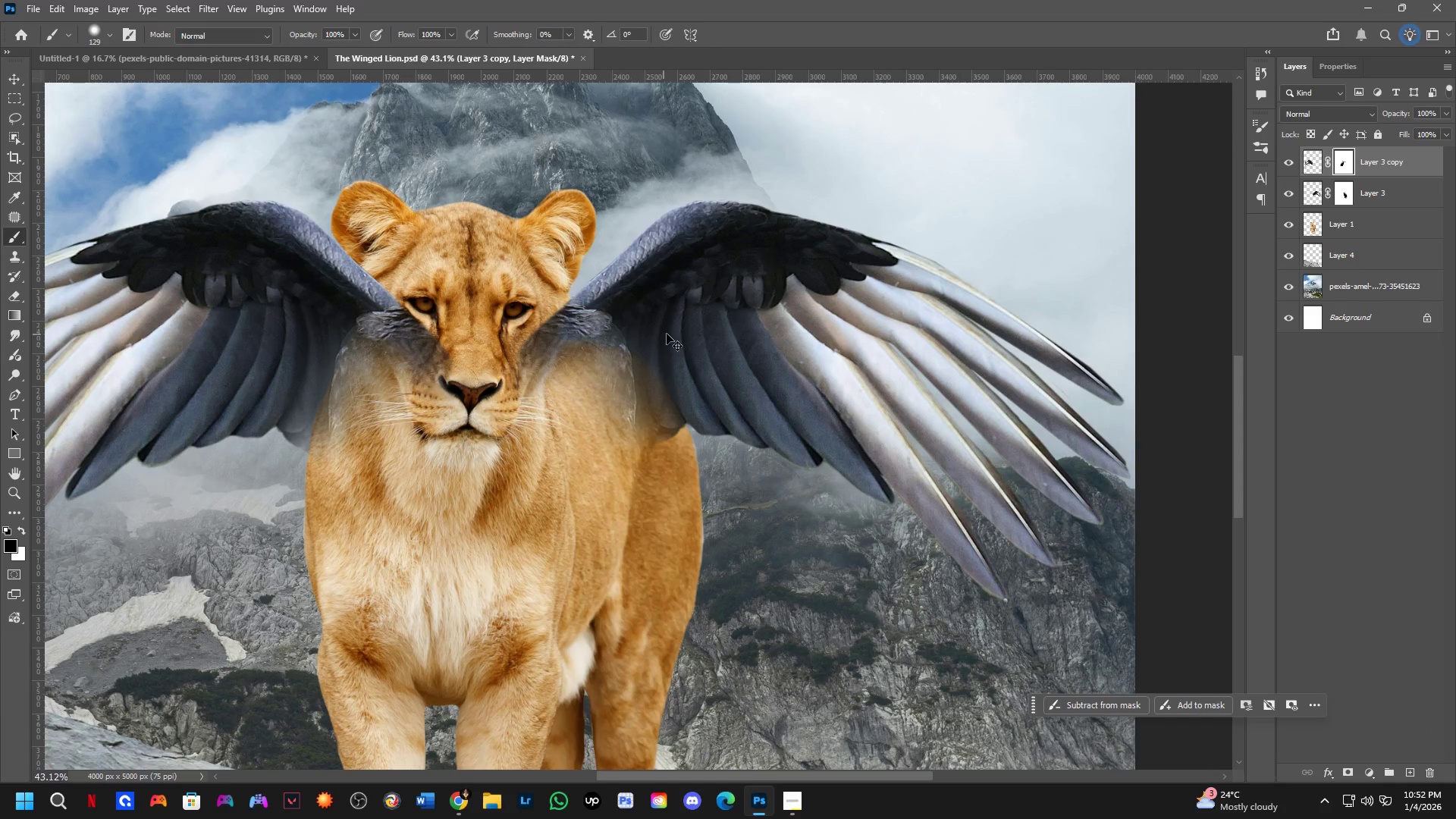 
left_click_drag(start_coordinate=[554, 297], to_coordinate=[548, 320])
 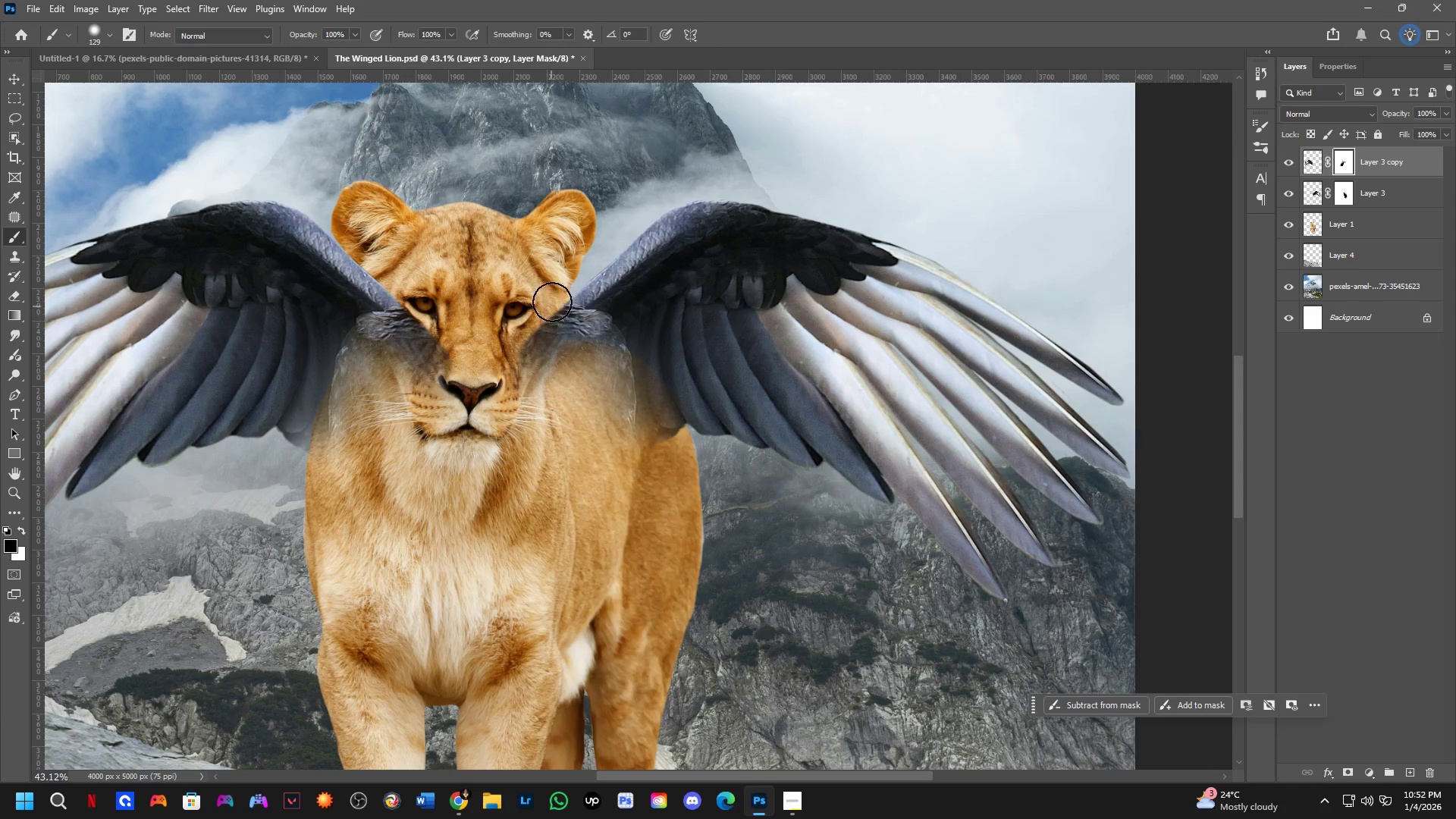 
left_click_drag(start_coordinate=[553, 304], to_coordinate=[560, 362])
 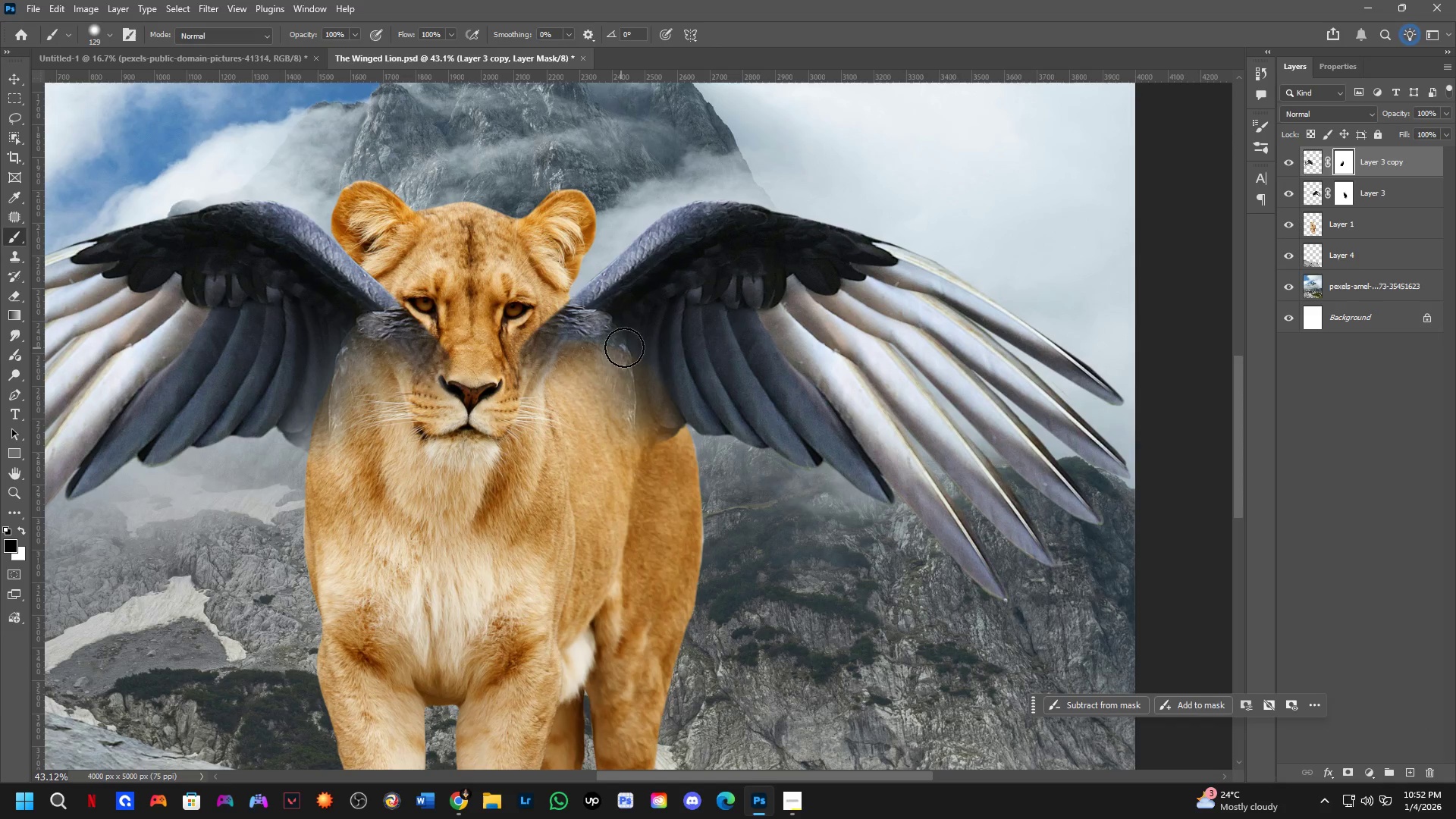 
hold_key(key=ControlLeft, duration=0.31)
 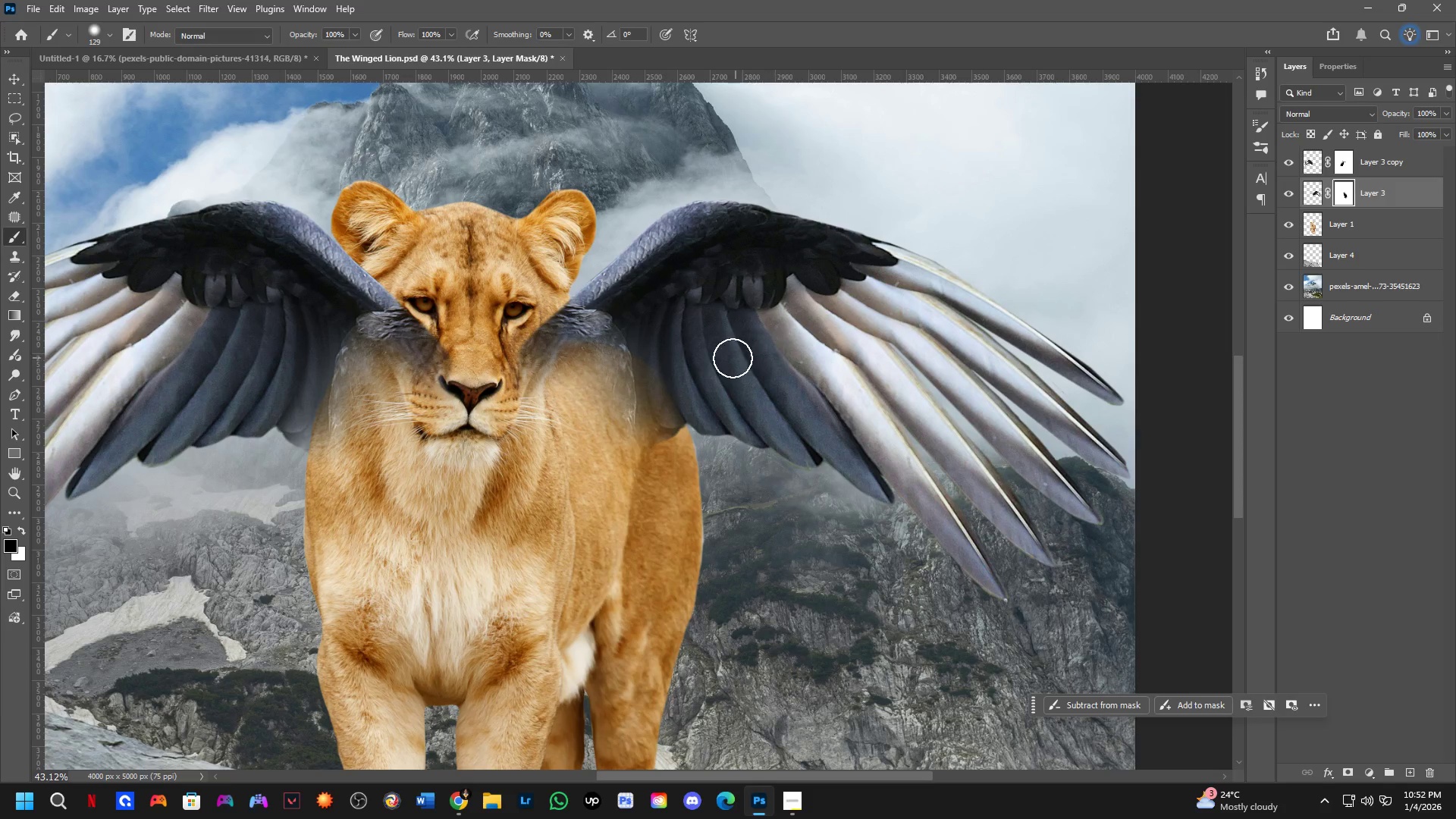 
left_click_drag(start_coordinate=[561, 307], to_coordinate=[519, 351])
 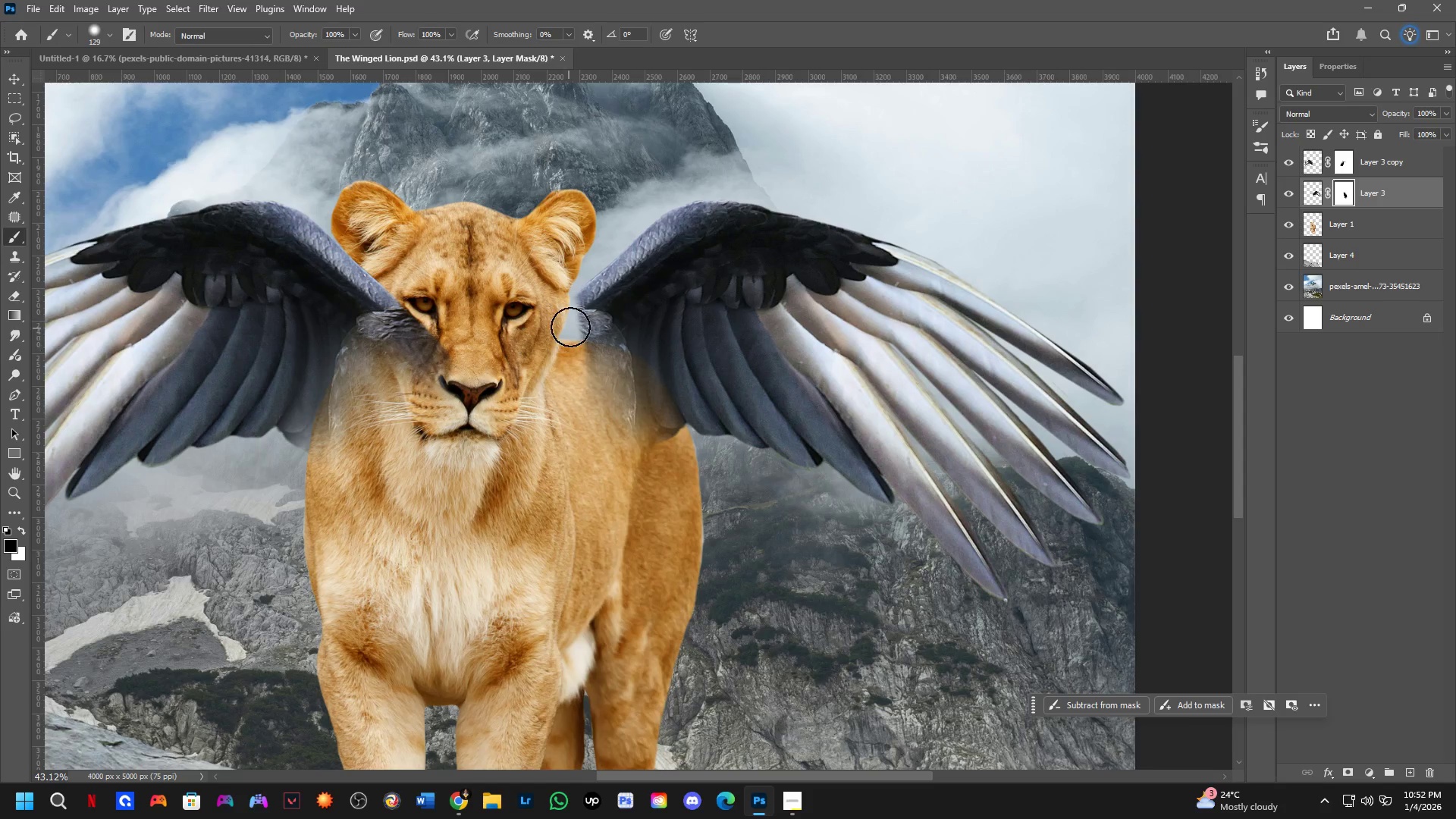 
scroll: coordinate [572, 325], scroll_direction: up, amount: 2.0
 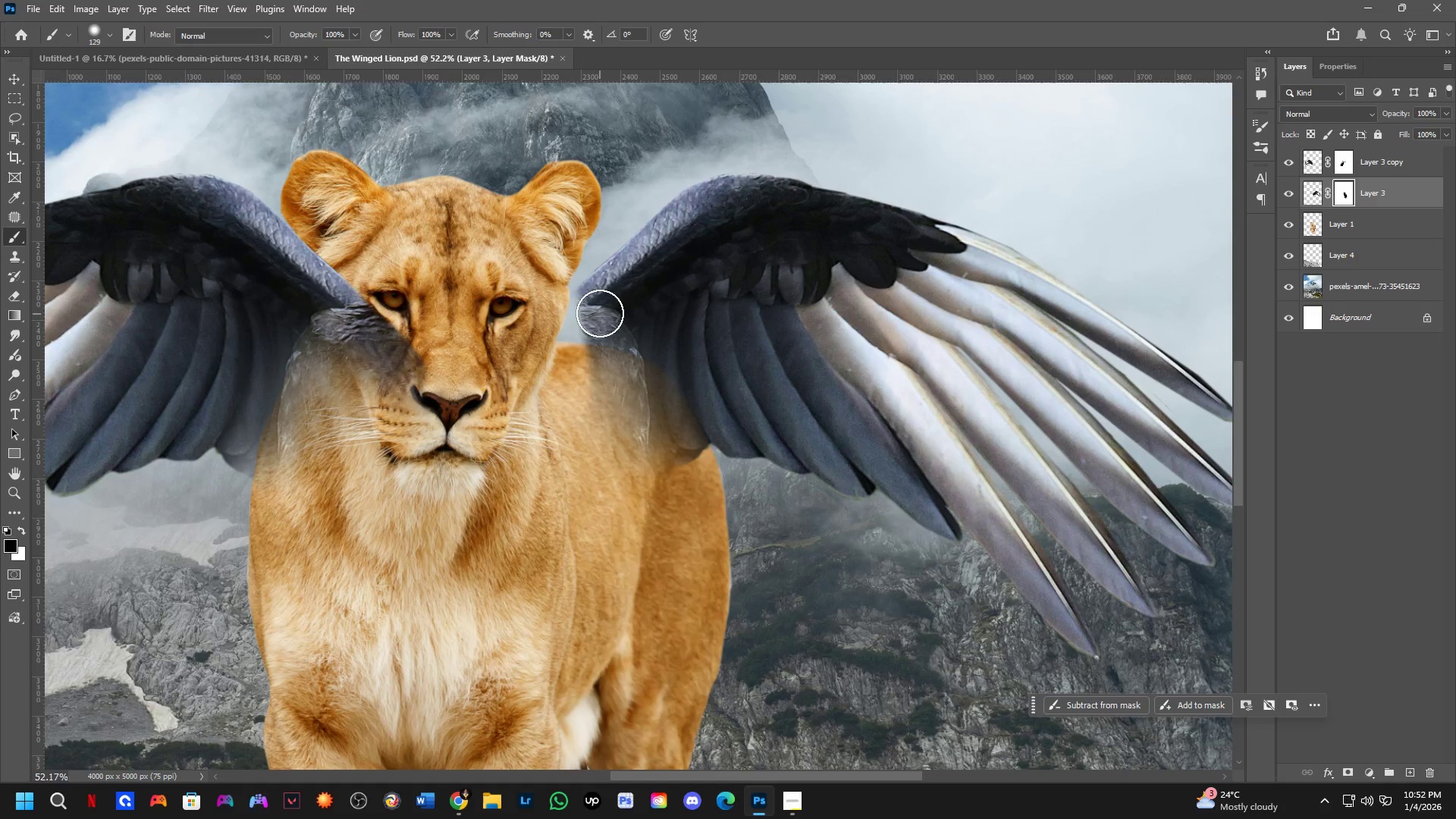 
key(X)
 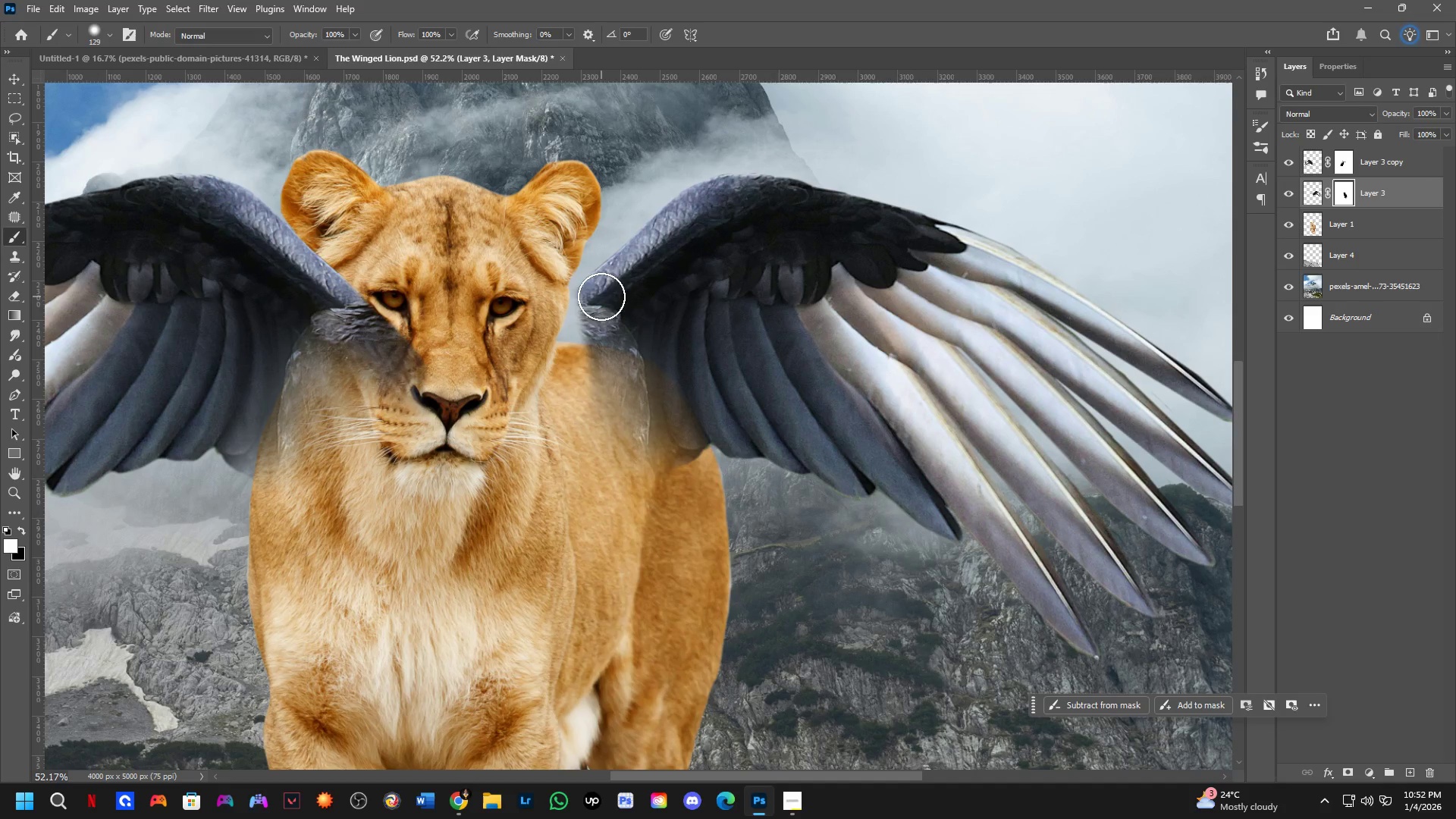 
left_click_drag(start_coordinate=[601, 297], to_coordinate=[580, 347])
 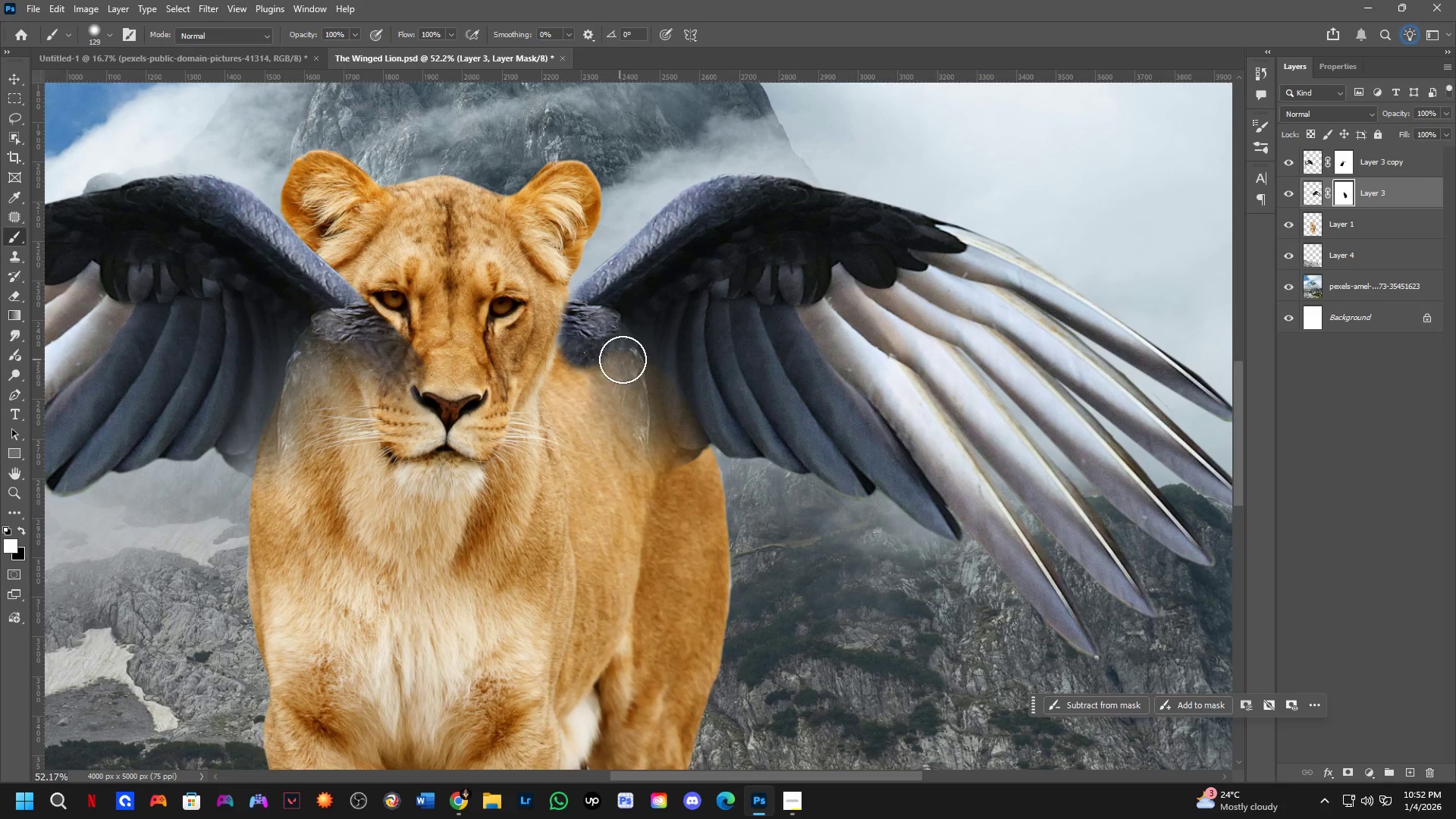 
hold_key(key=ControlLeft, duration=1.45)
left_click_drag(start_coordinate=[673, 341], to_coordinate=[670, 375])
 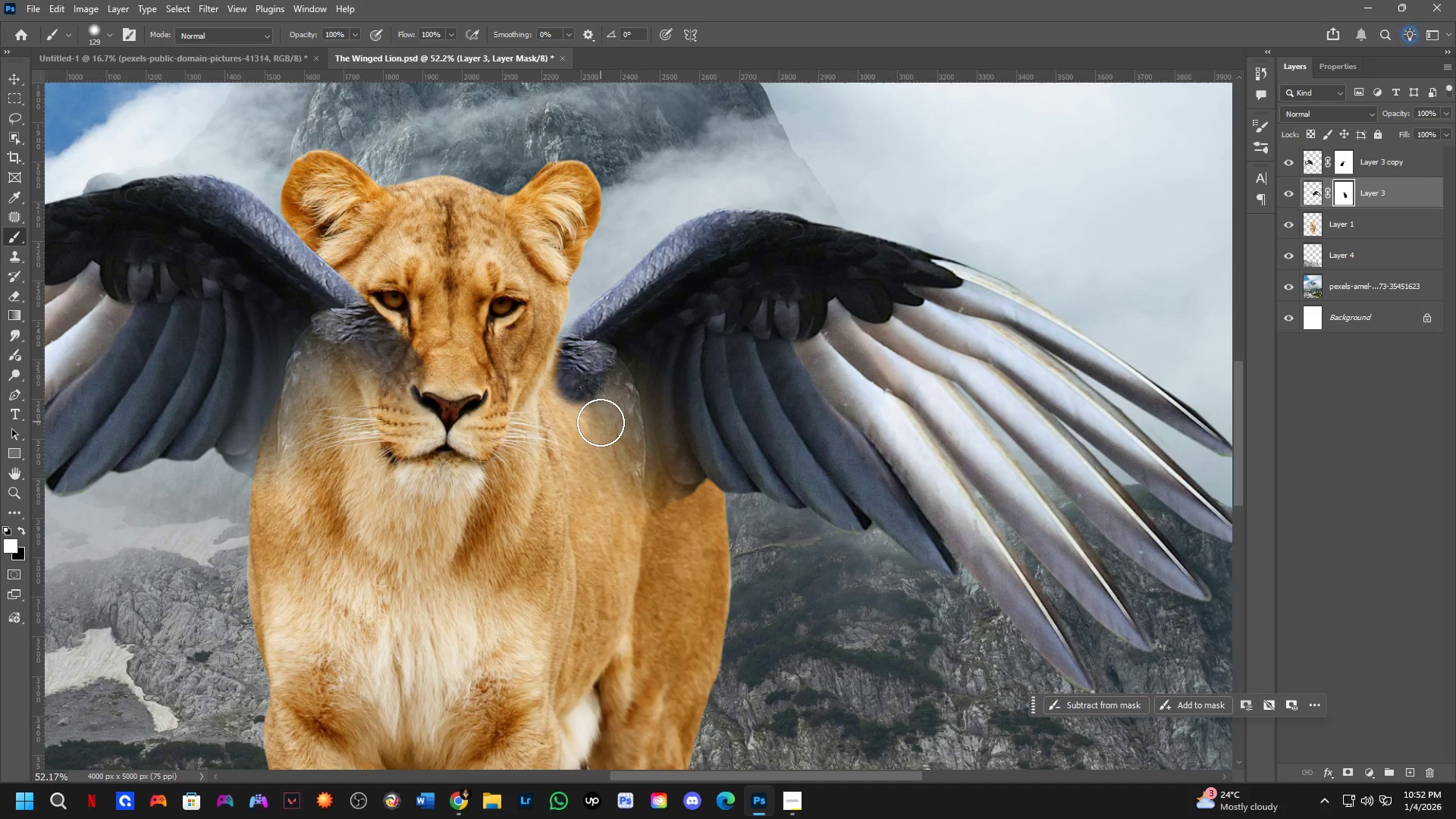 
hold_key(key=AltLeft, duration=0.33)
 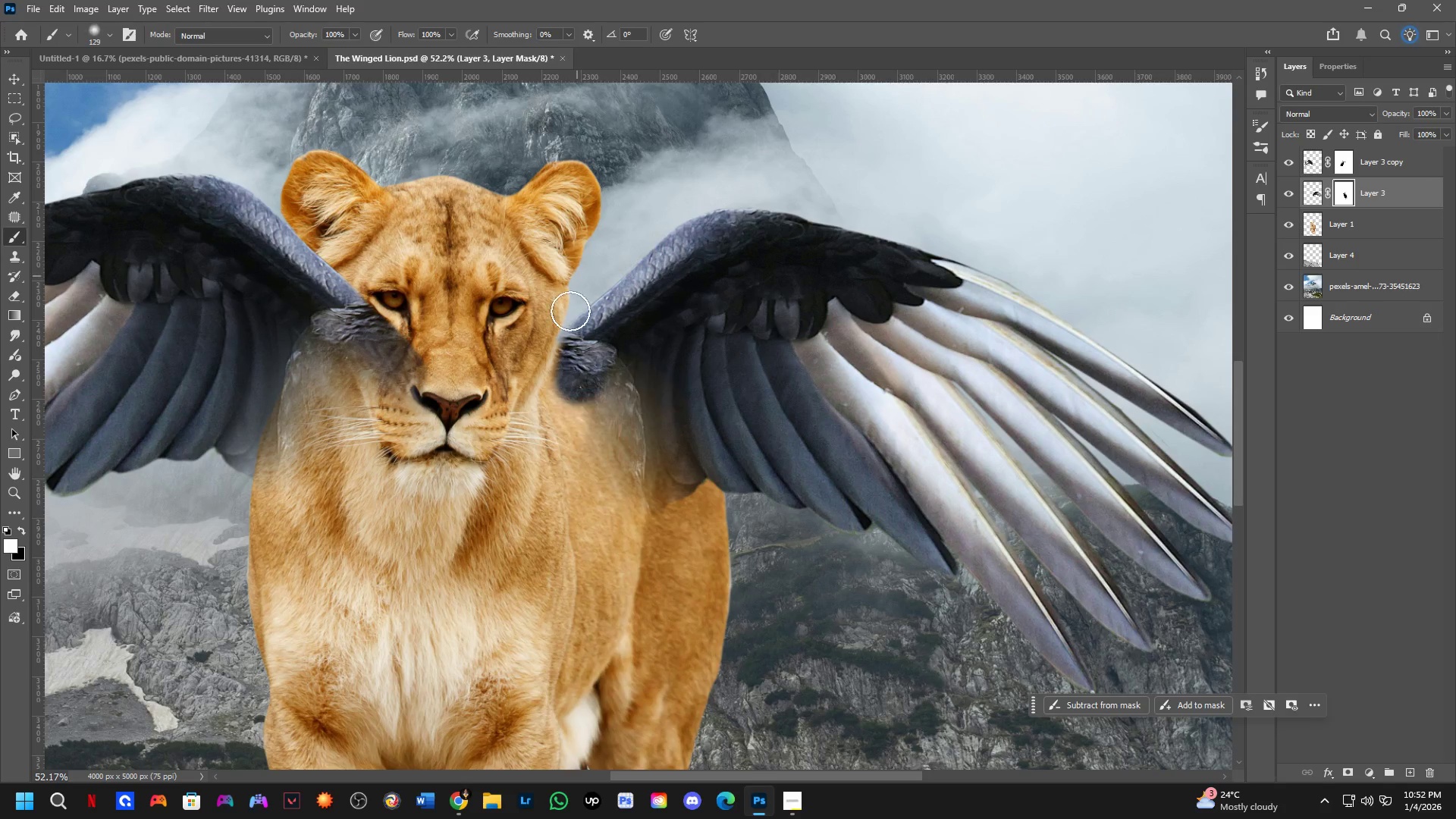 
key(Alt+AltLeft)
 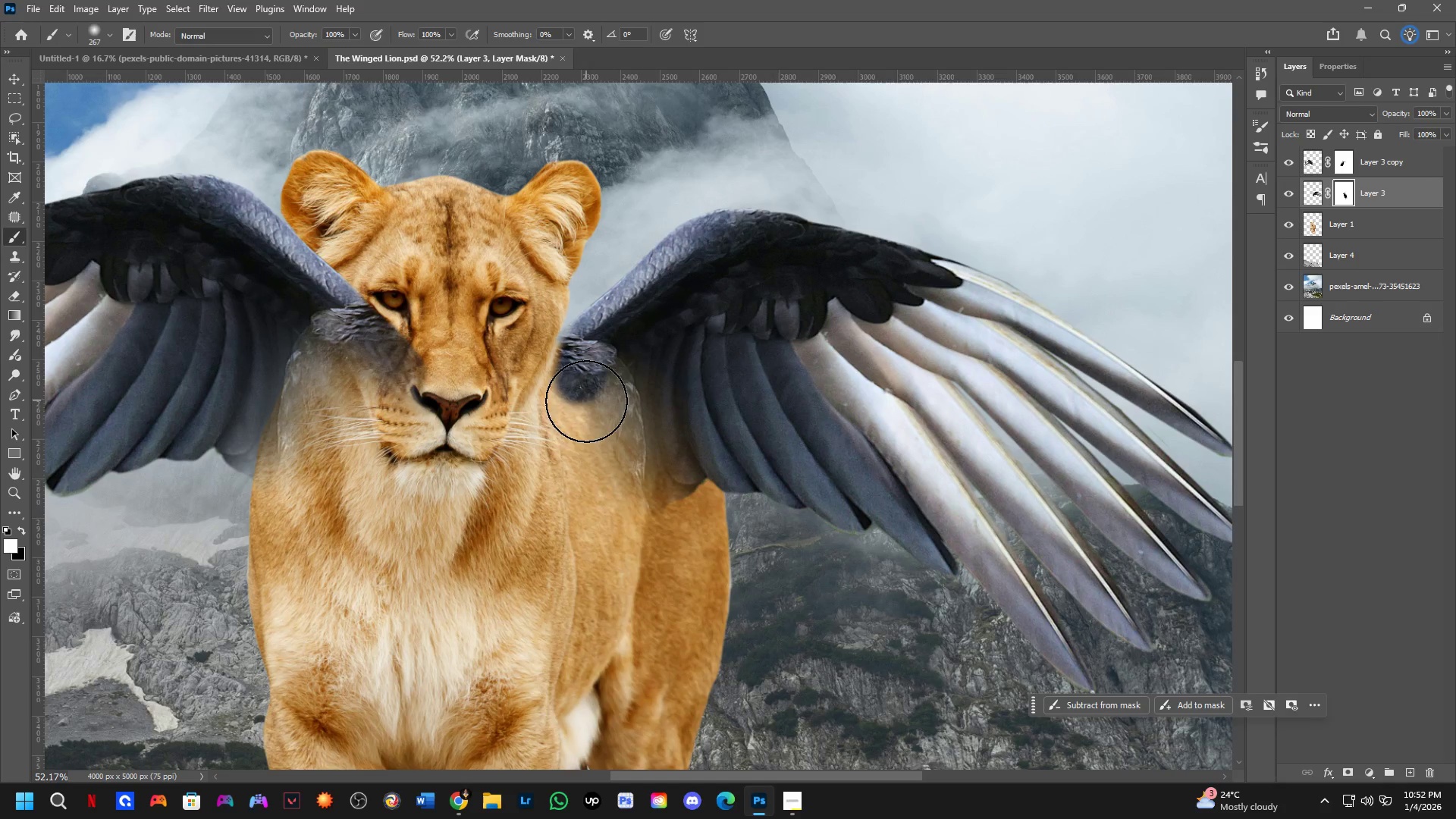 
key(Alt+AltLeft)
 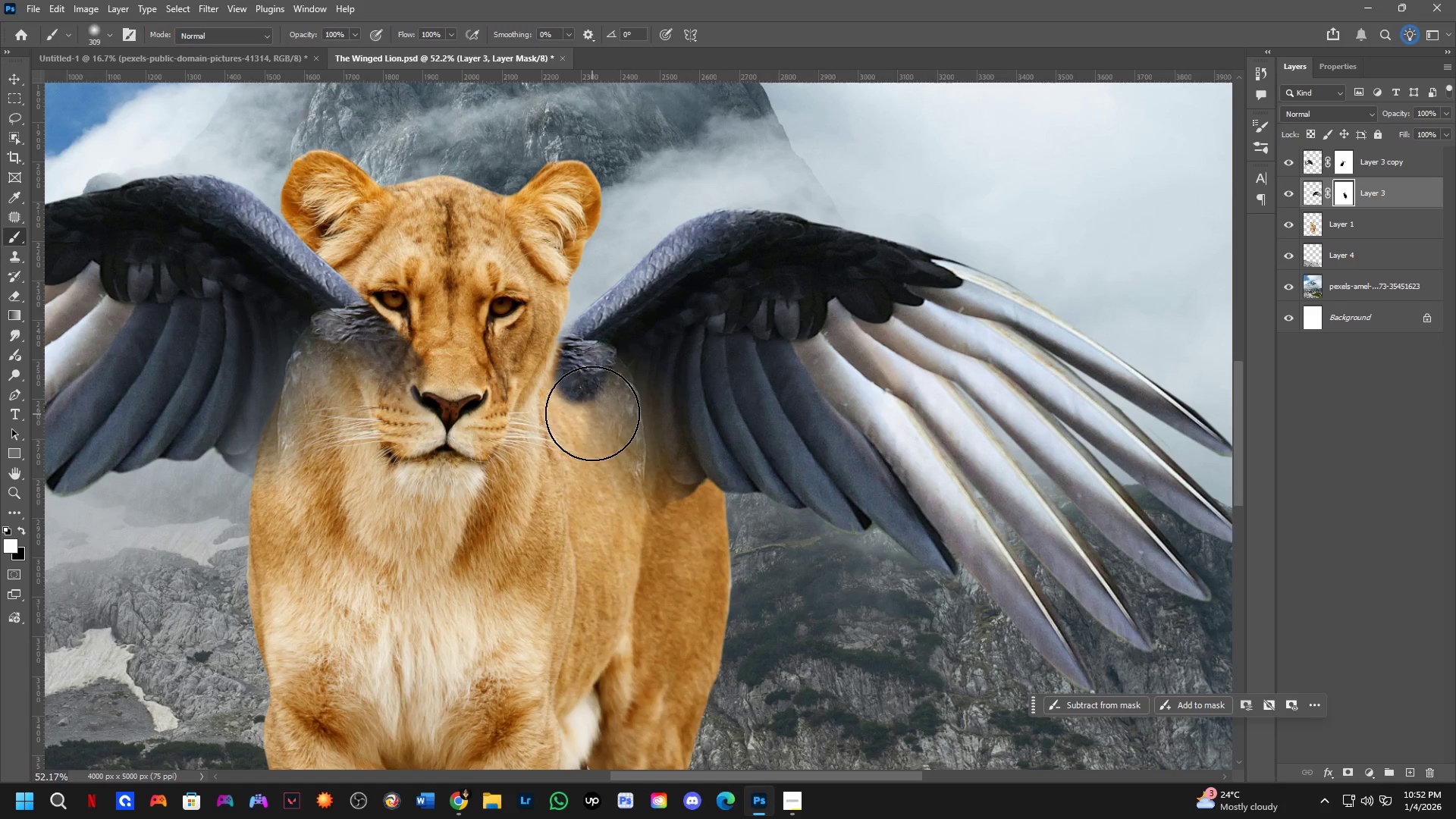 
key(X)
 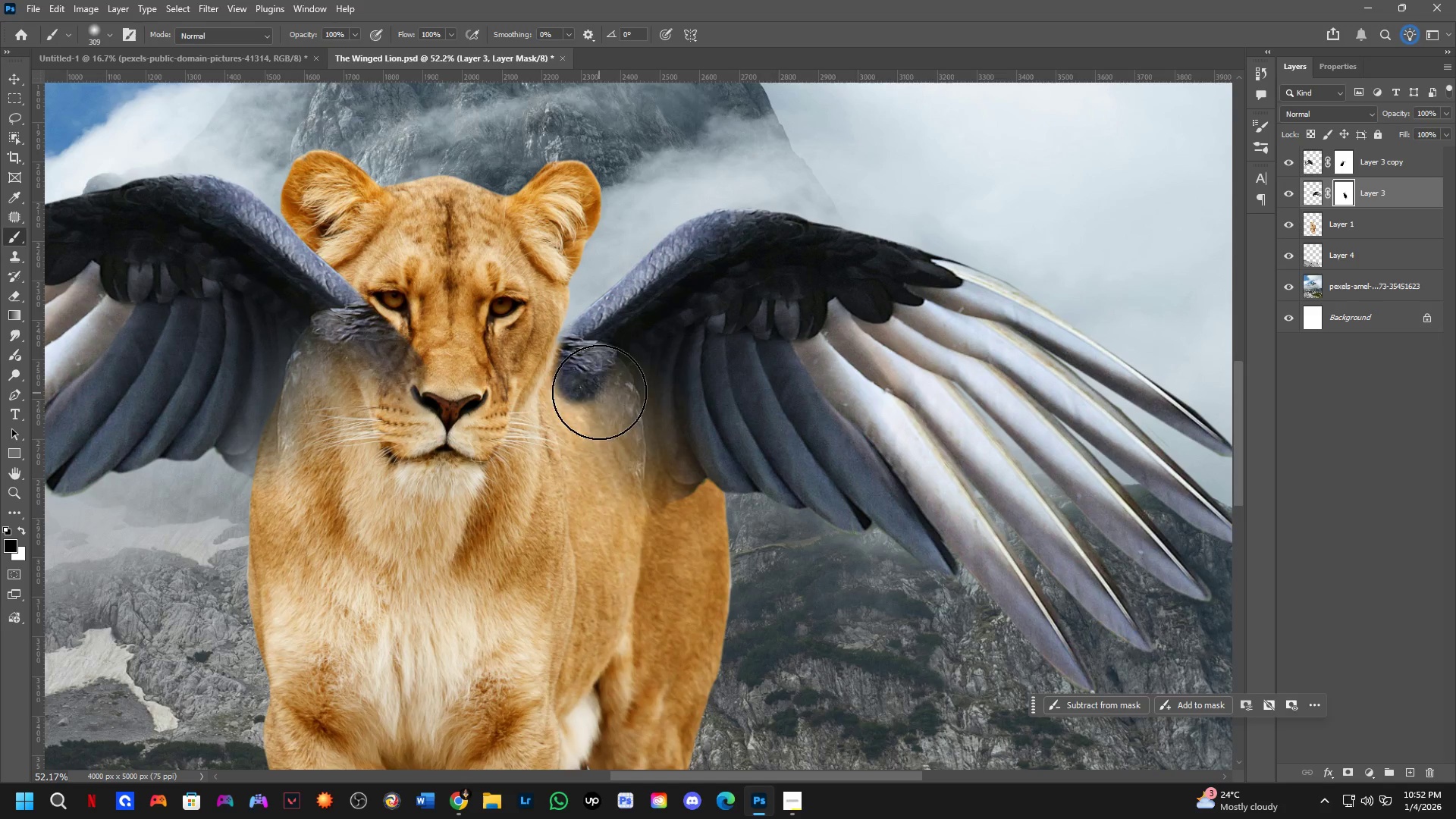 
left_click_drag(start_coordinate=[602, 400], to_coordinate=[605, 428])
 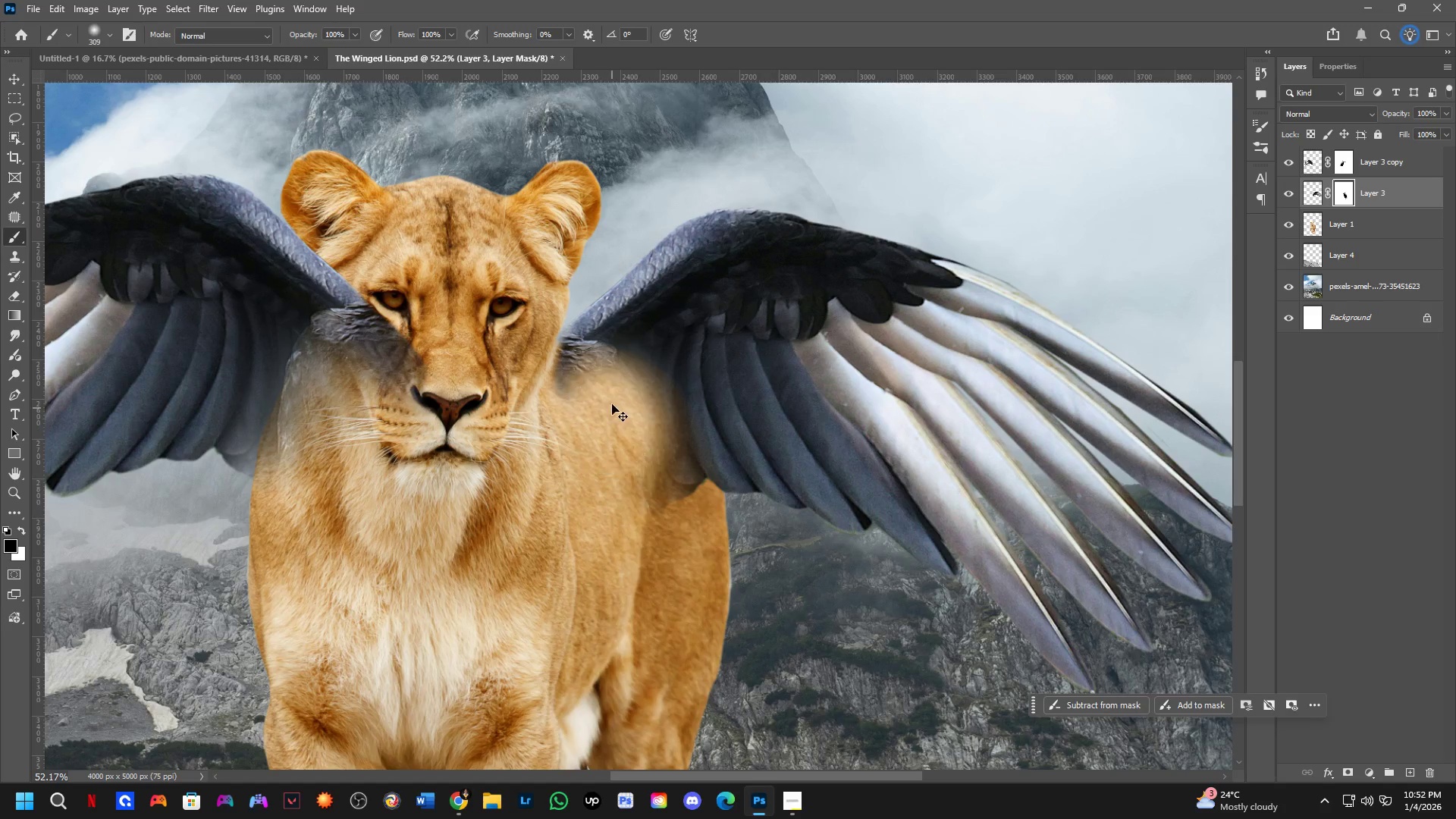 
key(Control+ControlLeft)
 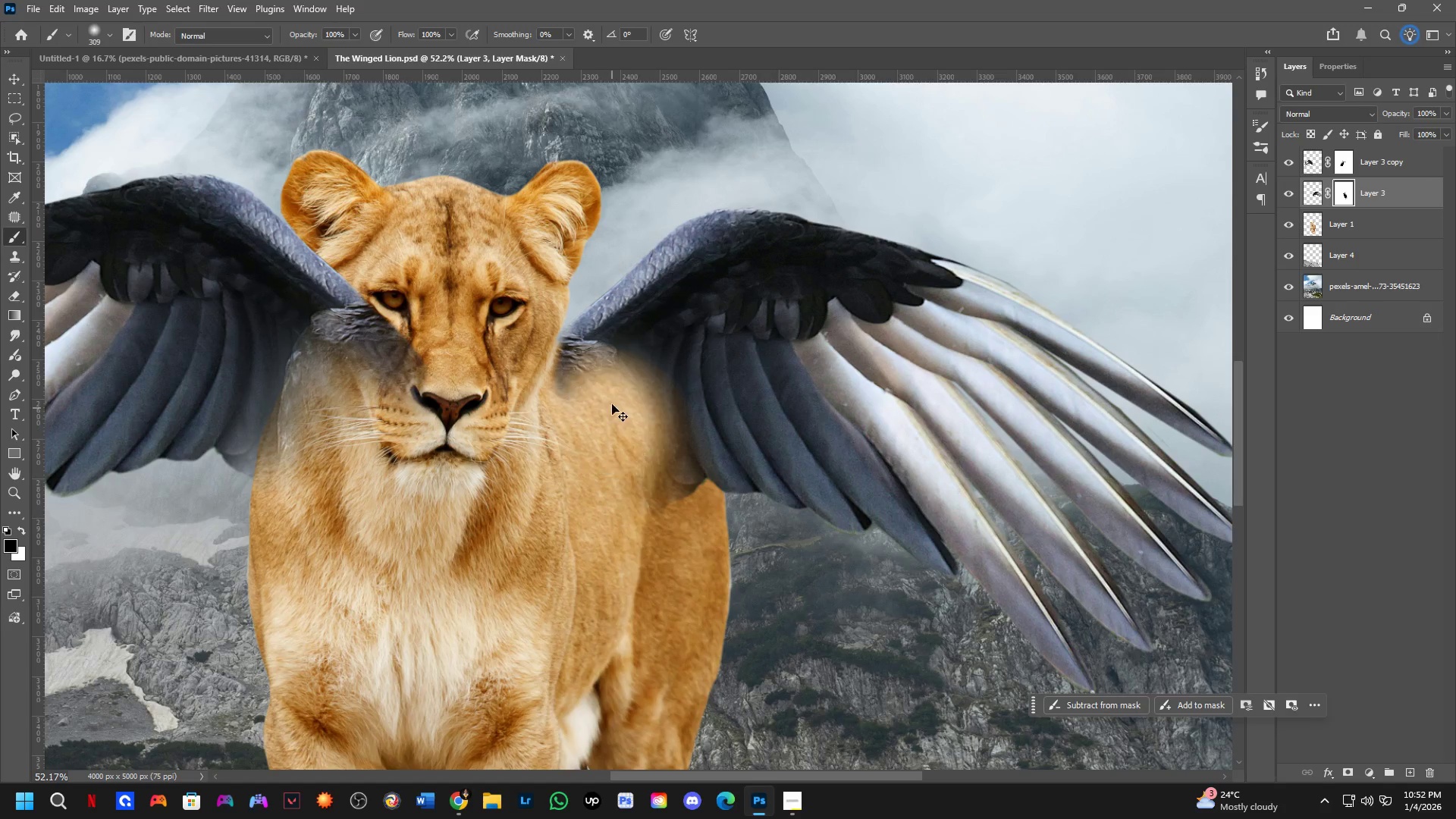 
key(Control+Z)
 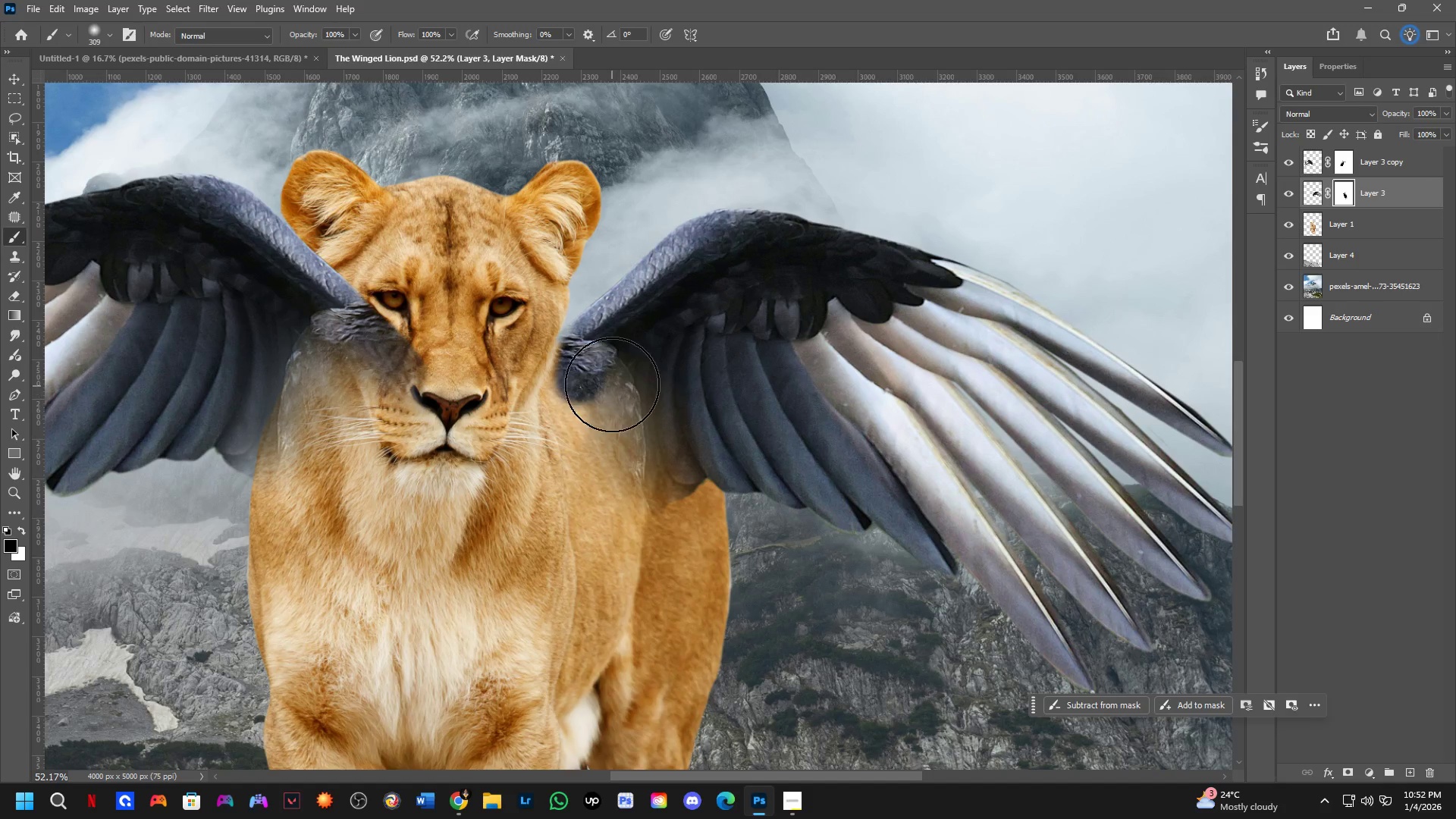 
key(X)
 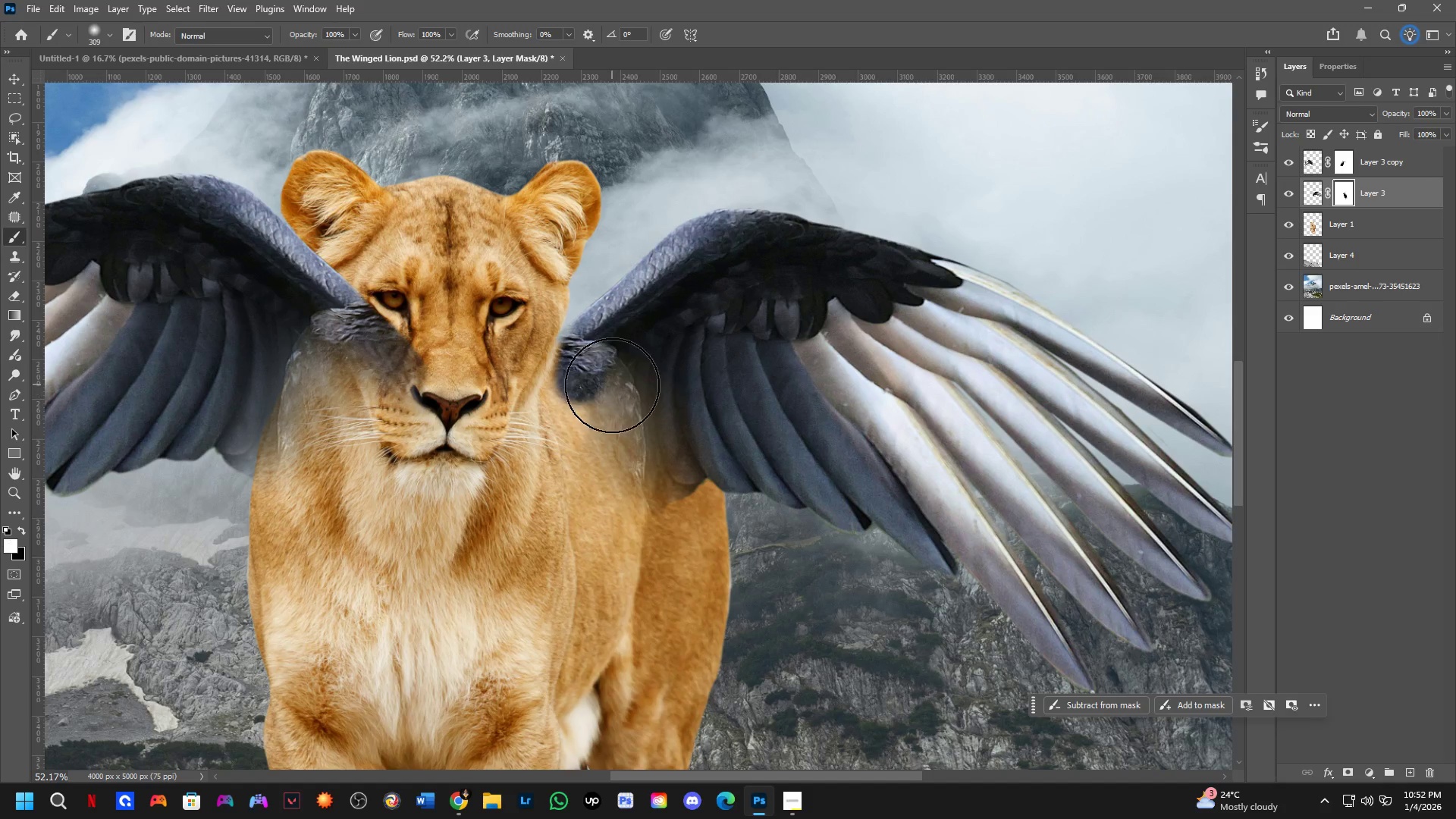 
left_click_drag(start_coordinate=[611, 394], to_coordinate=[588, 473])
 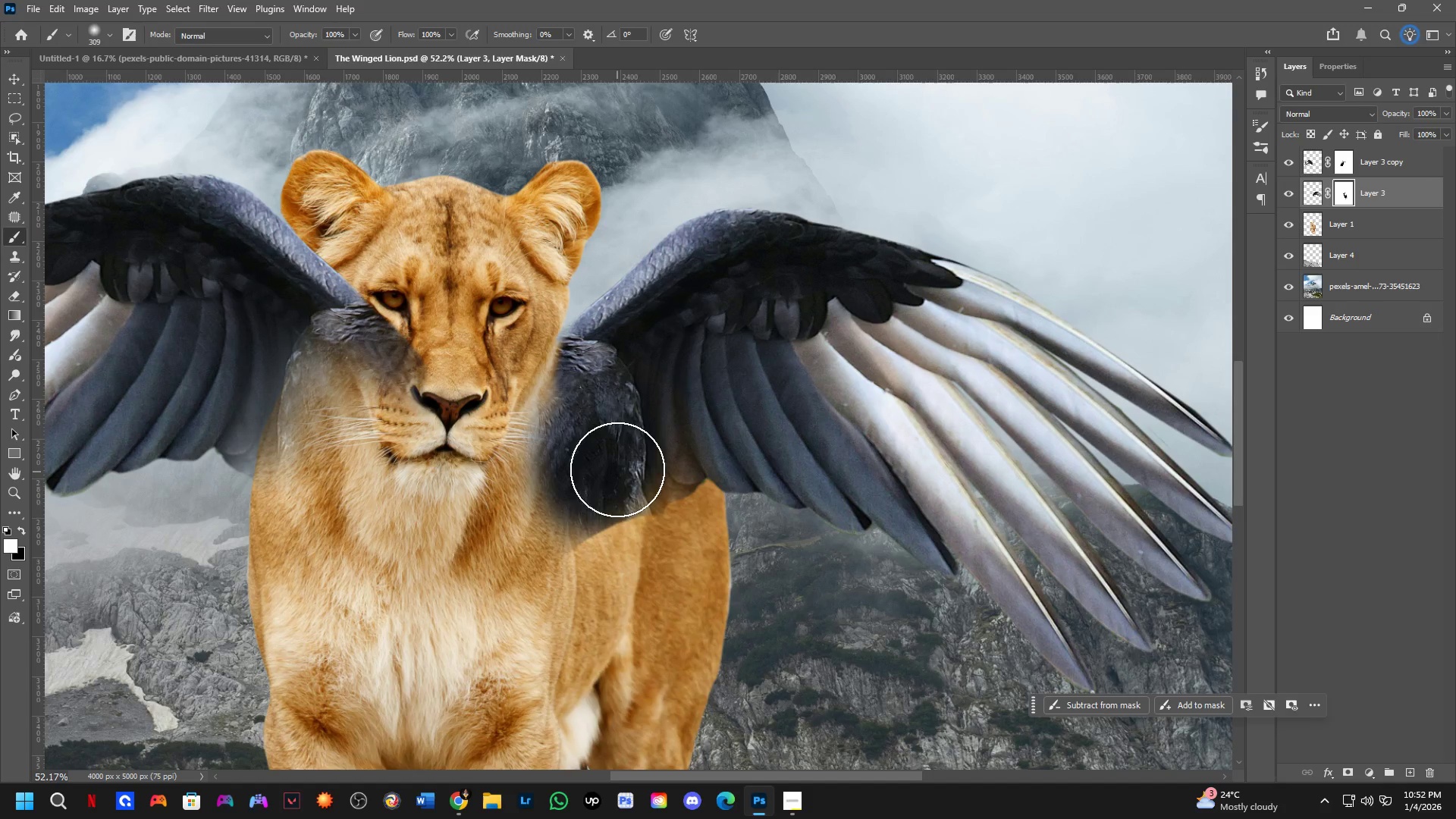 
left_click_drag(start_coordinate=[603, 425], to_coordinate=[582, 423])
 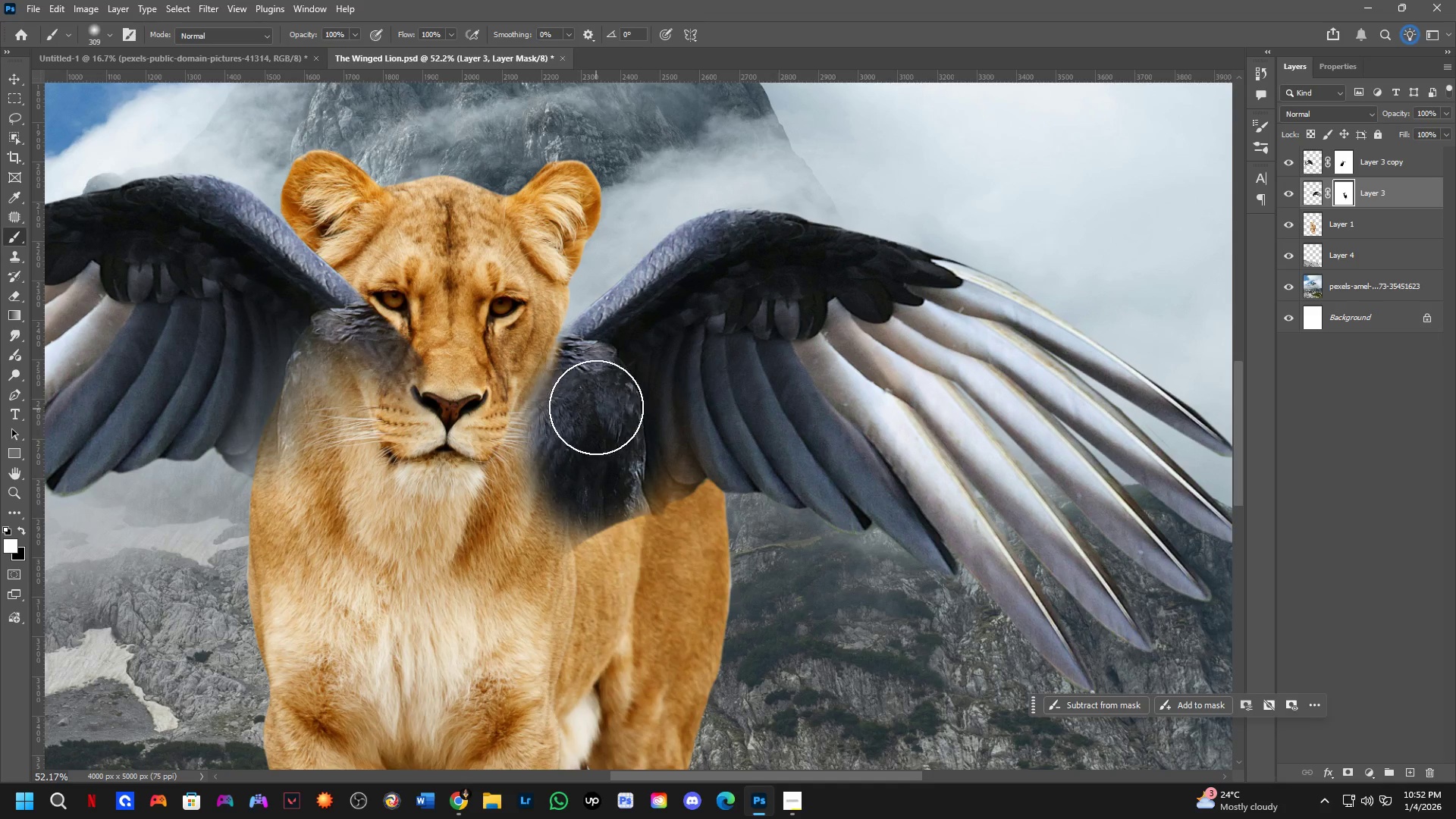 
key(Alt+AltLeft)
 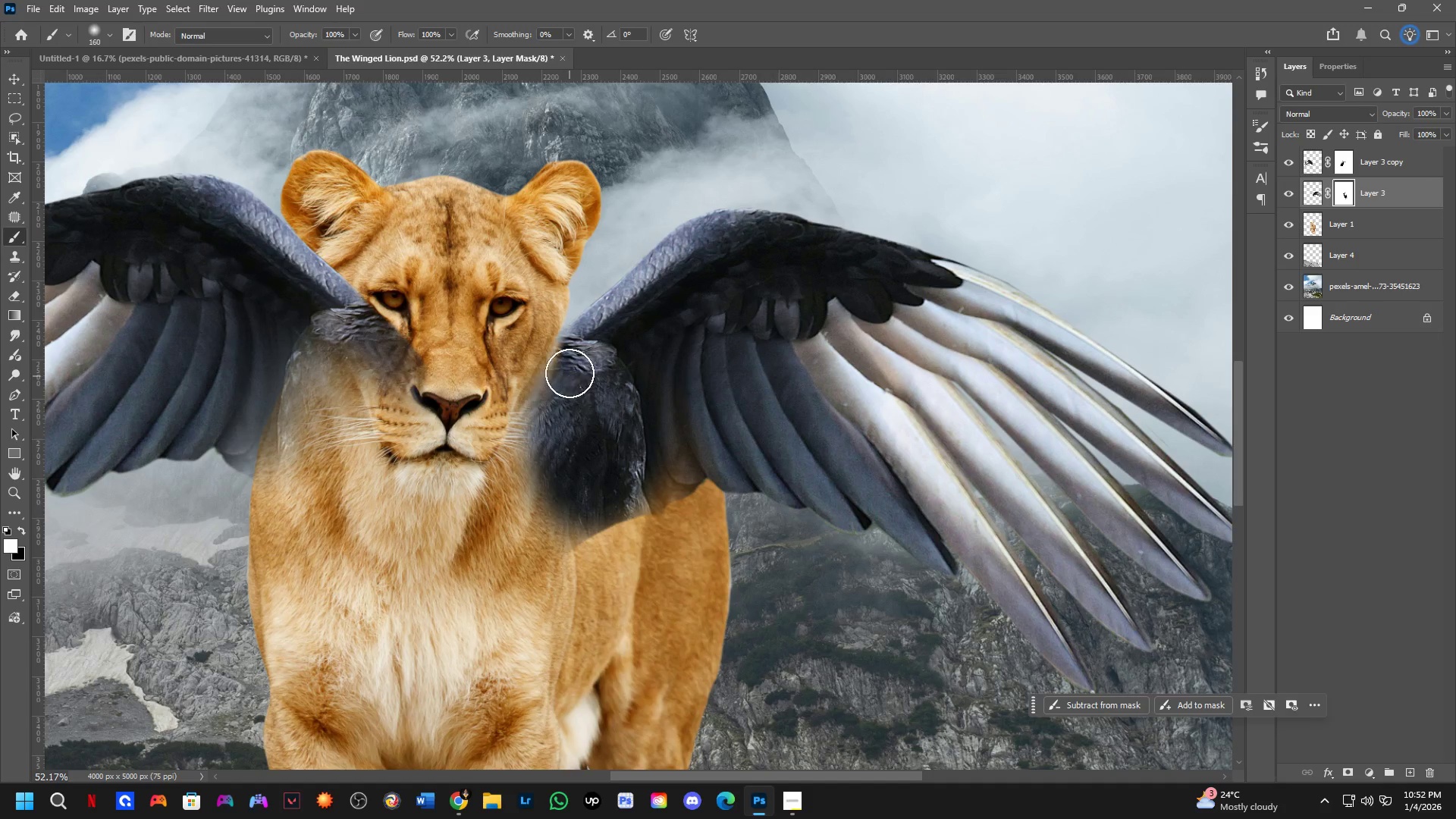 
left_click_drag(start_coordinate=[570, 367], to_coordinate=[567, 381])
 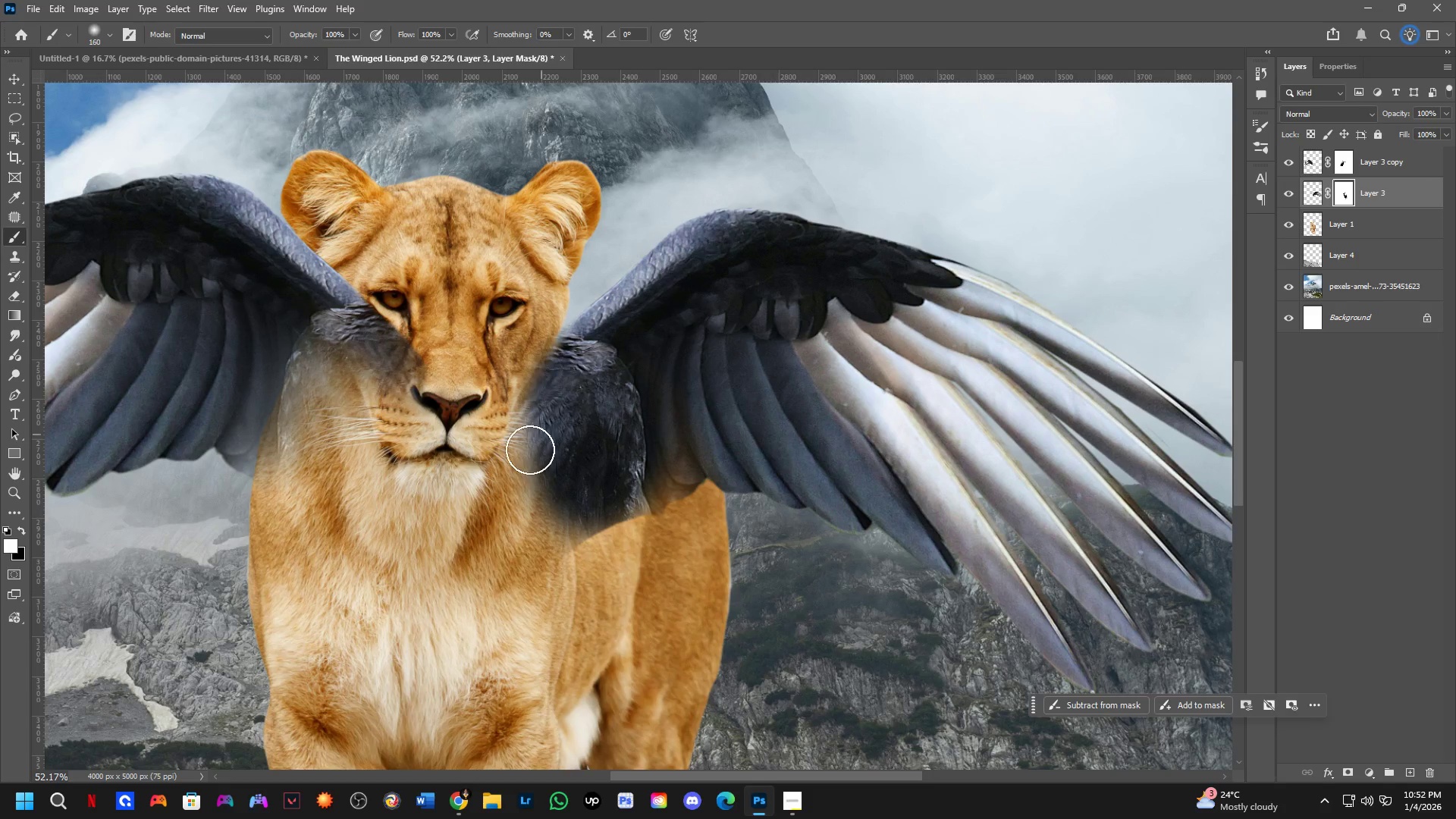 
key(Alt+AltLeft)
 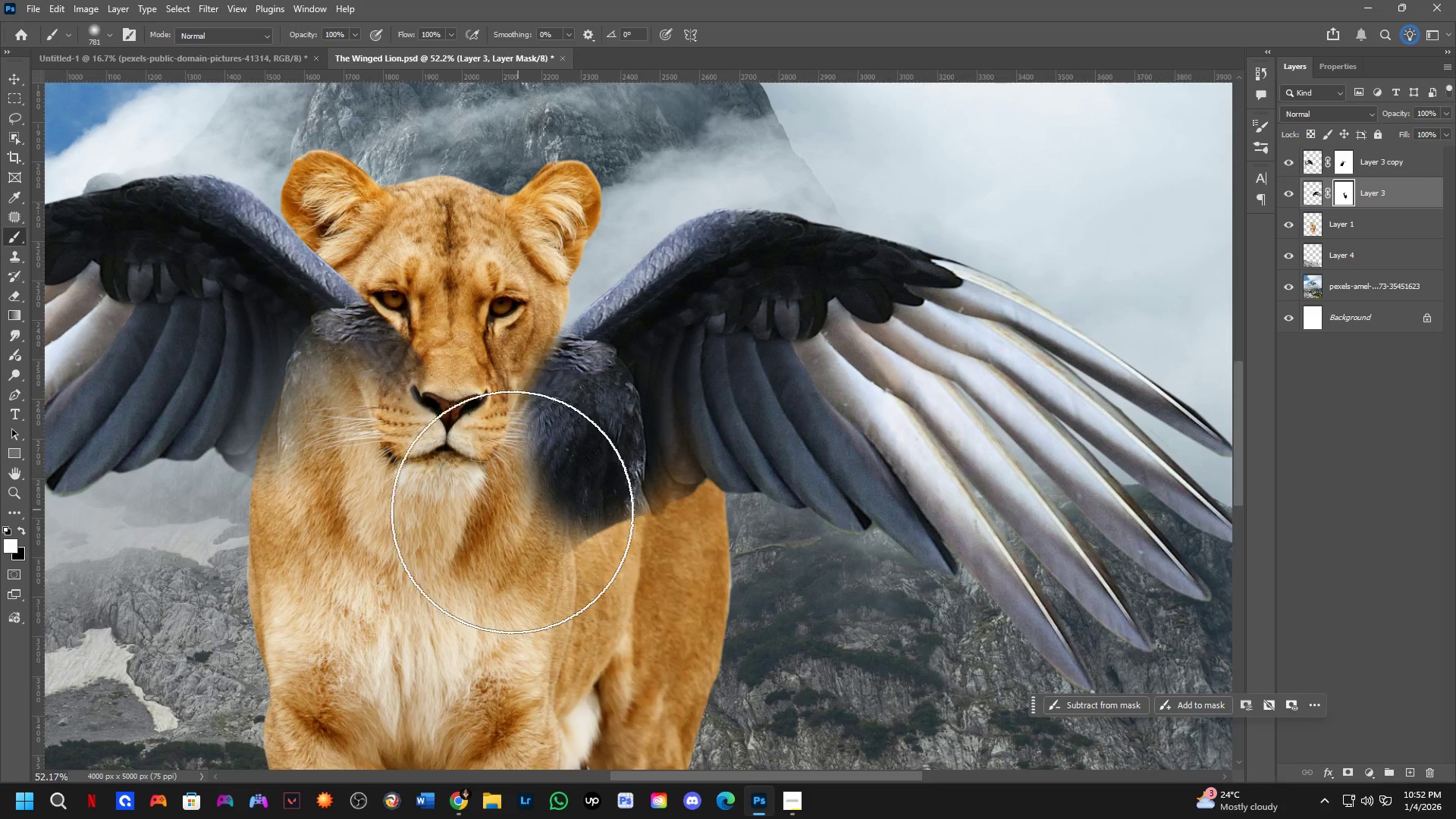 
key(Alt+AltLeft)
 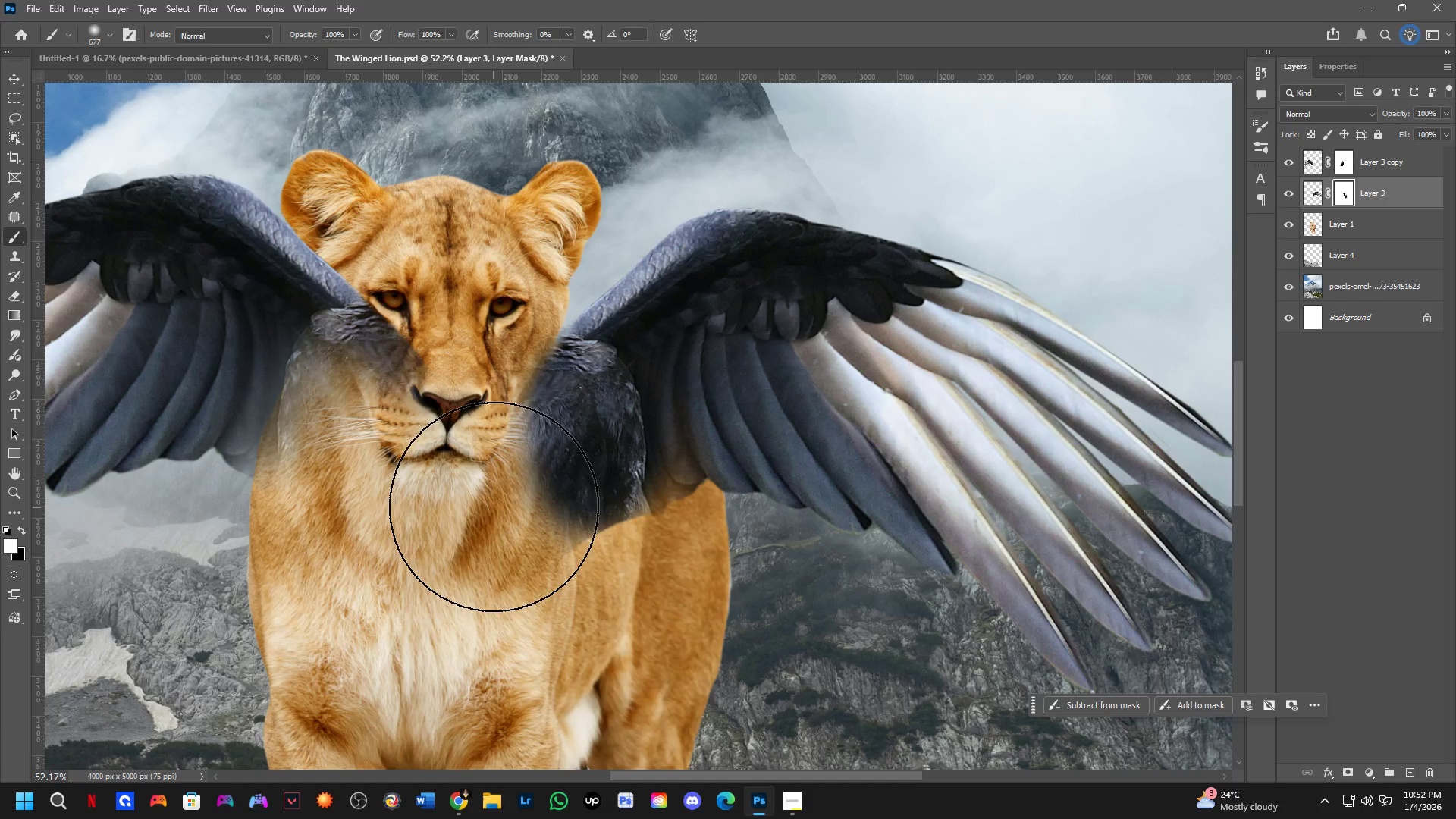 
key(X)
 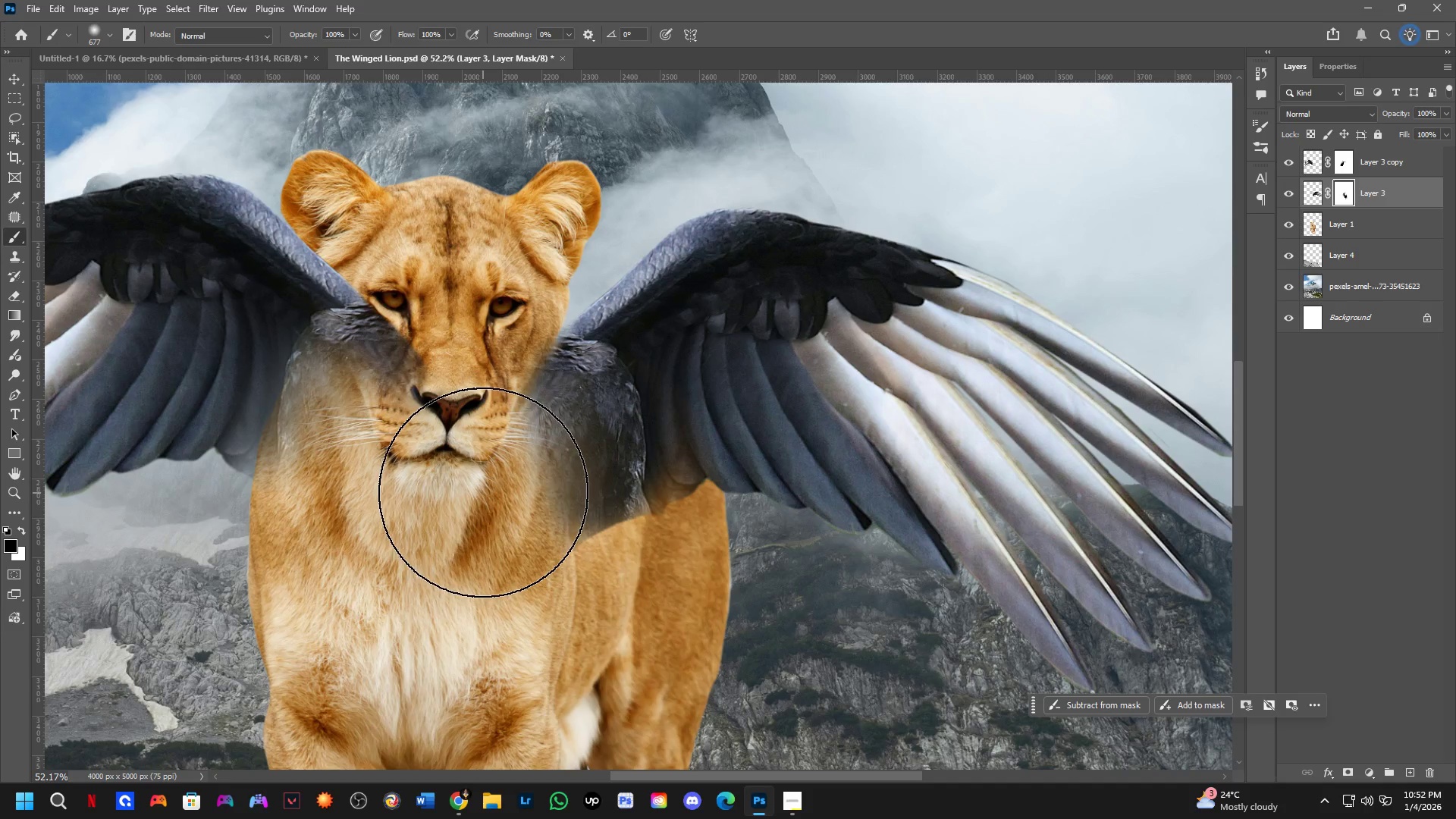 
double_click([486, 490])
 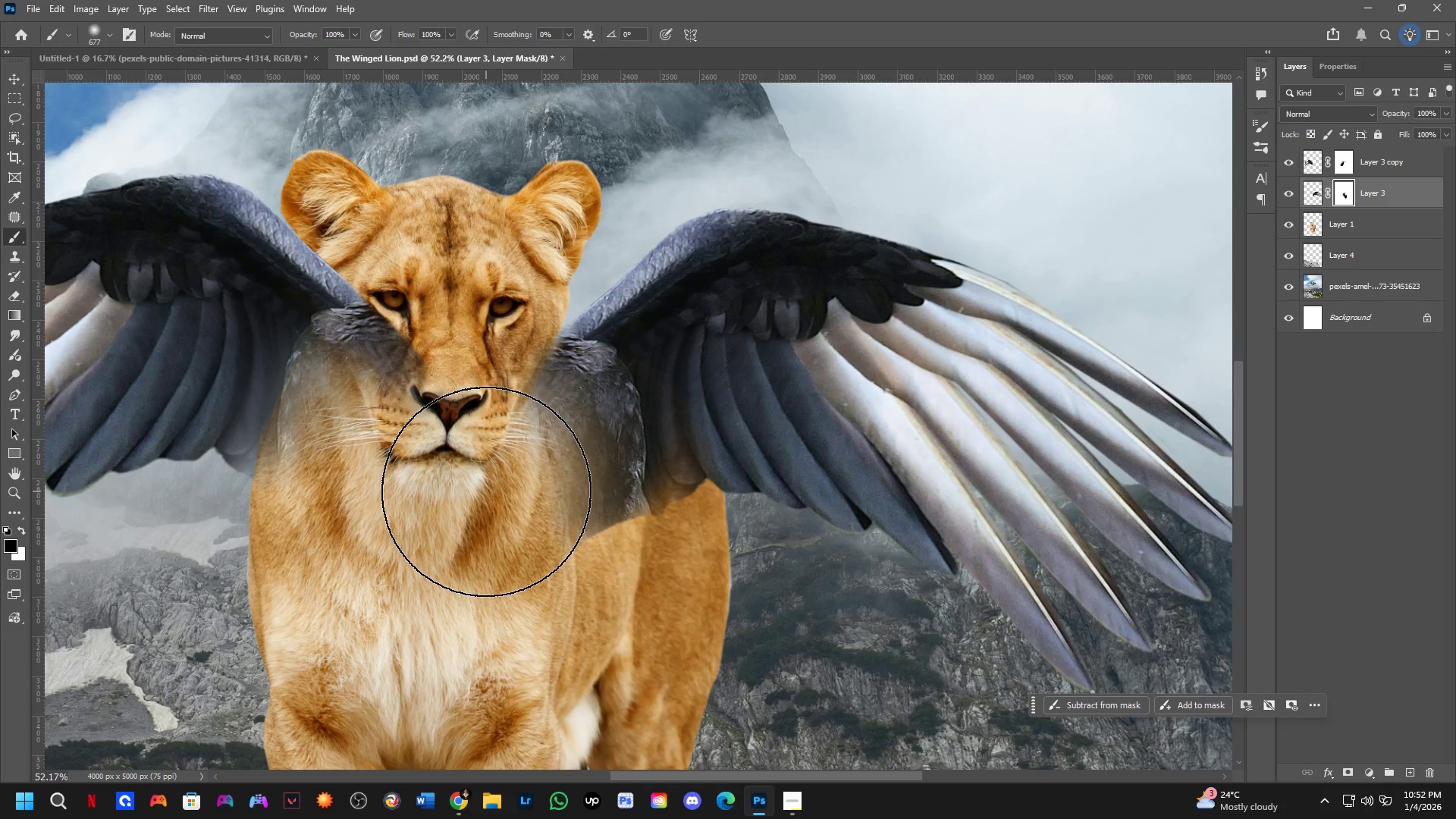 
triple_click([487, 494])
 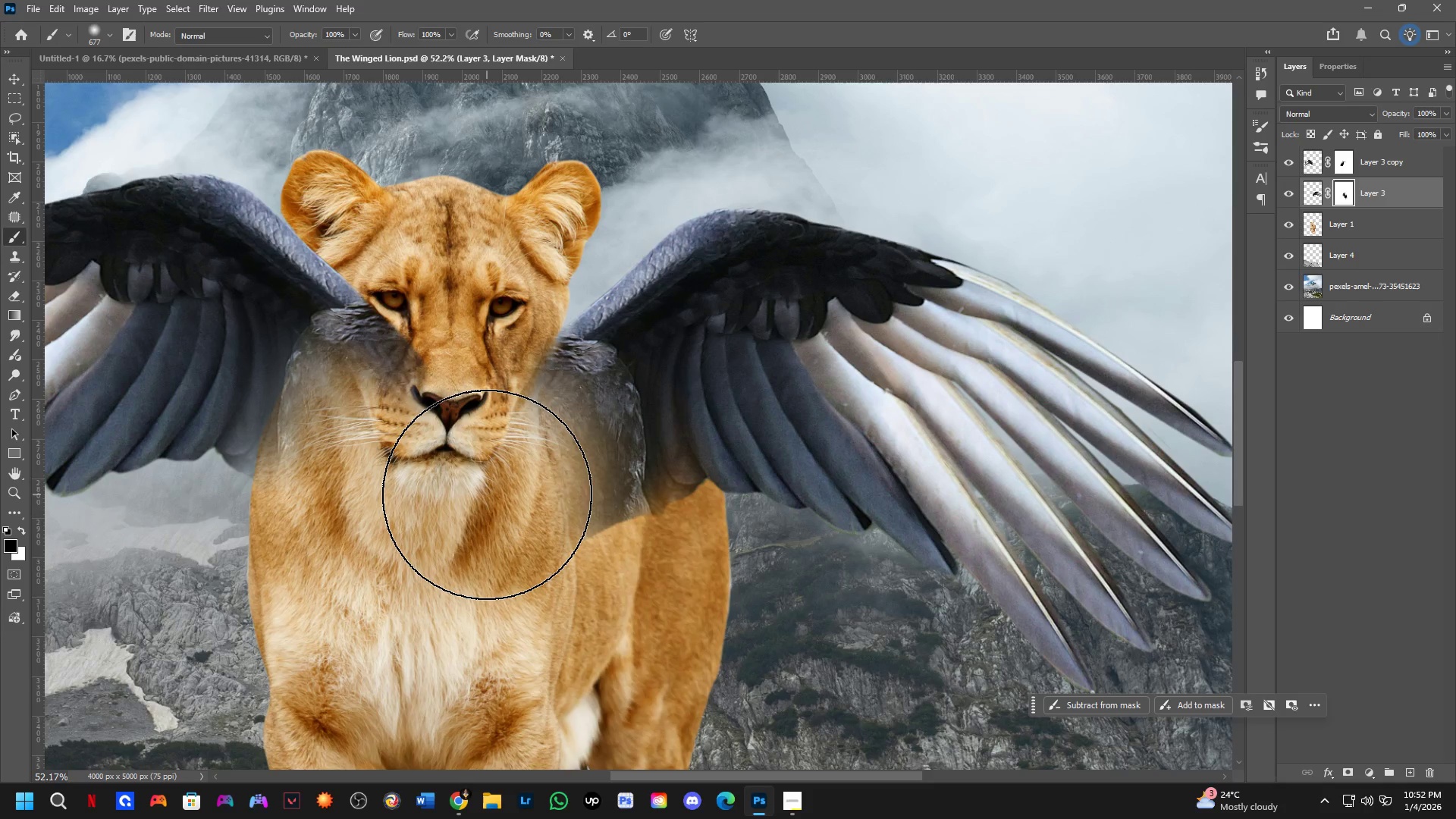 
triple_click([487, 494])
 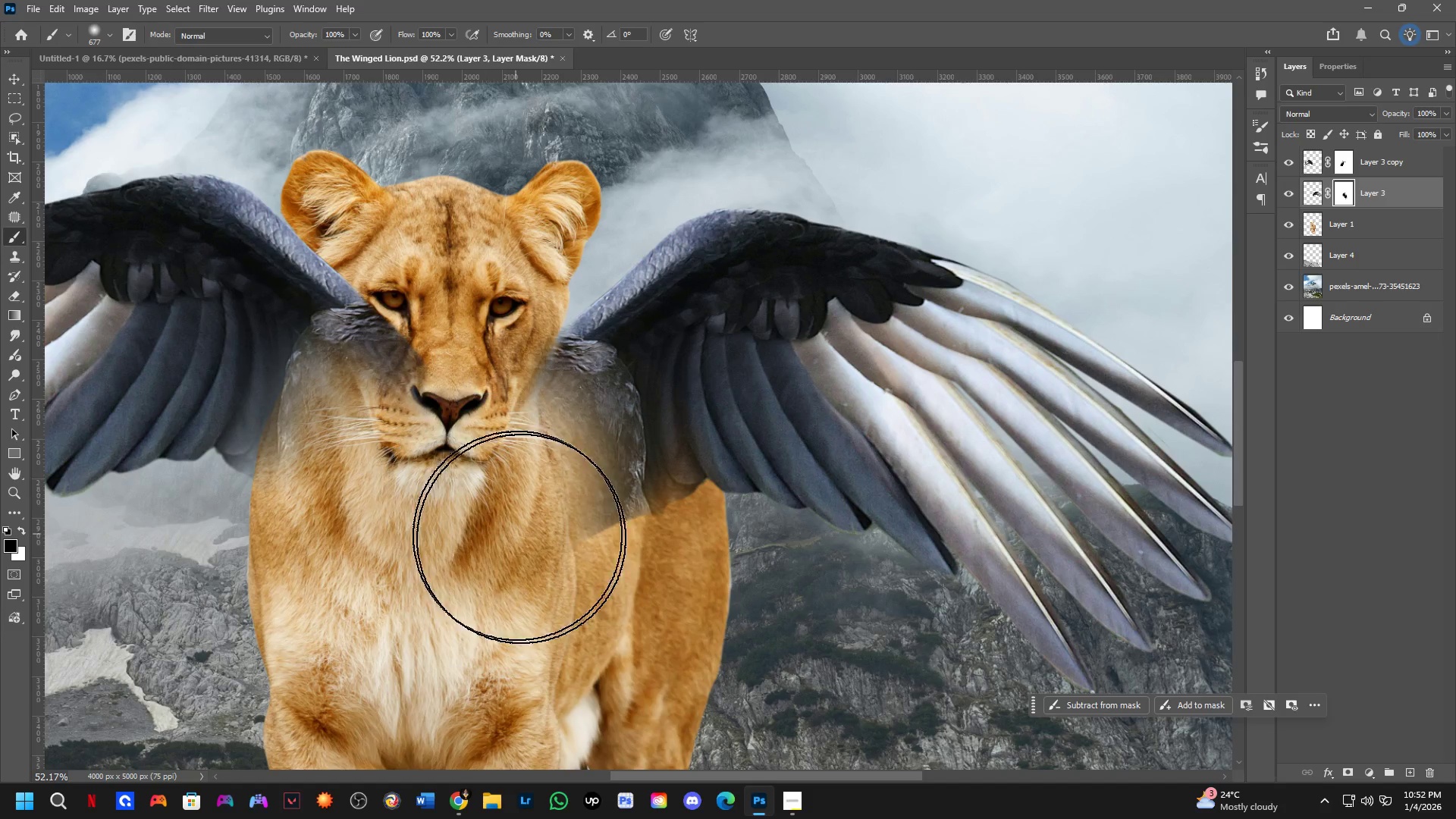 
hold_key(key=AltLeft, duration=0.69)
 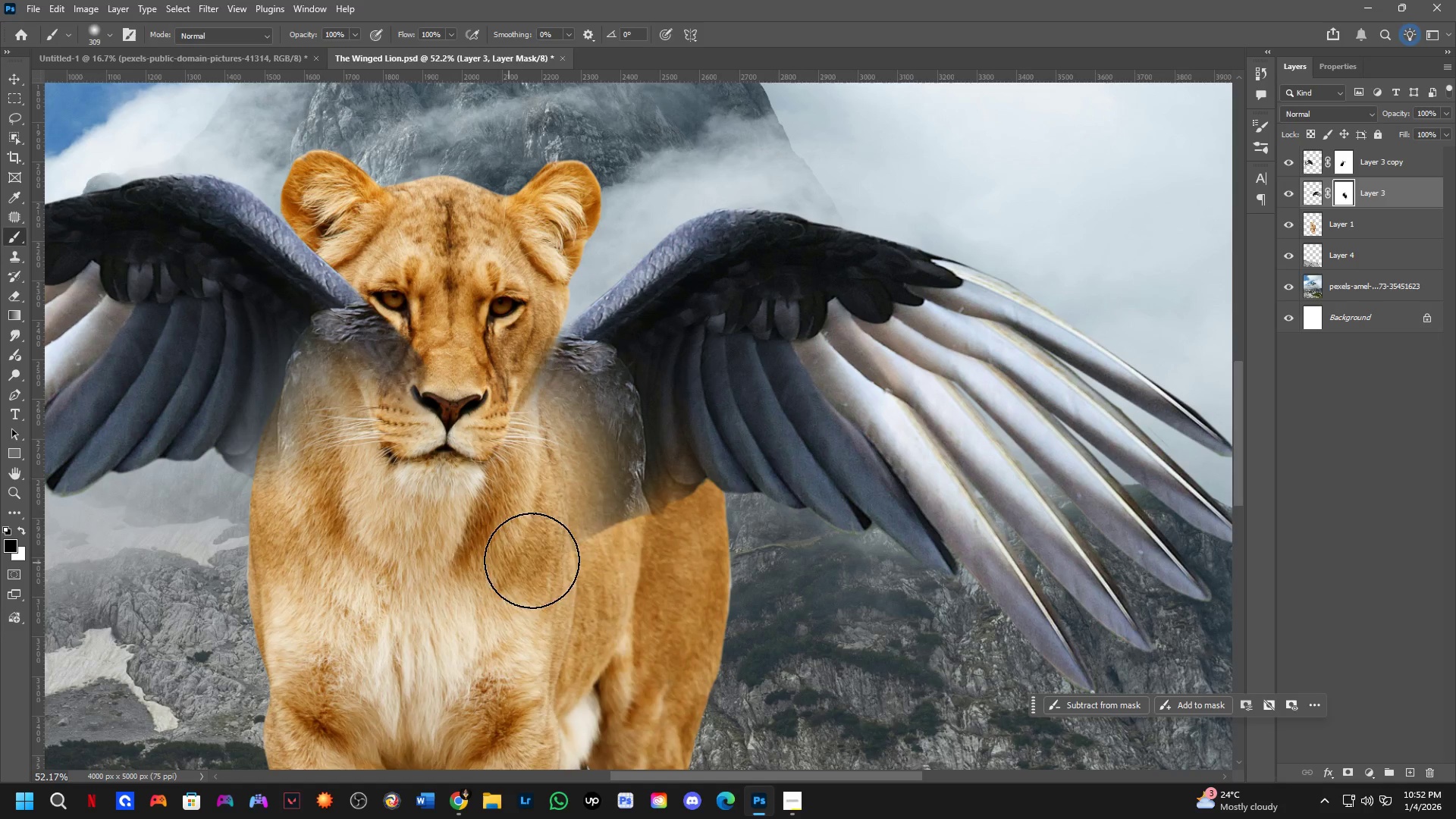 
key(Alt+AltLeft)
 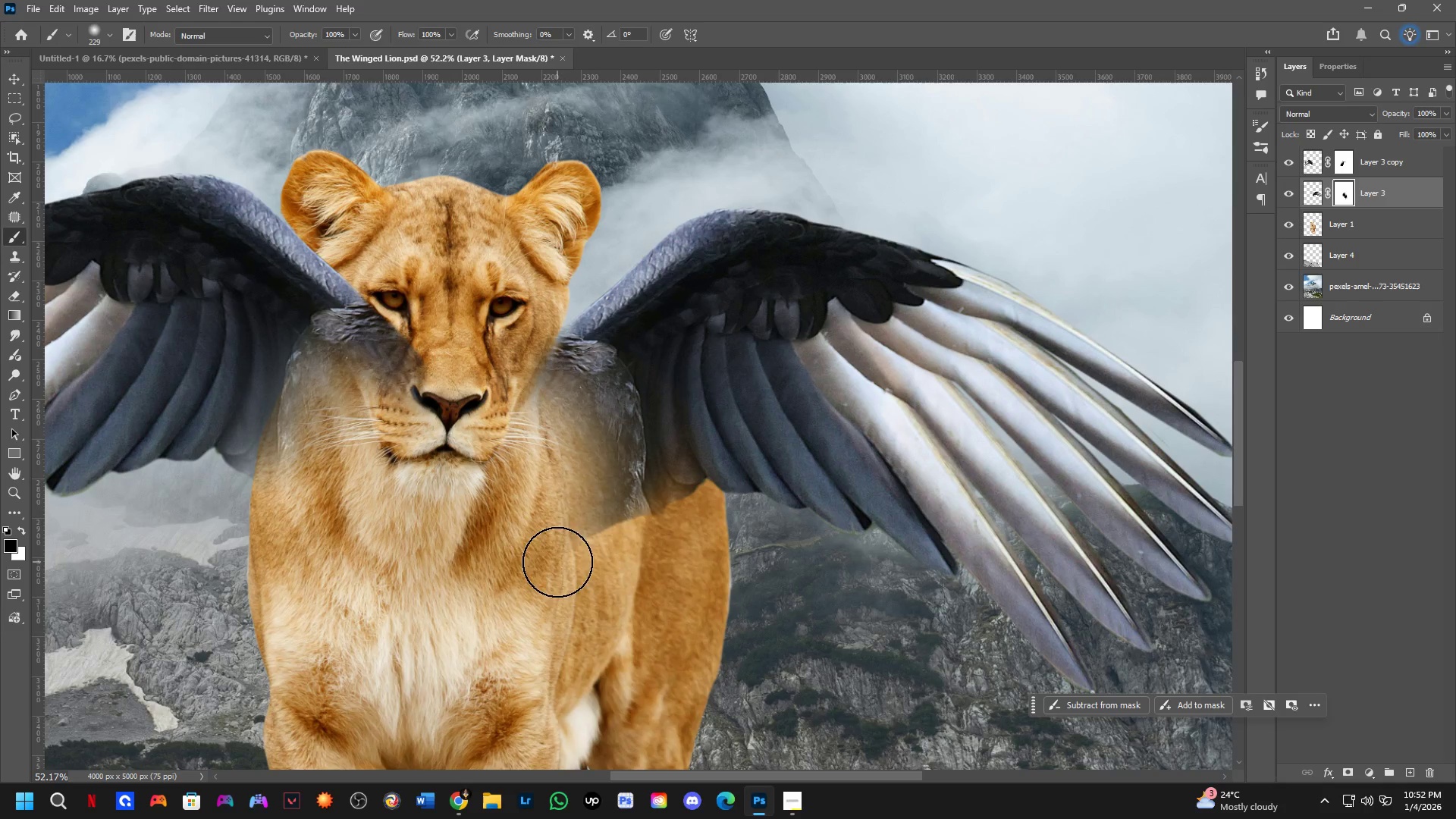 
left_click_drag(start_coordinate=[564, 562], to_coordinate=[489, 579])
 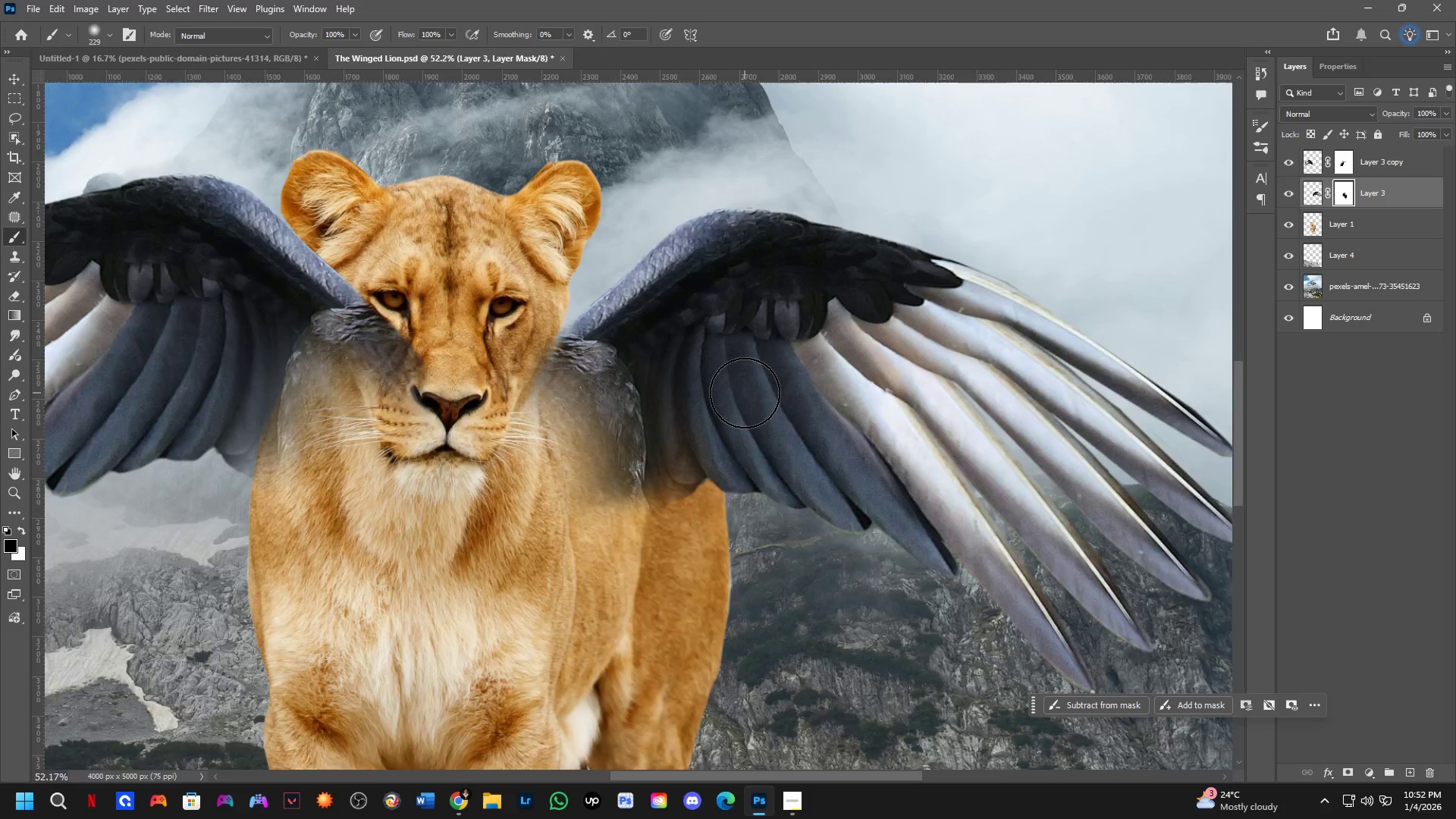 
key(X)
 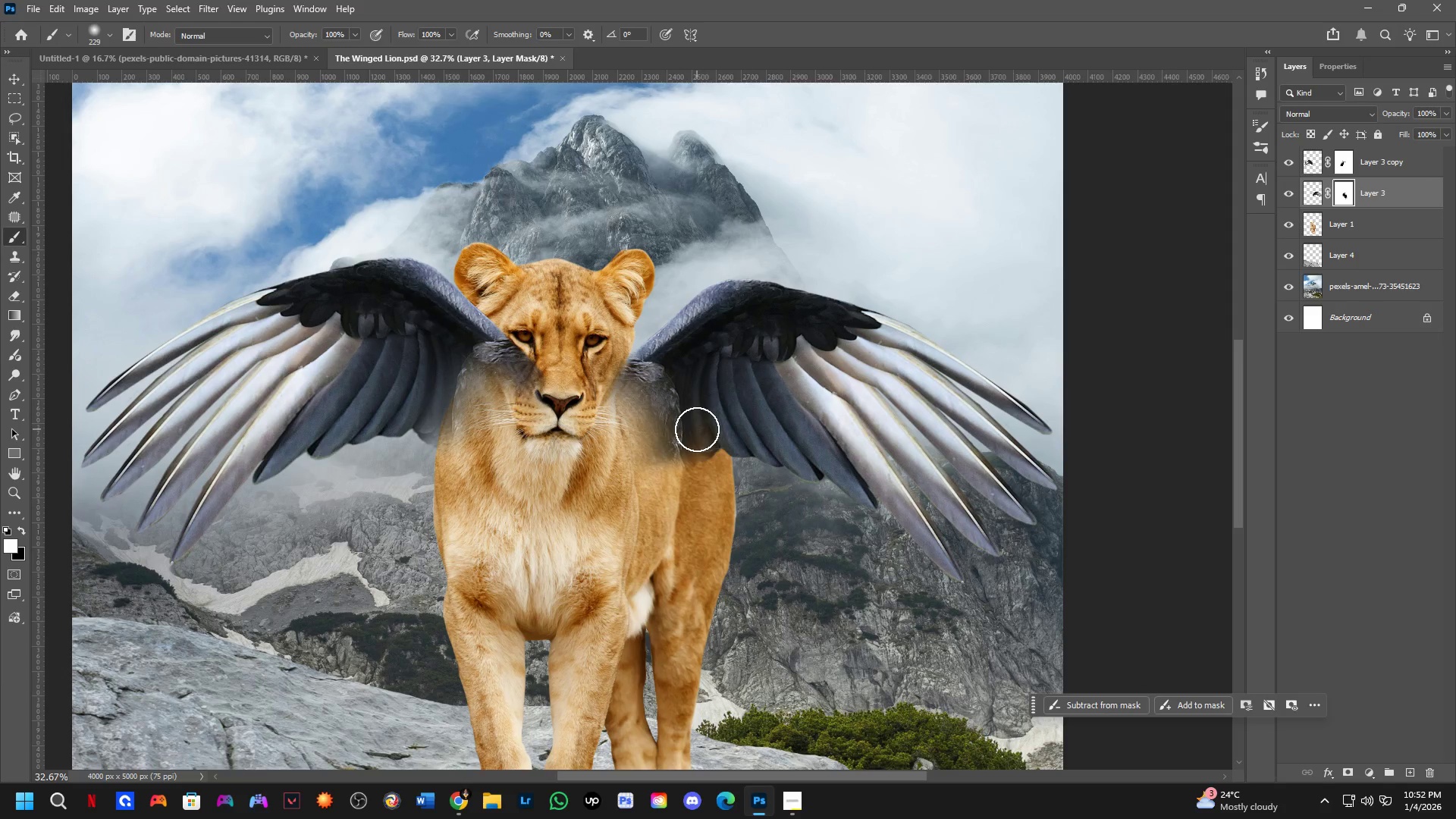 
left_click_drag(start_coordinate=[697, 431], to_coordinate=[727, 431])
 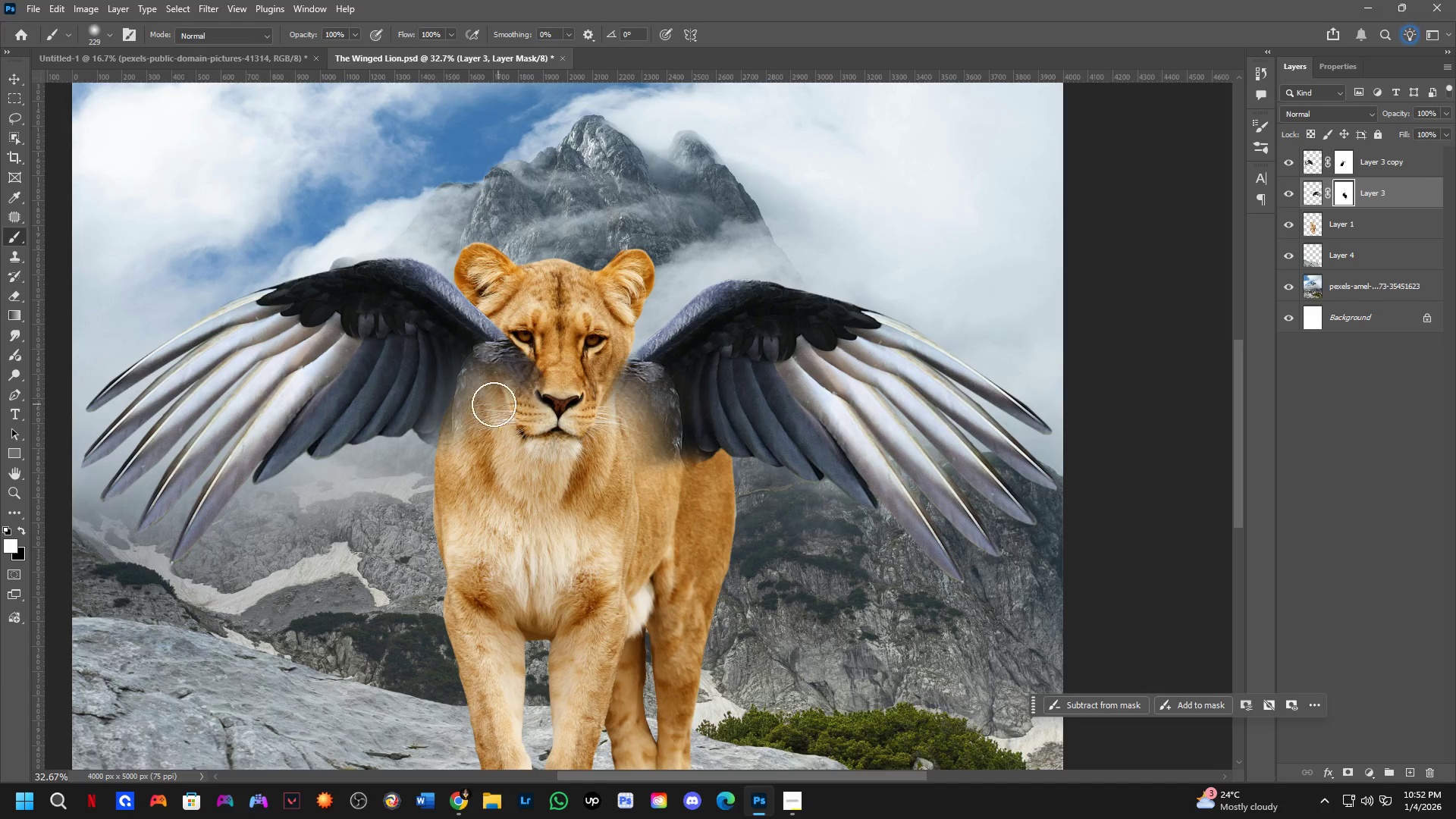 
scroll: coordinate [745, 401], scroll_direction: down, amount: 5.0
 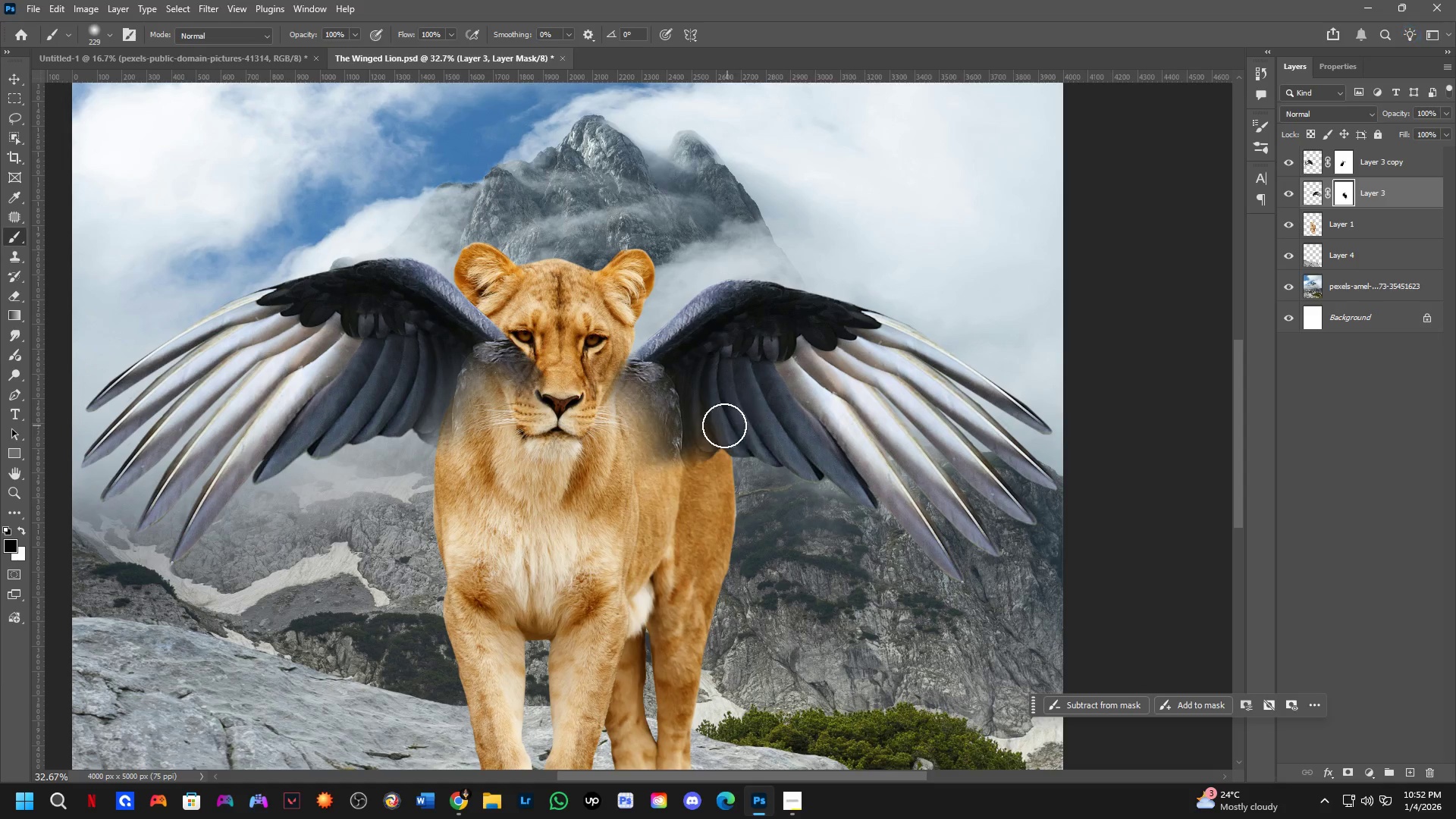 
key(Control+ControlLeft)
 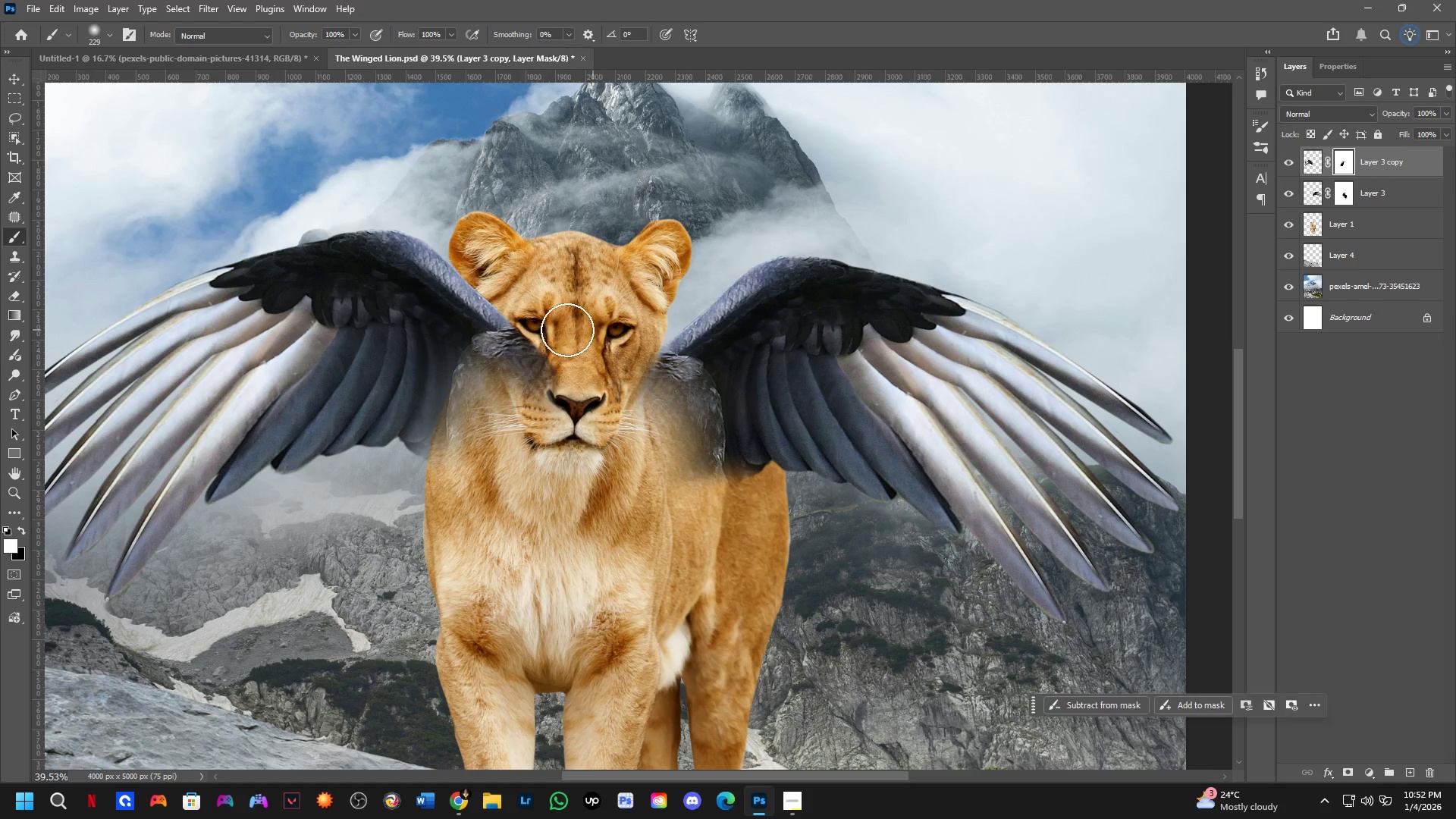 
scroll: coordinate [482, 390], scroll_direction: up, amount: 2.0
 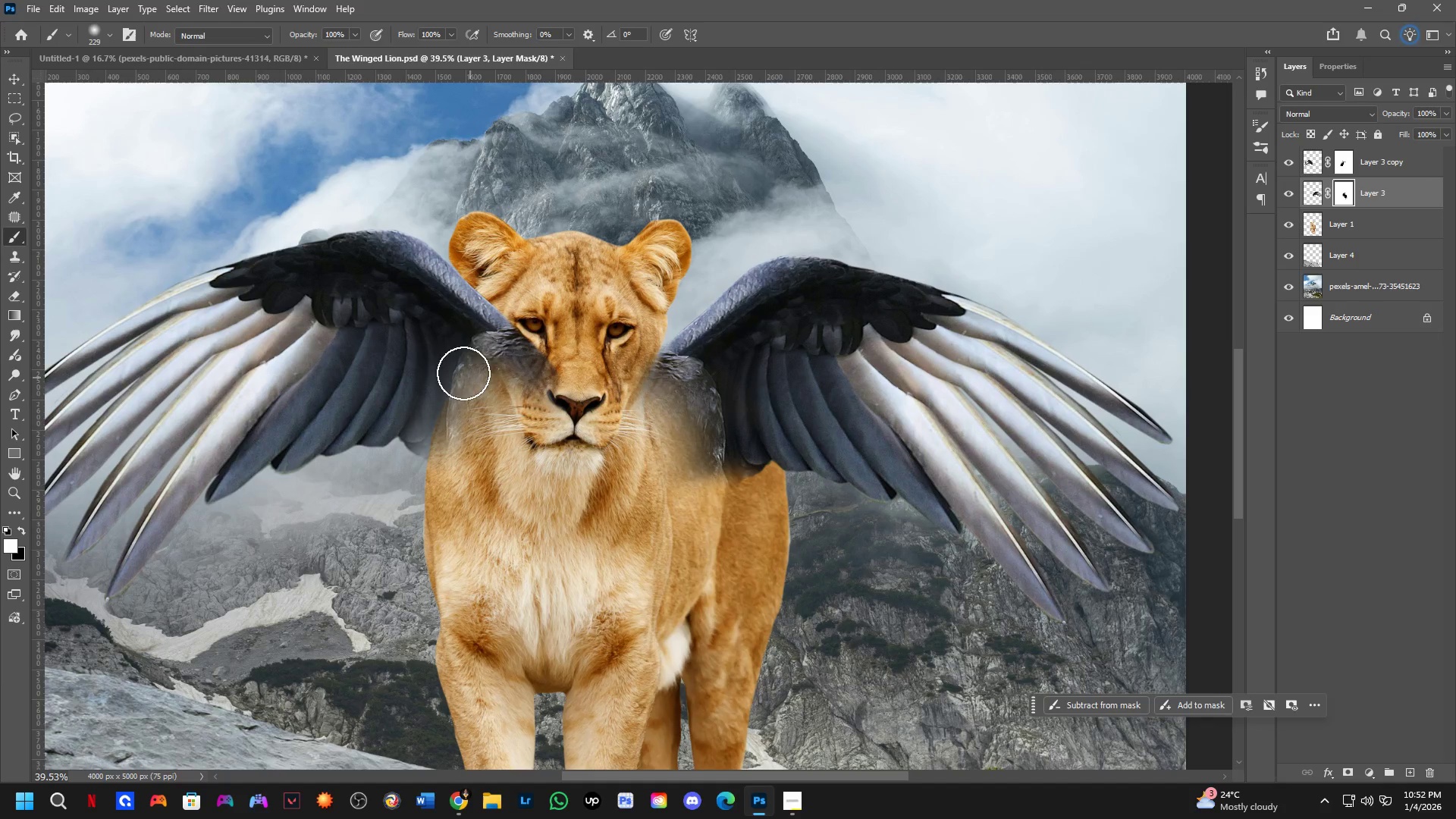 
left_click_drag(start_coordinate=[525, 328], to_coordinate=[503, 318])
 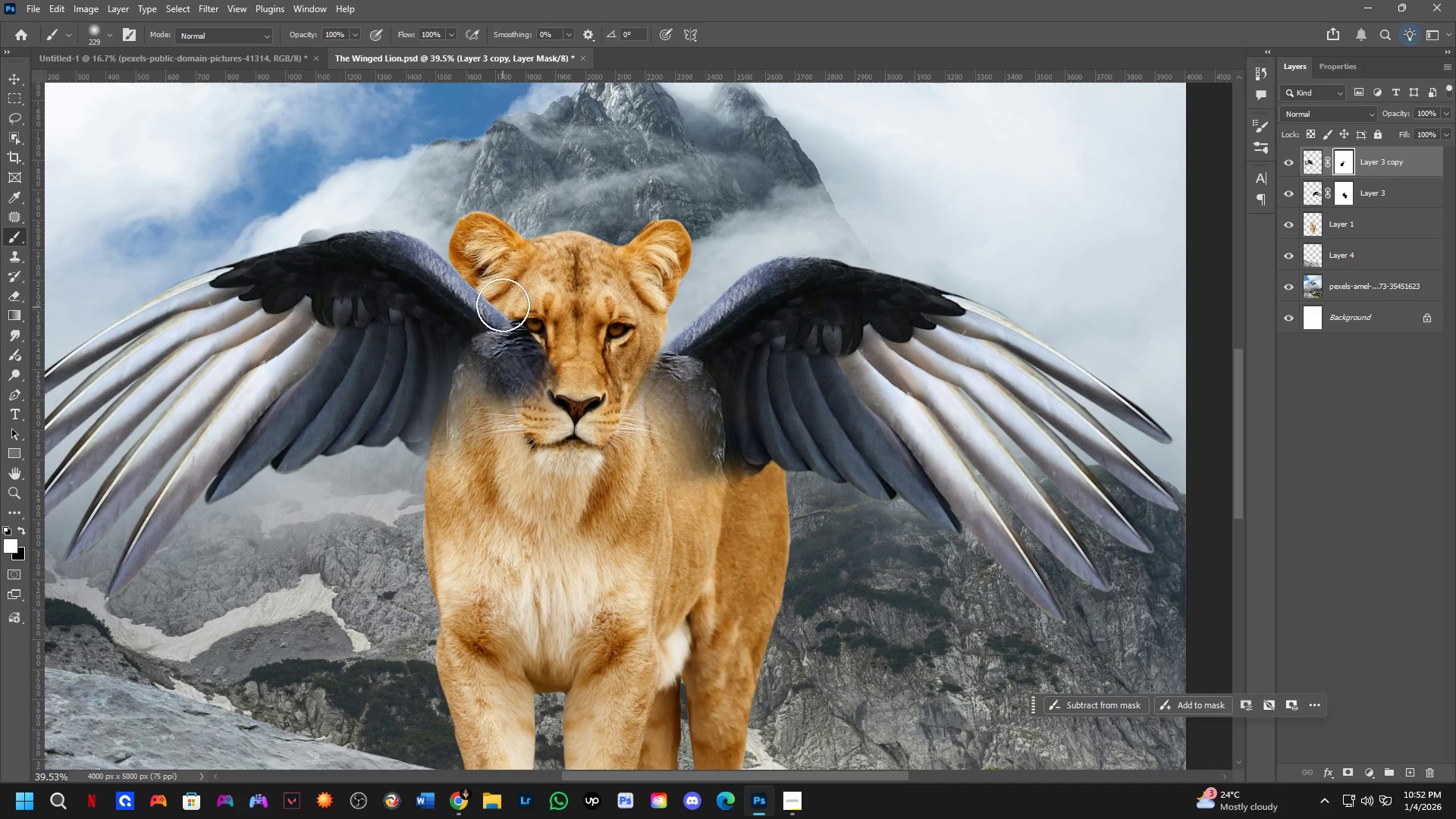 
key(X)
 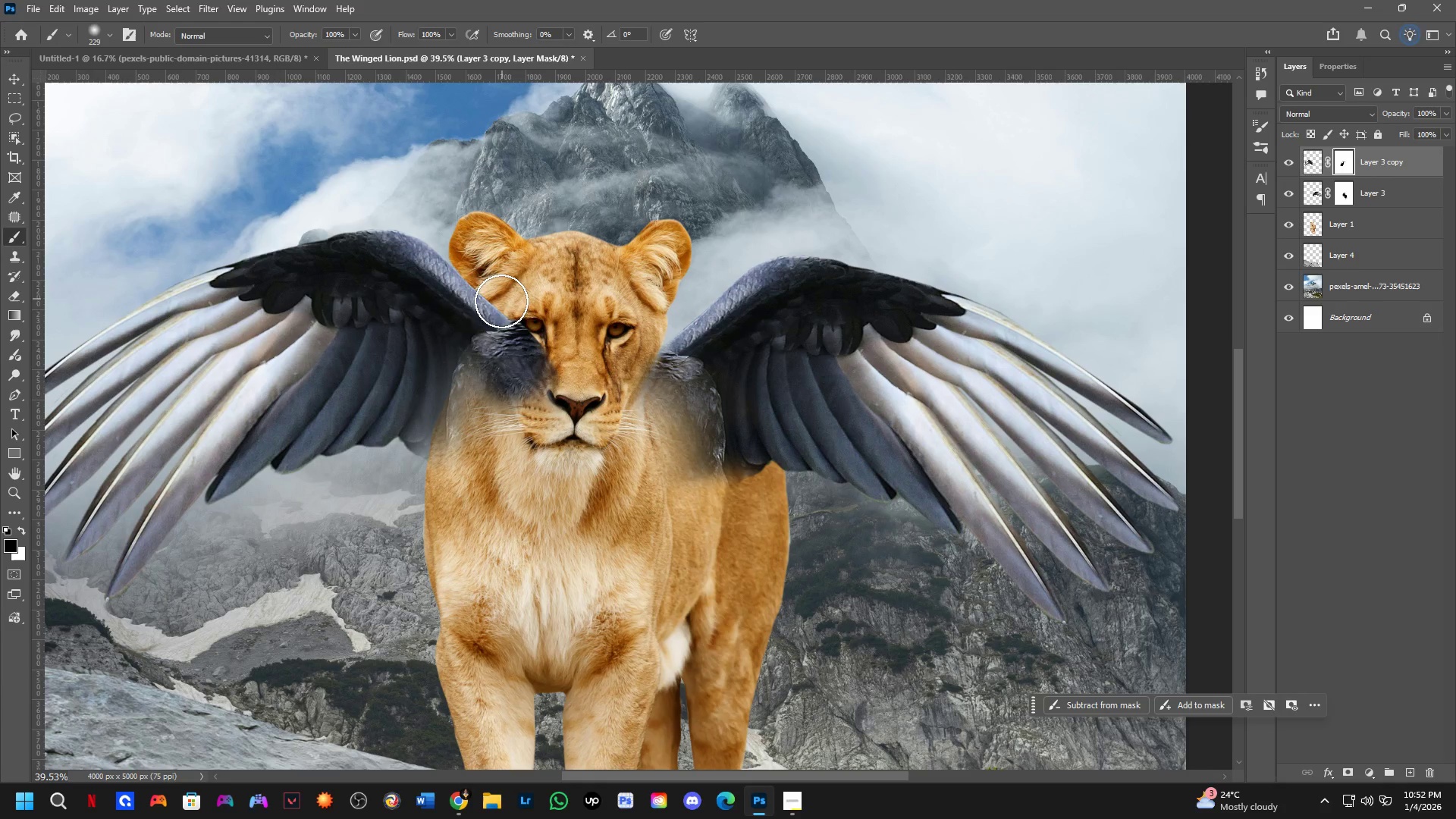 
left_click_drag(start_coordinate=[502, 300], to_coordinate=[469, 472])
 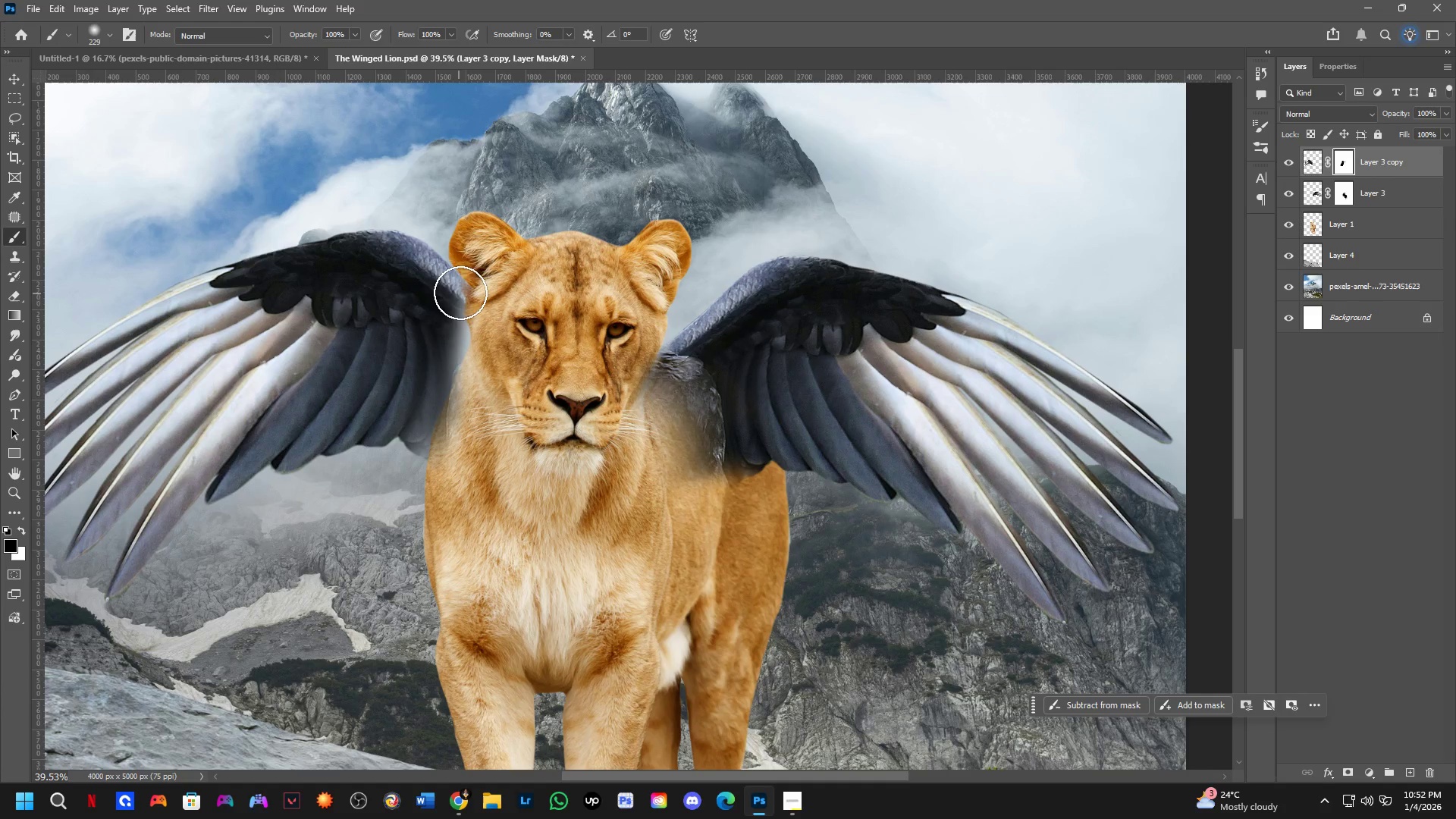 
left_click_drag(start_coordinate=[477, 285], to_coordinate=[488, 309])
 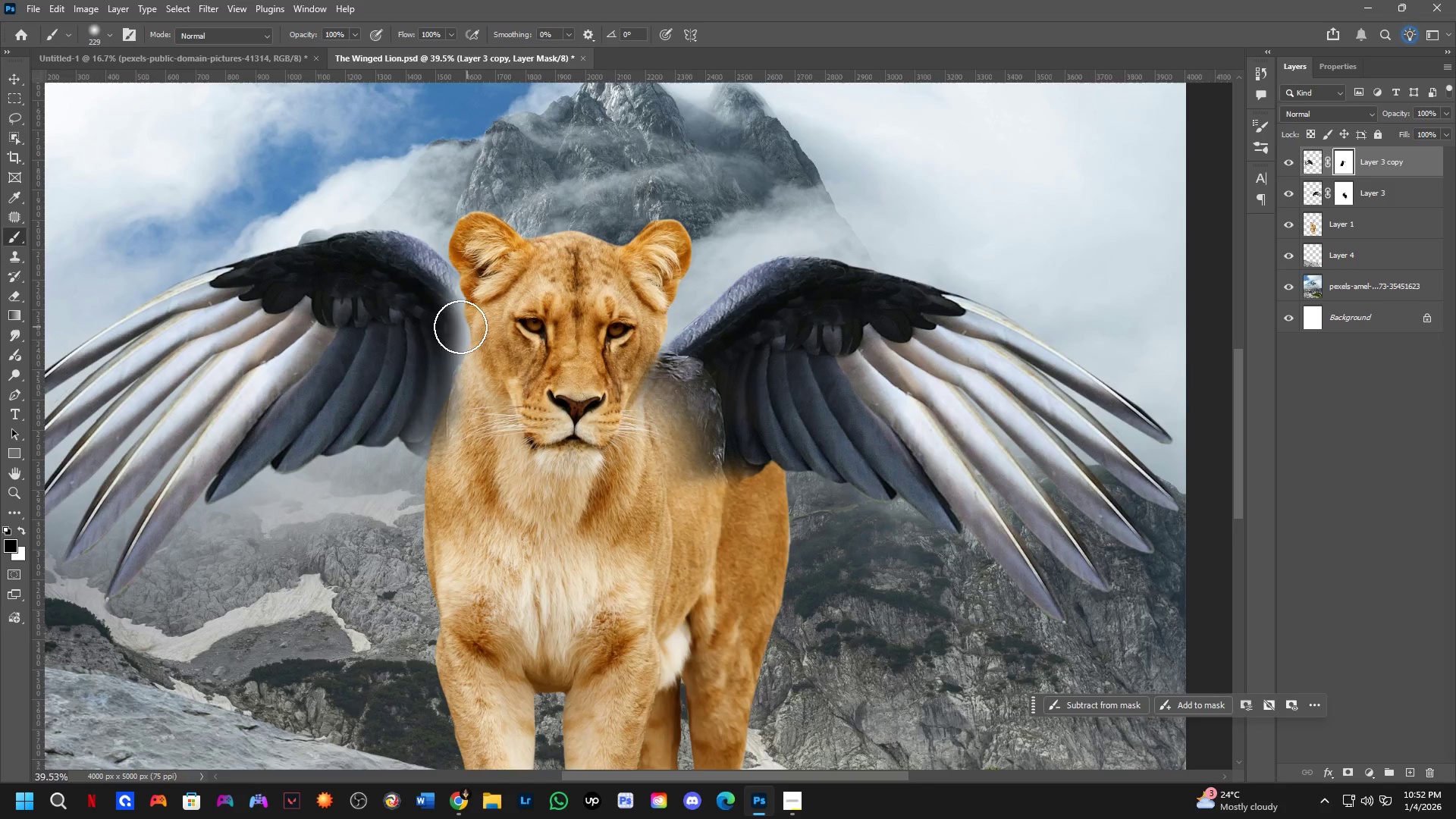 
hold_key(key=AltLeft, duration=0.47)
 